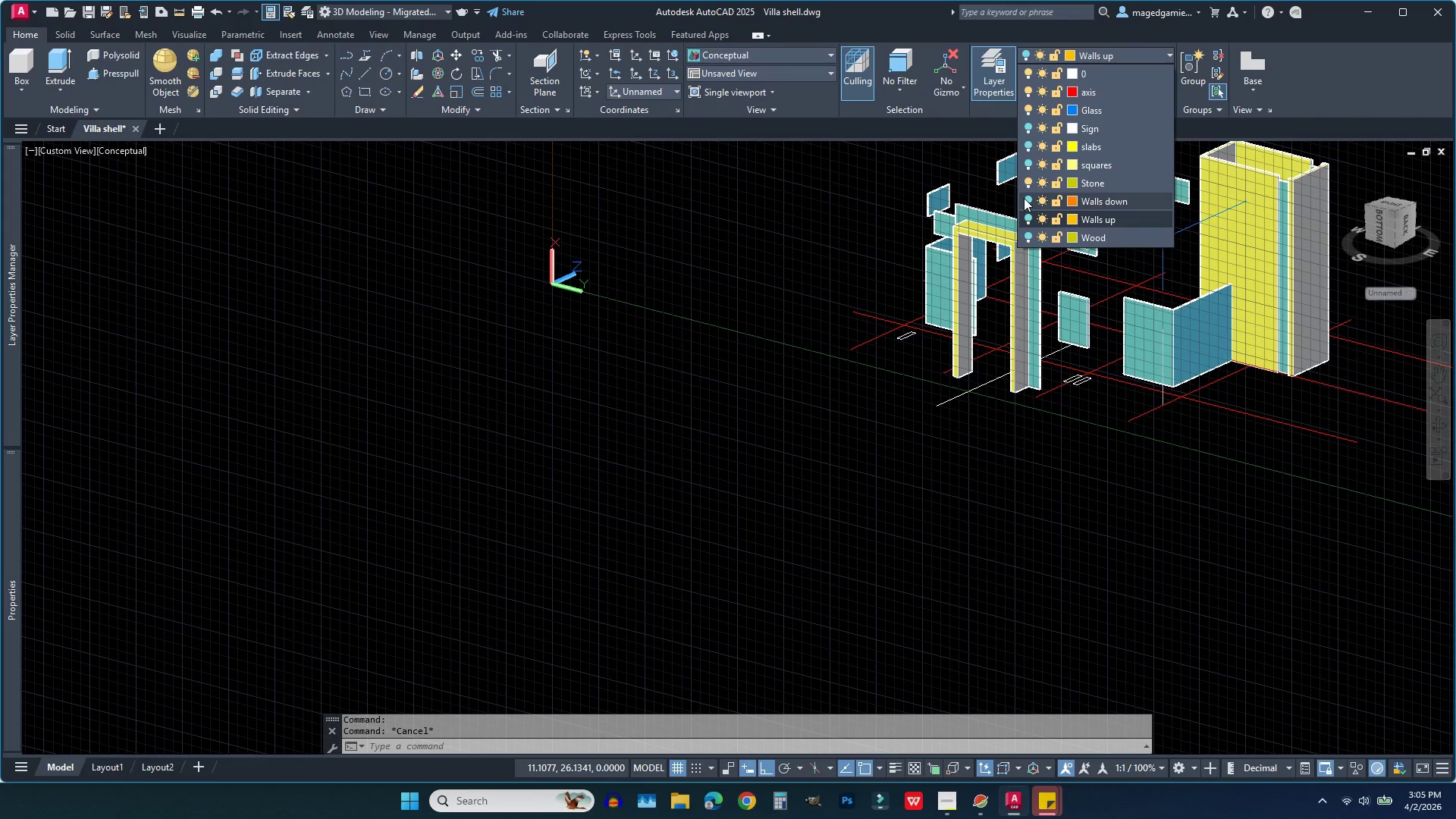 
left_click([1028, 198])
 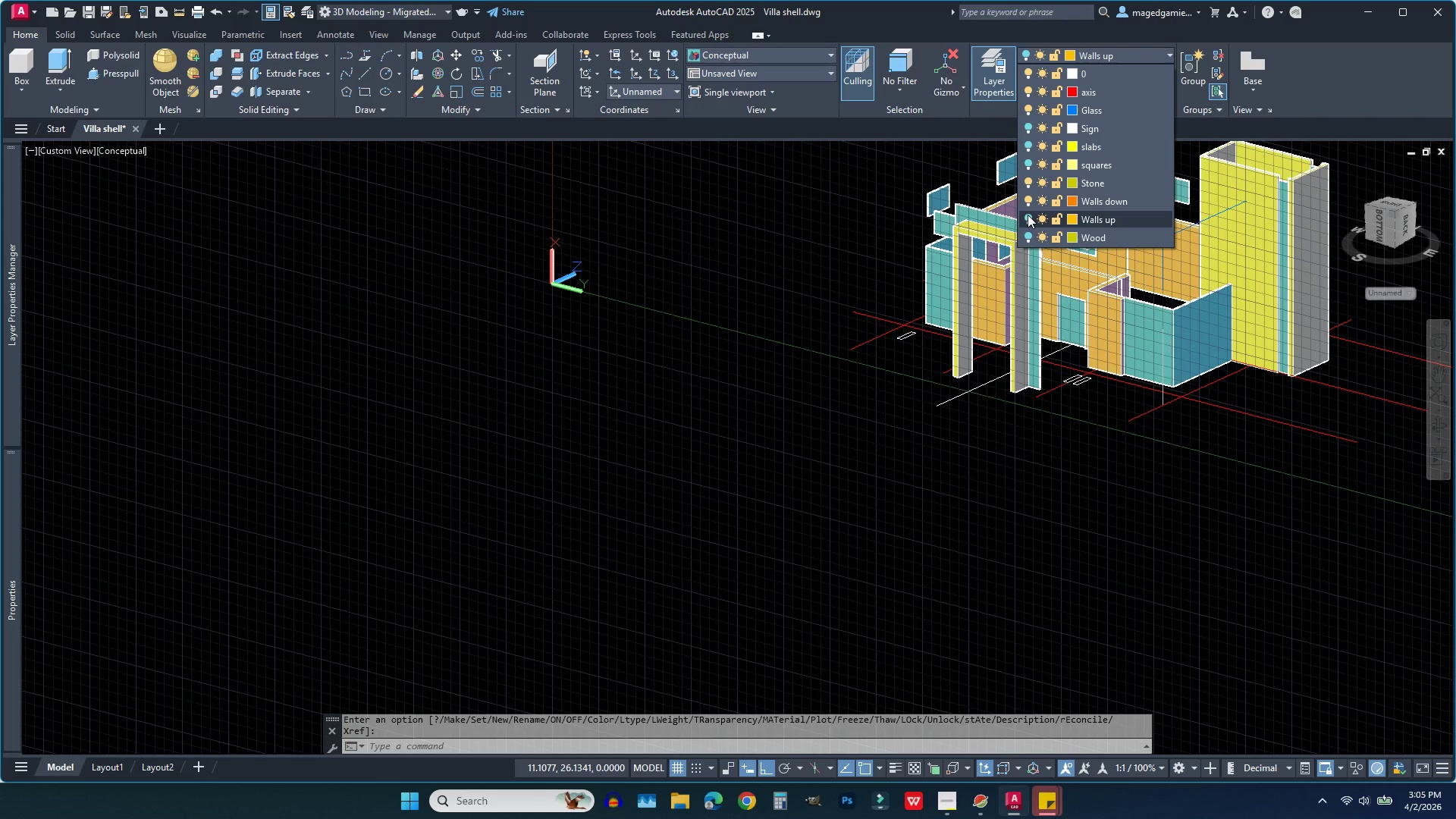 
left_click([1028, 216])
 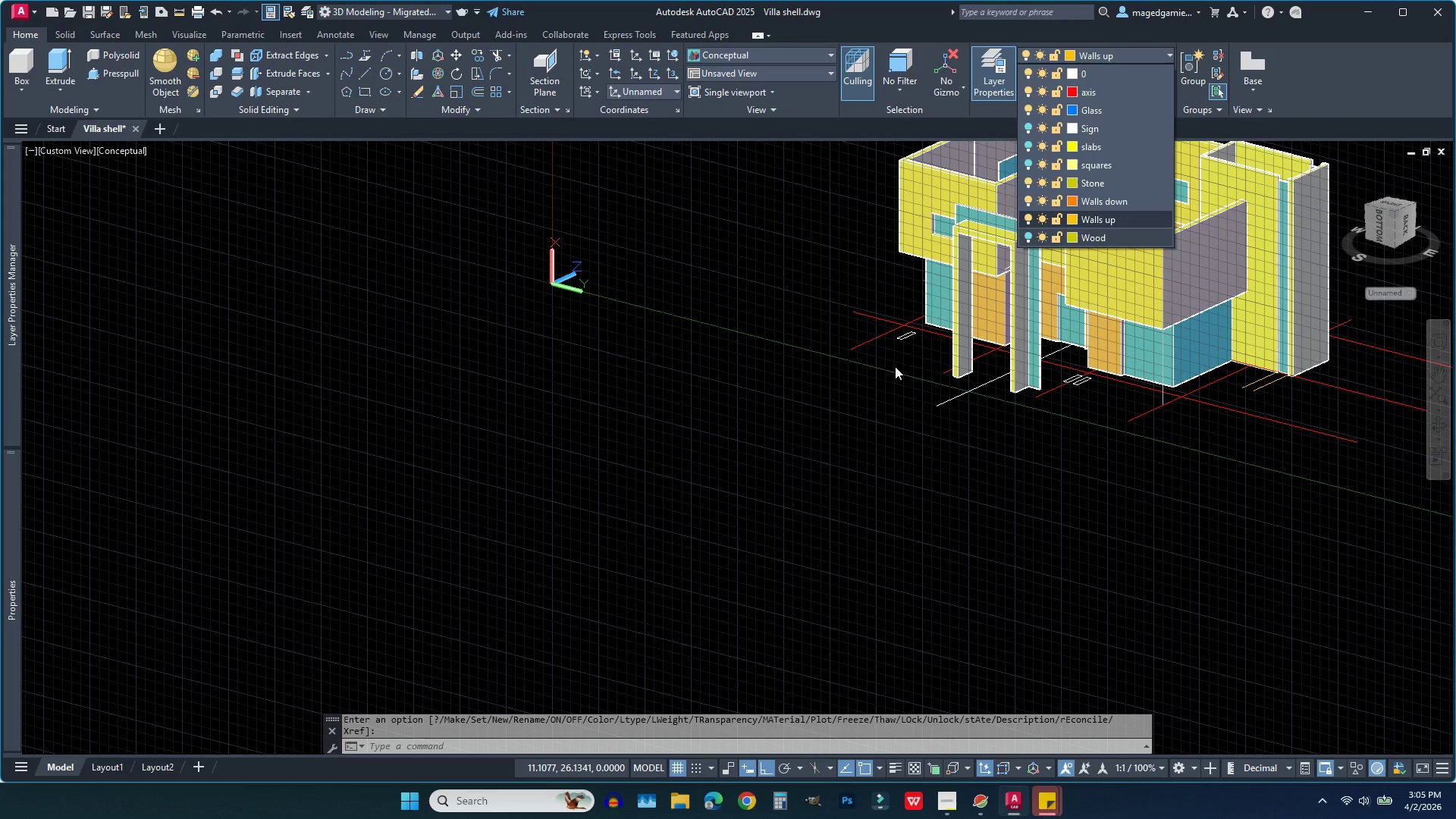 
key(Escape)
 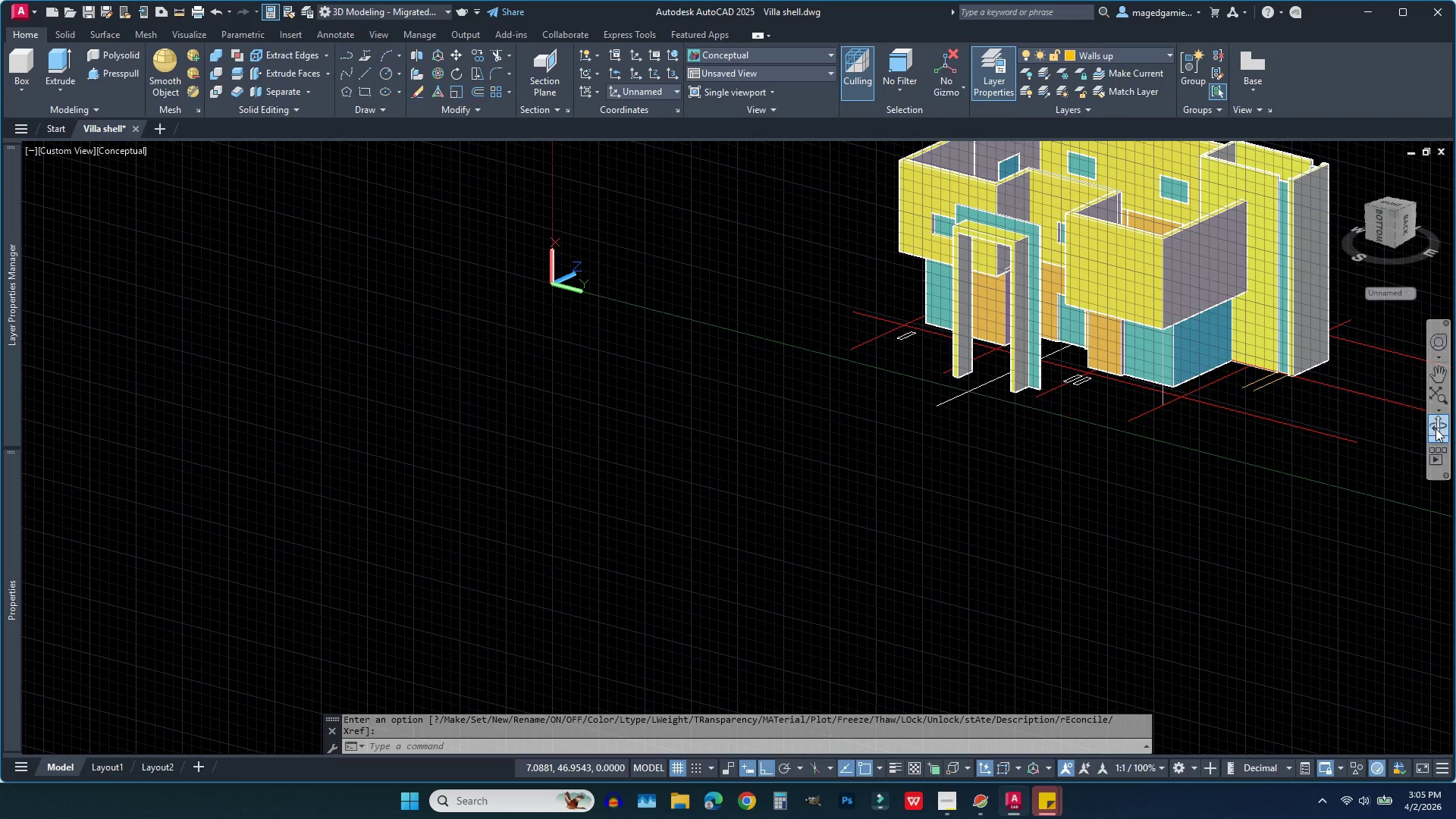 
left_click_drag(start_coordinate=[1029, 372], to_coordinate=[1106, 474])
 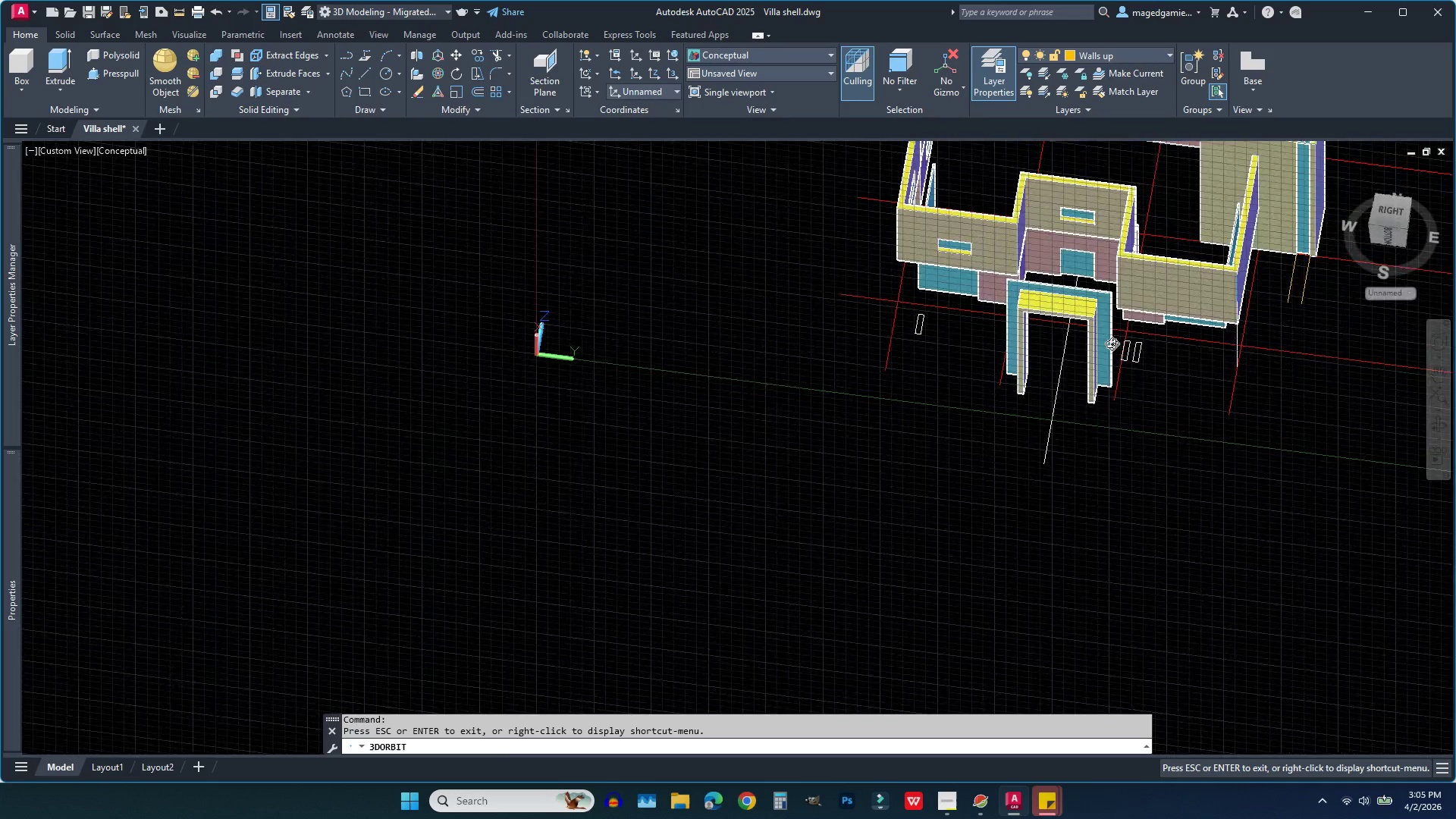 
scroll: coordinate [943, 557], scroll_direction: up, amount: 4.0
 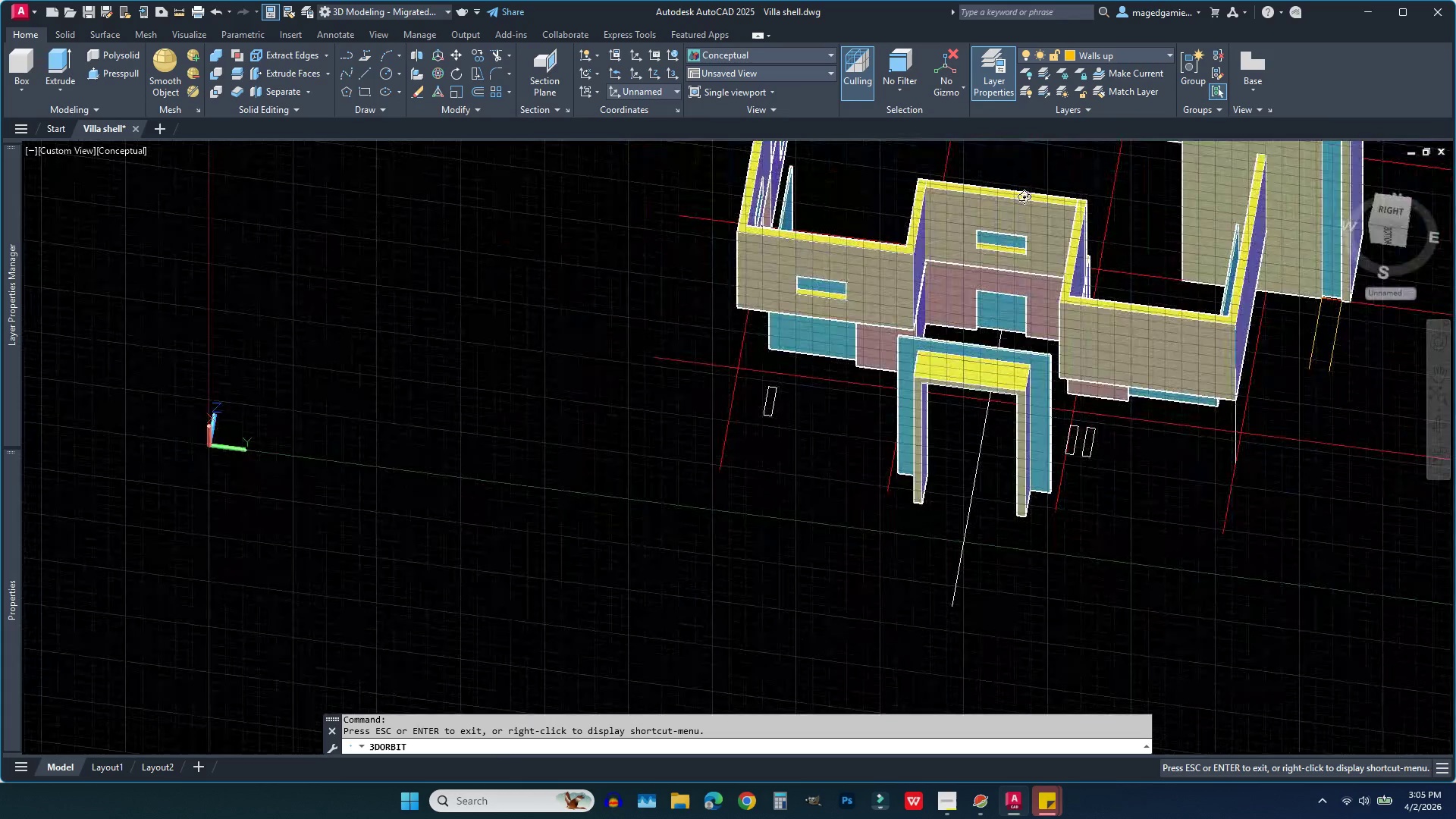 
key(Escape)
 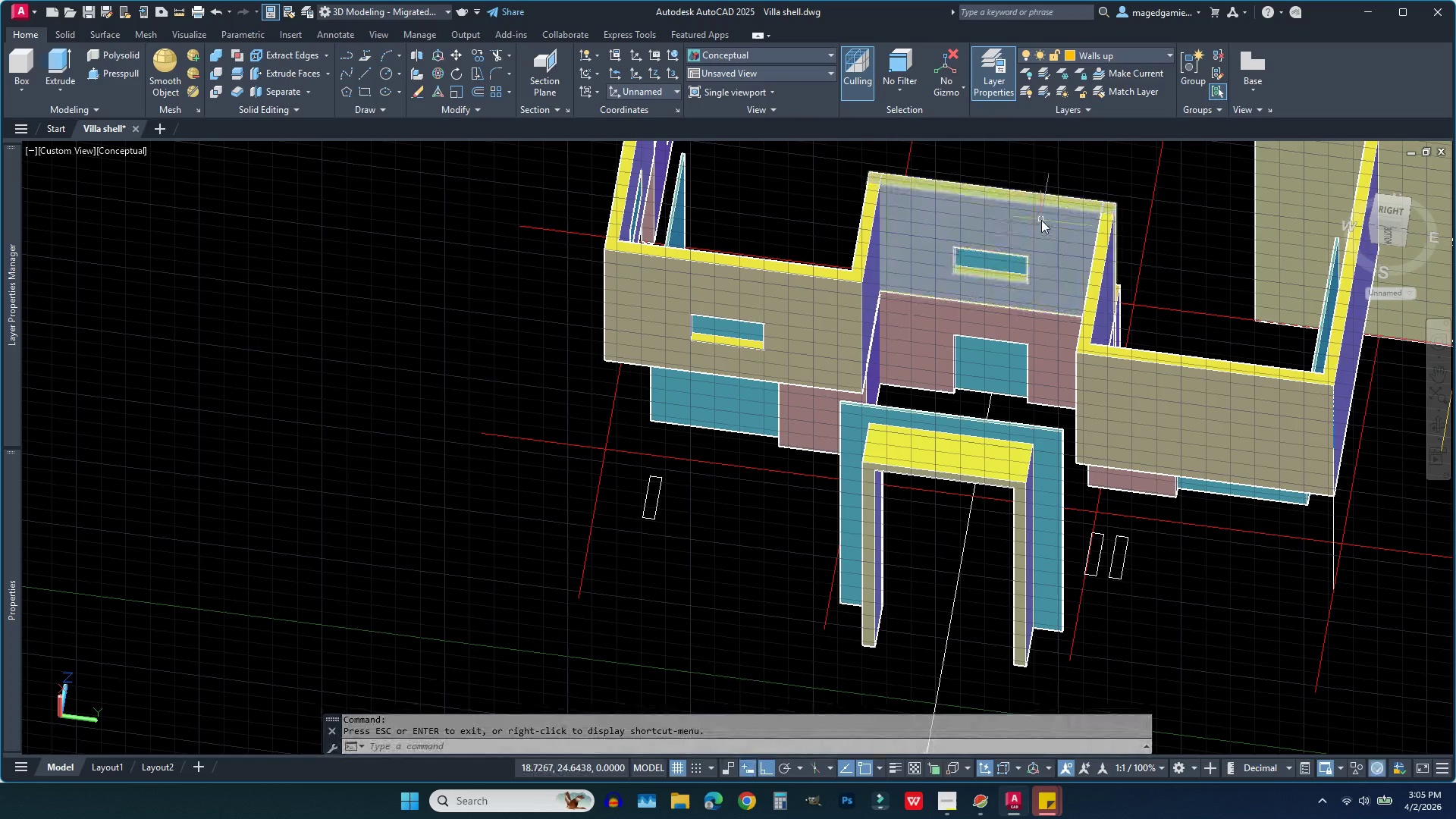 
scroll: coordinate [1024, 193], scroll_direction: up, amount: 4.0
 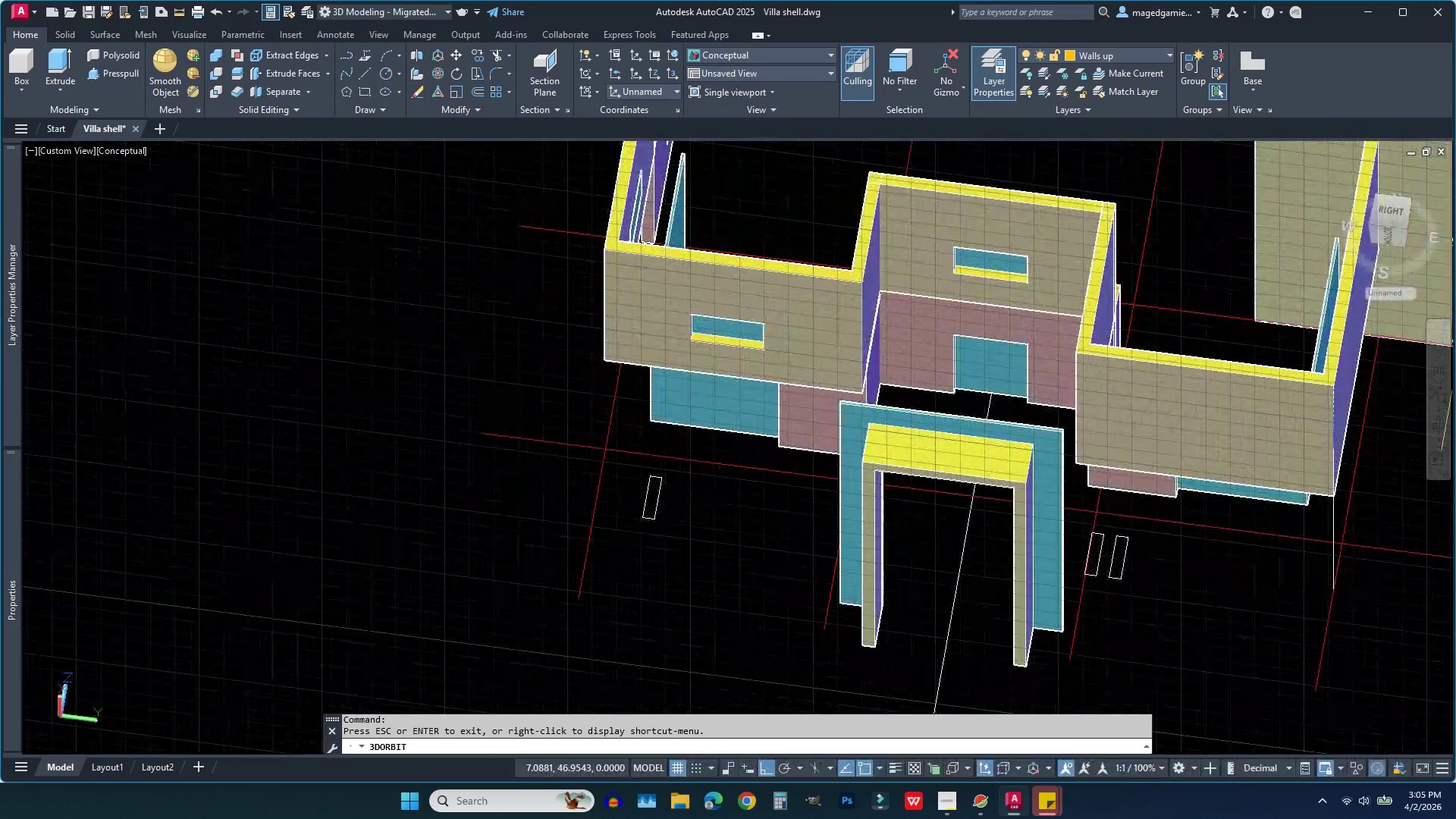 
left_click([1041, 220])
 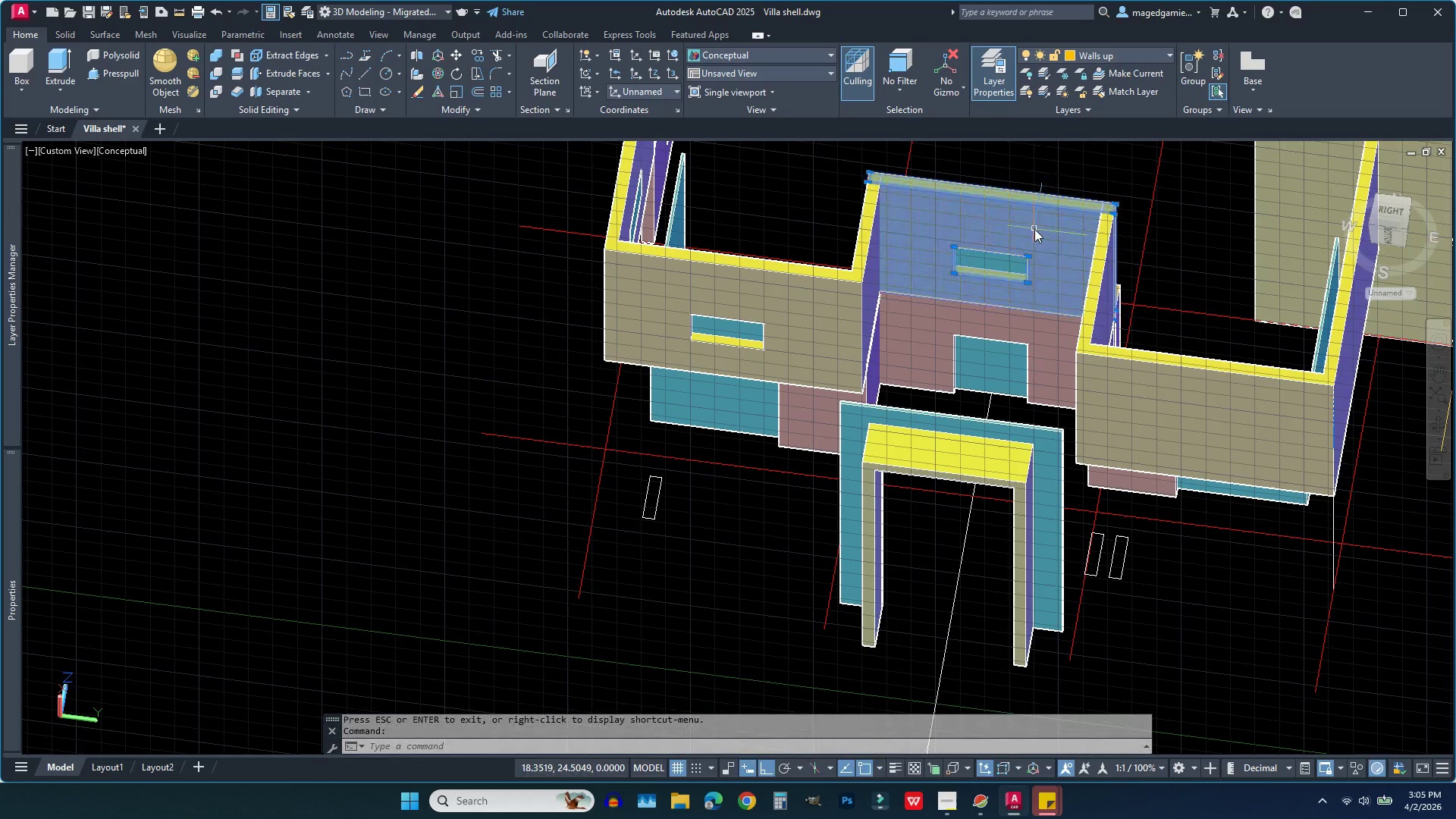 
key(Delete)
 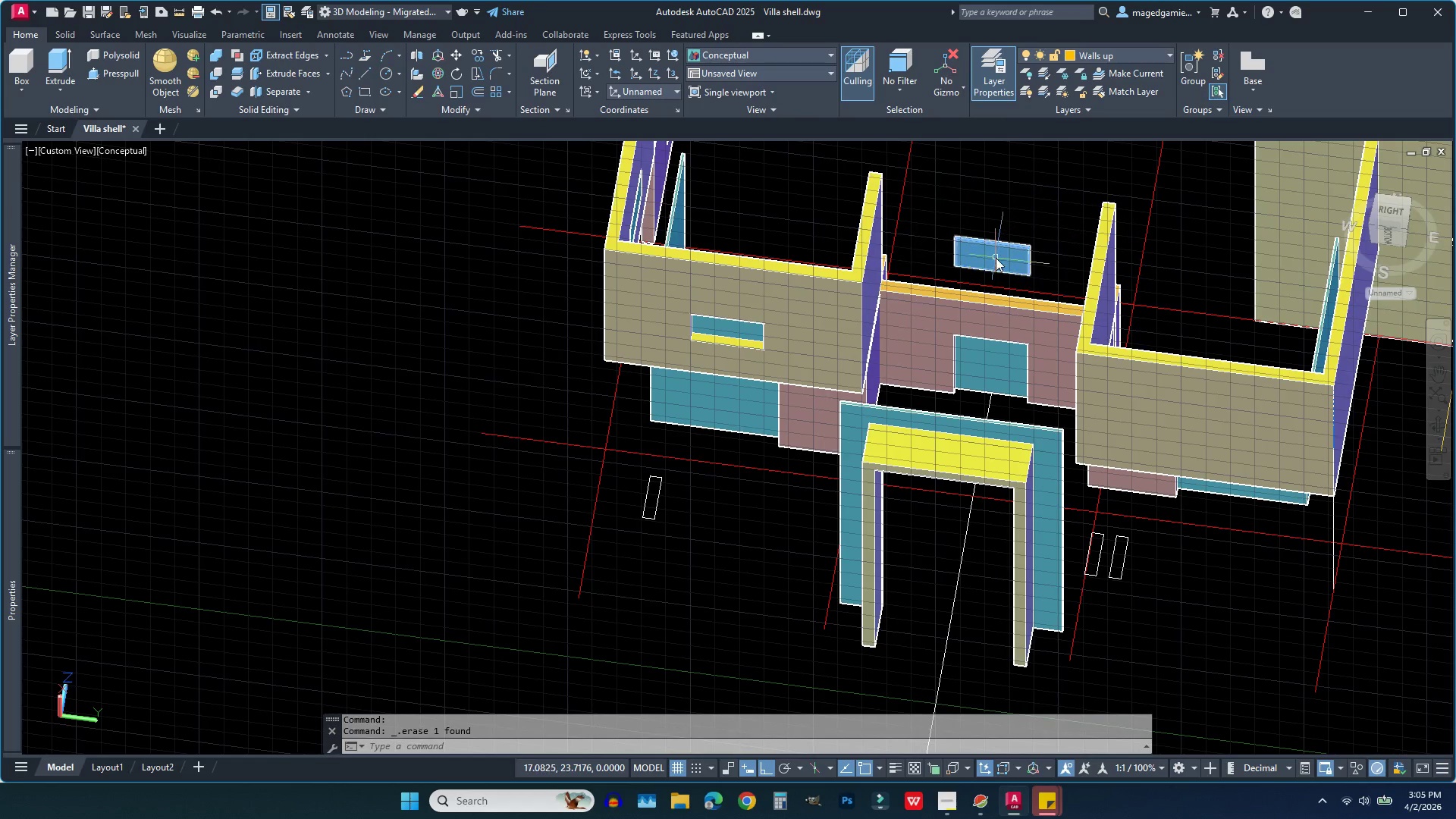 
left_click([996, 258])
 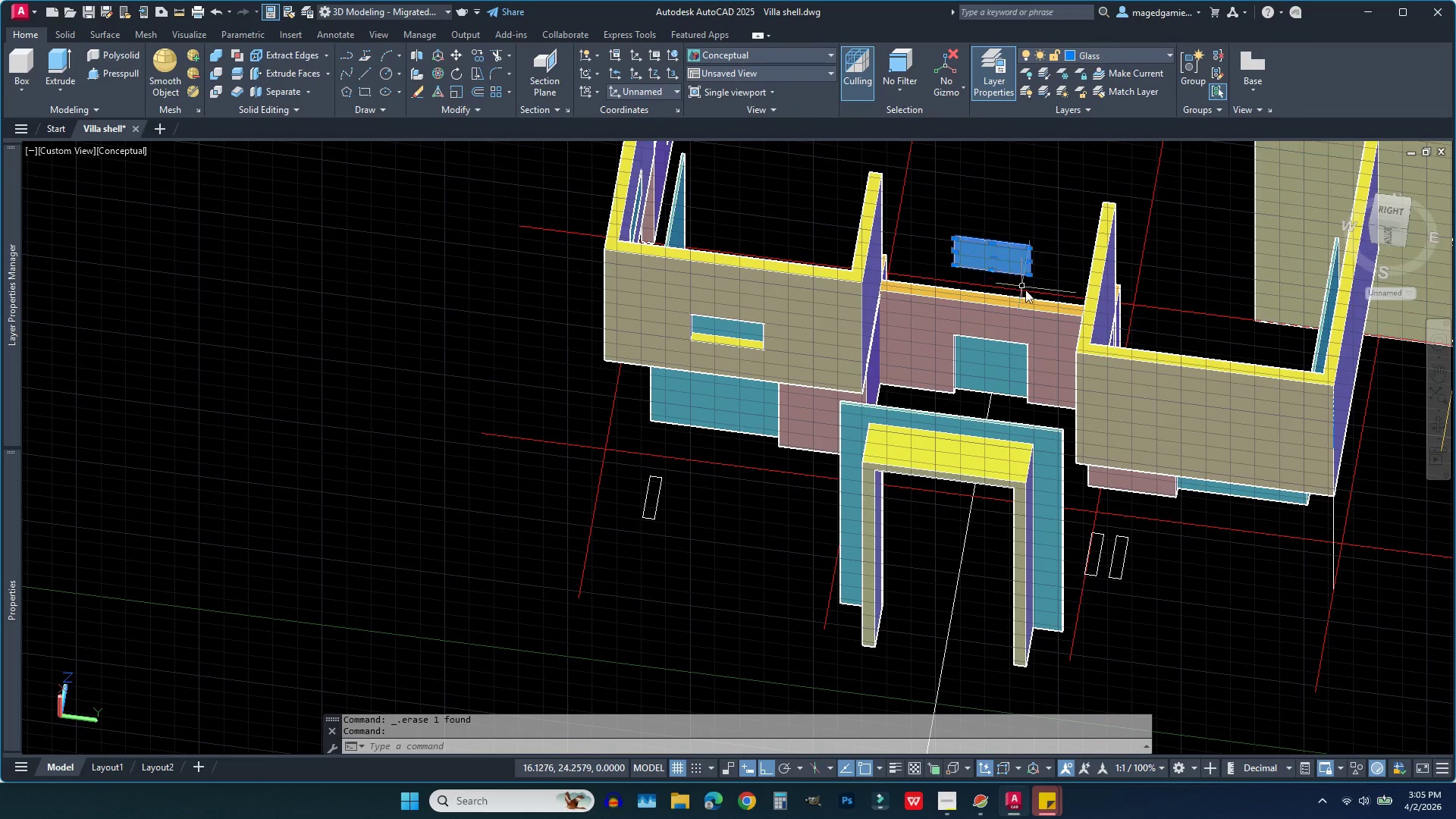 
key(Delete)
 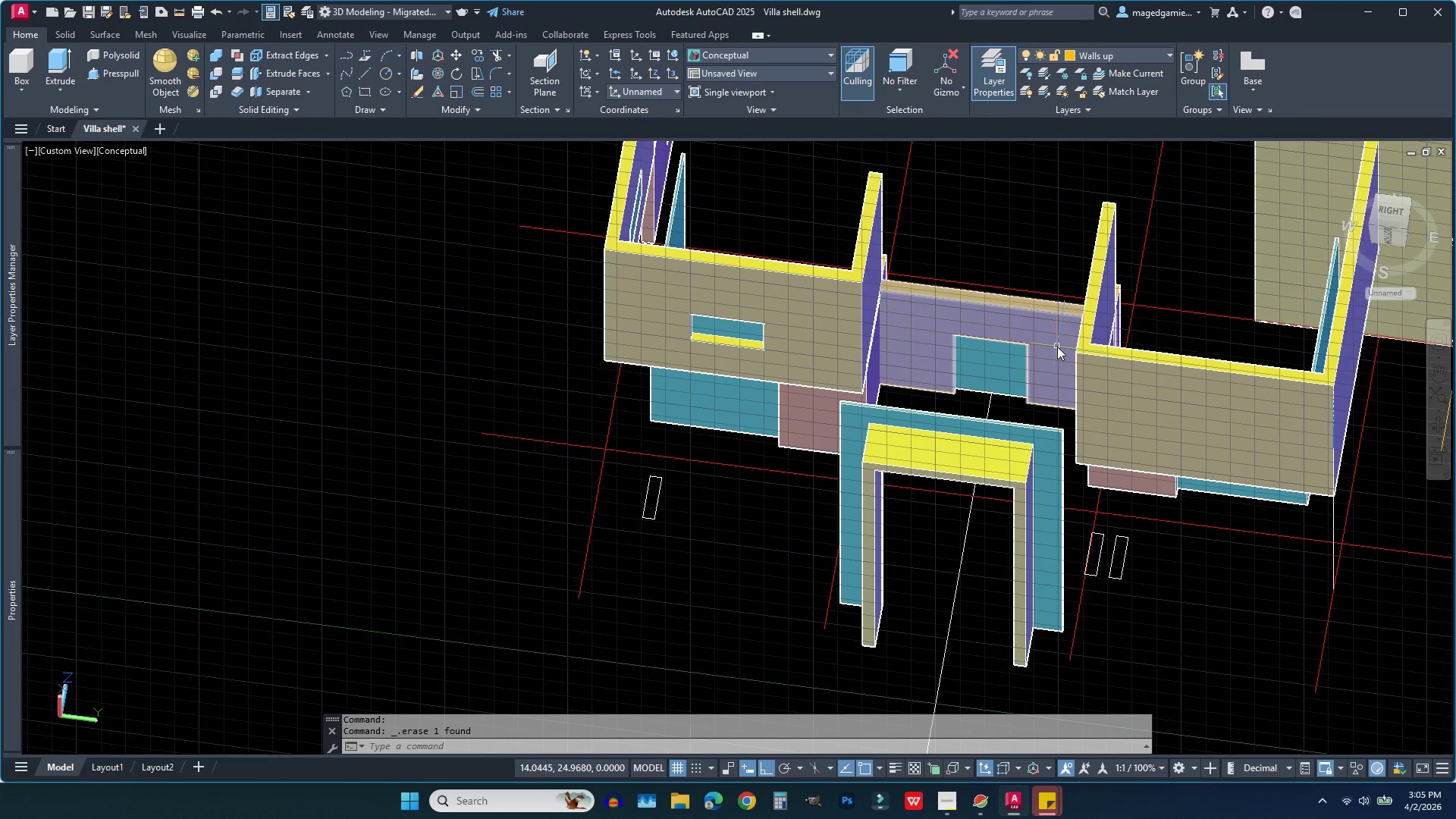 
left_click([1057, 347])
 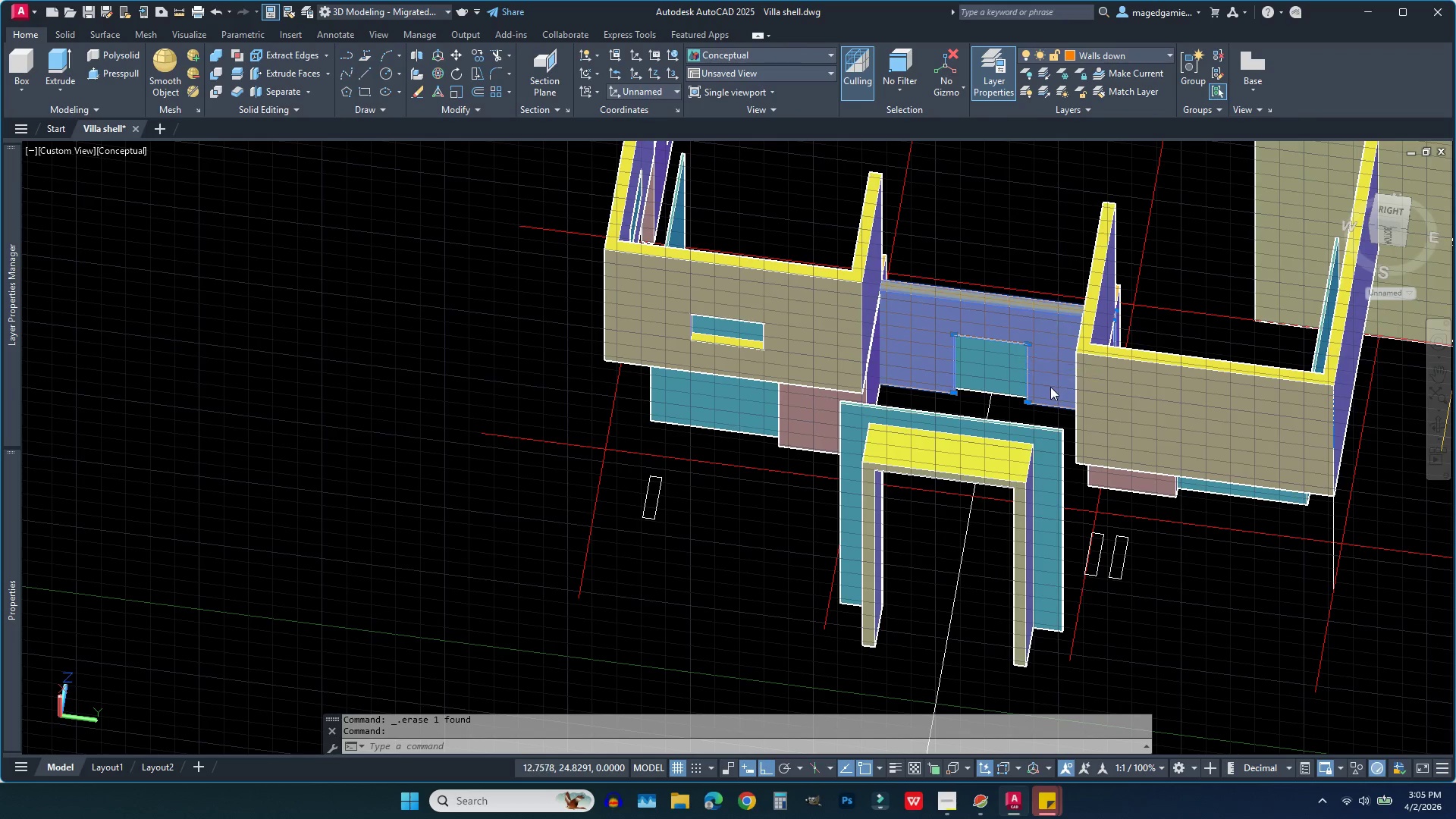 
key(Delete)
 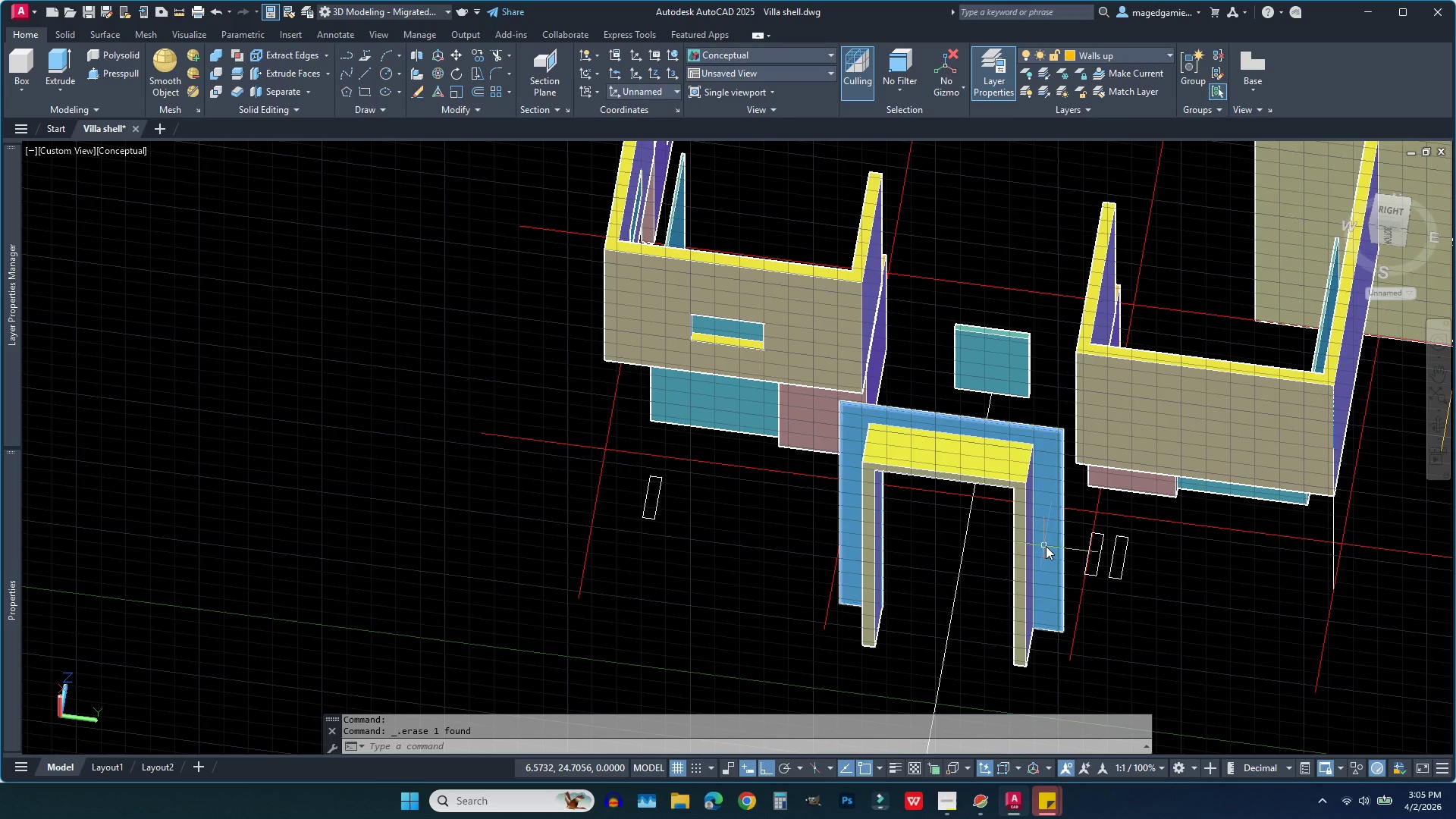 
left_click([1046, 546])
 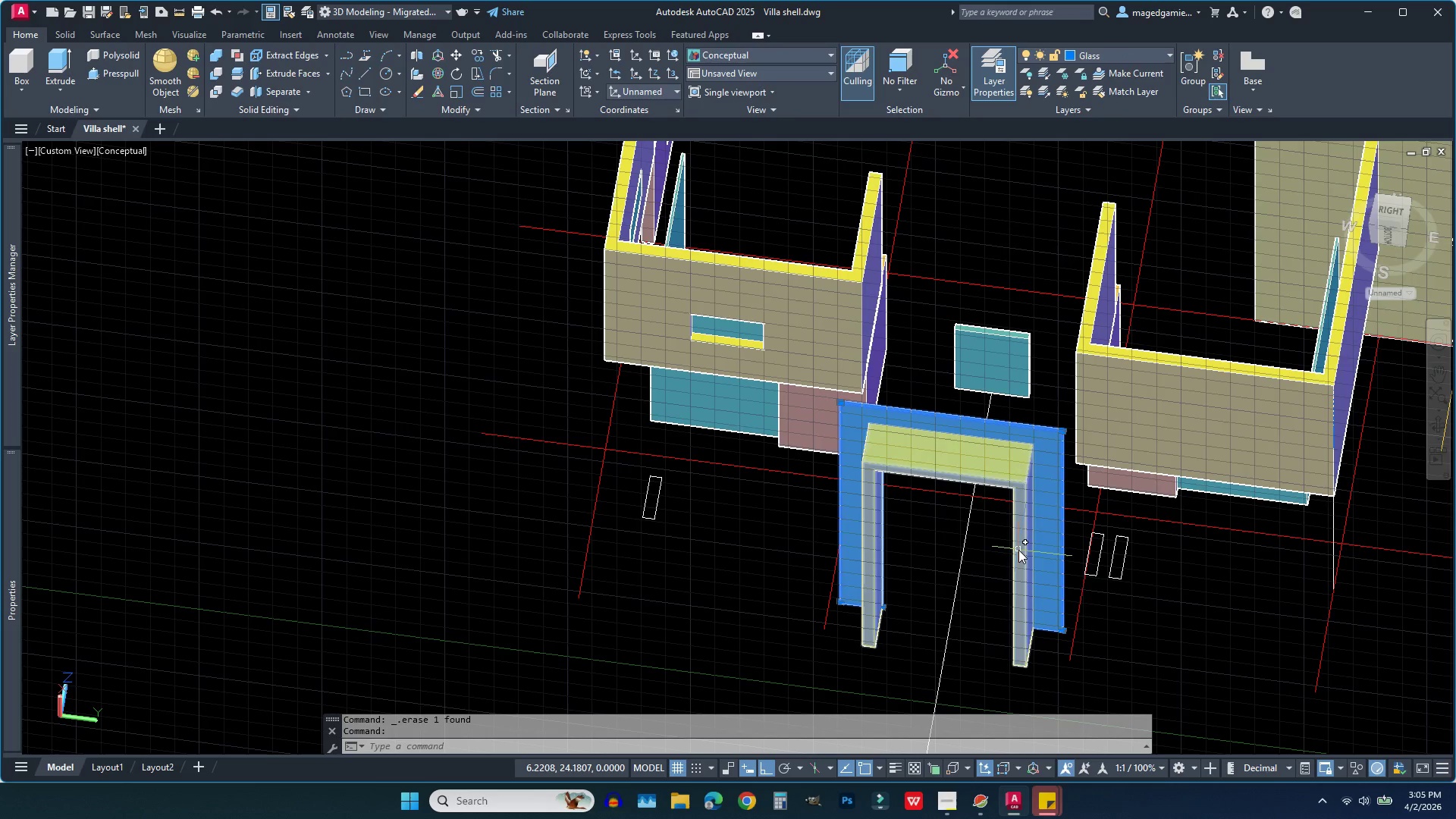 
left_click([1018, 551])
 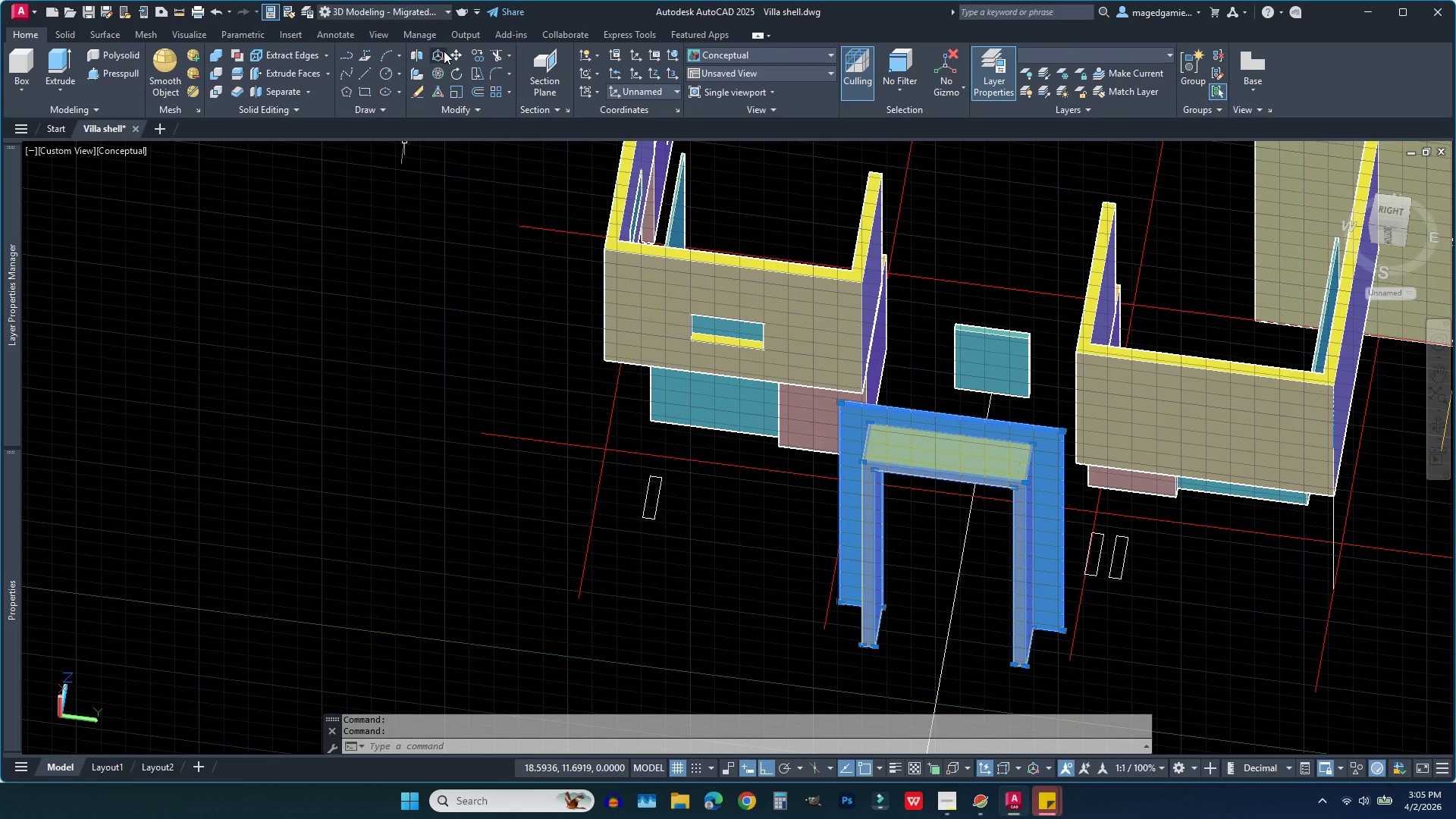 
left_click([456, 56])
 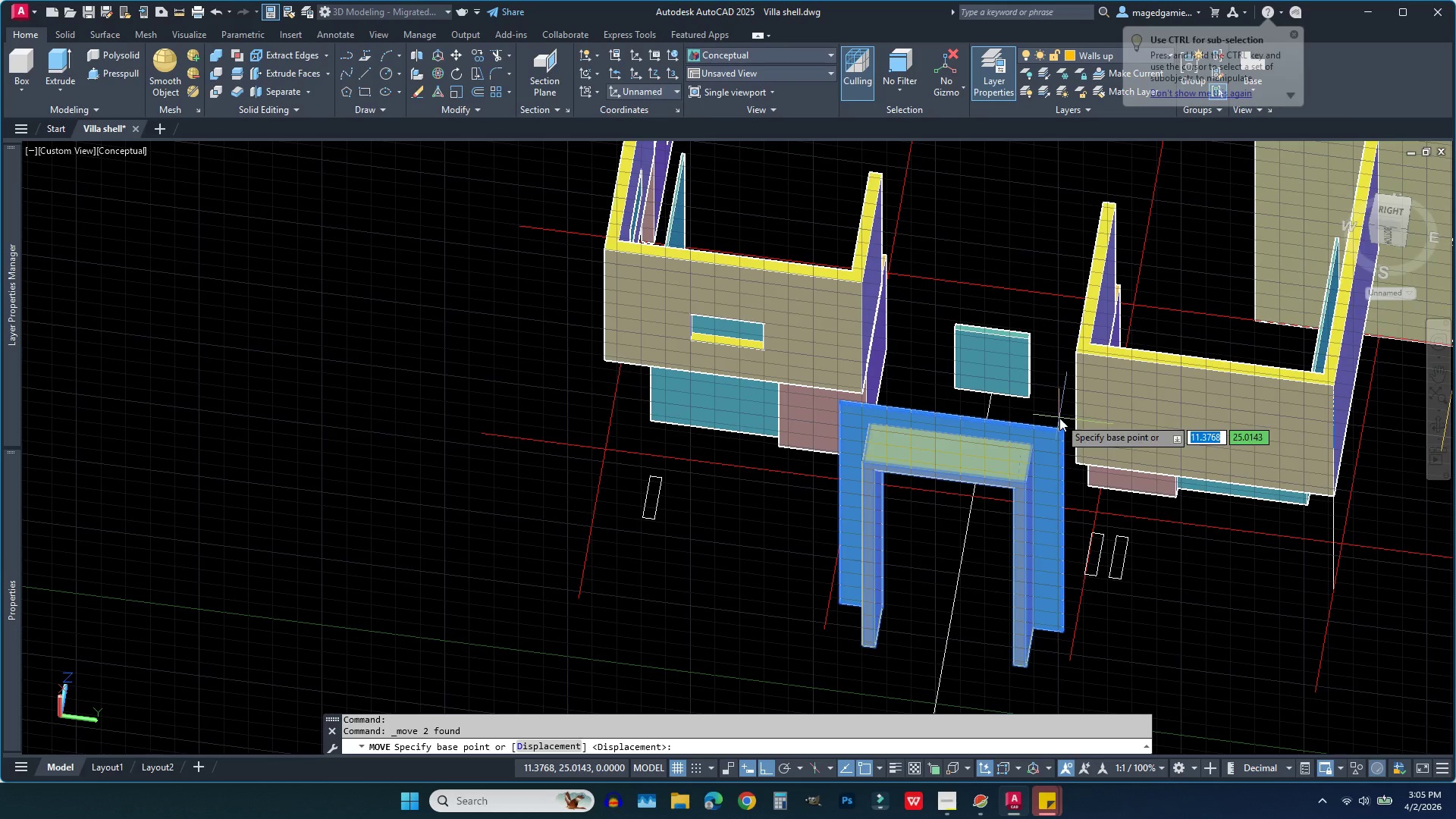 
scroll: coordinate [1068, 469], scroll_direction: up, amount: 5.0
 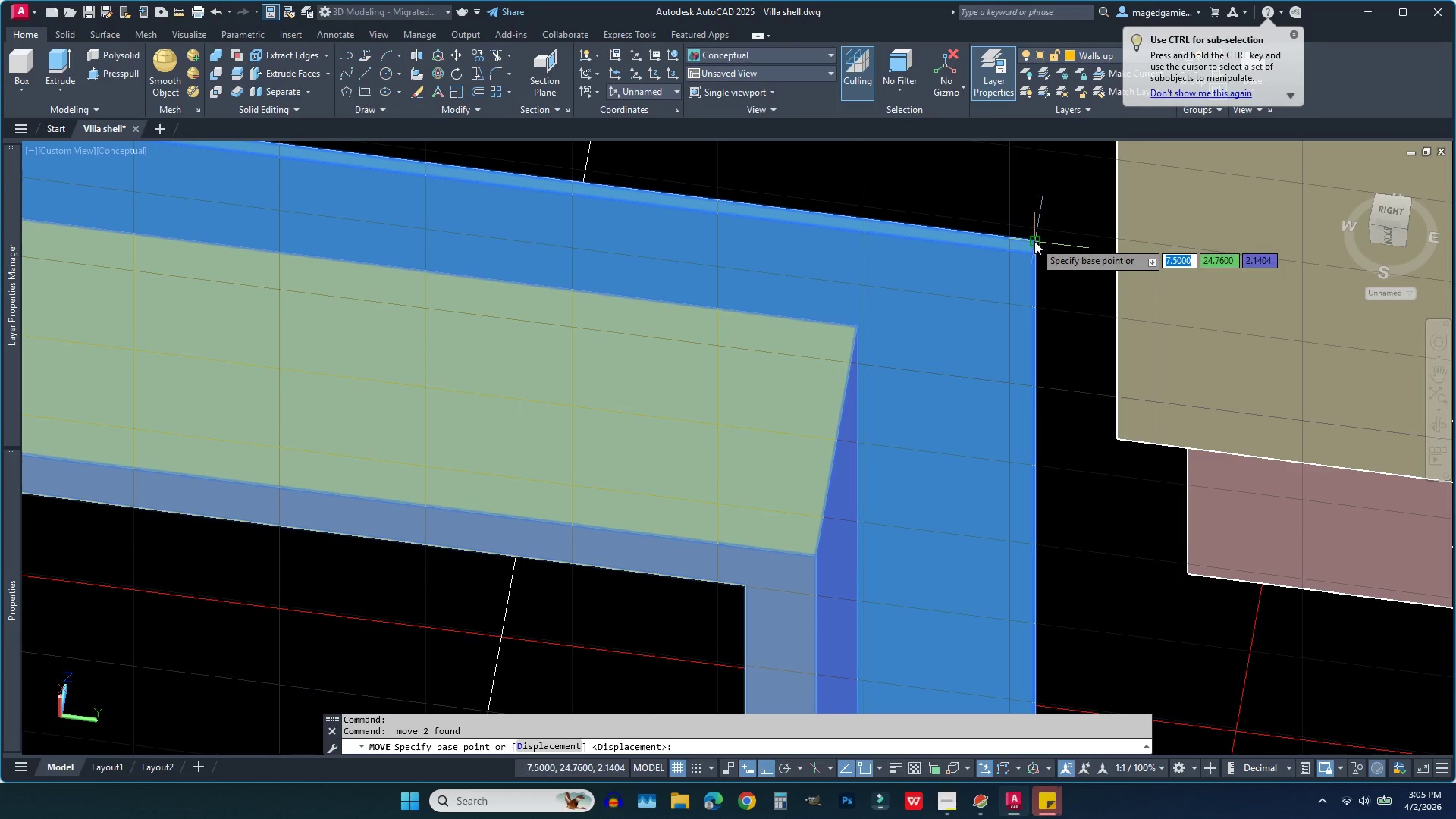 
left_click([1034, 241])
 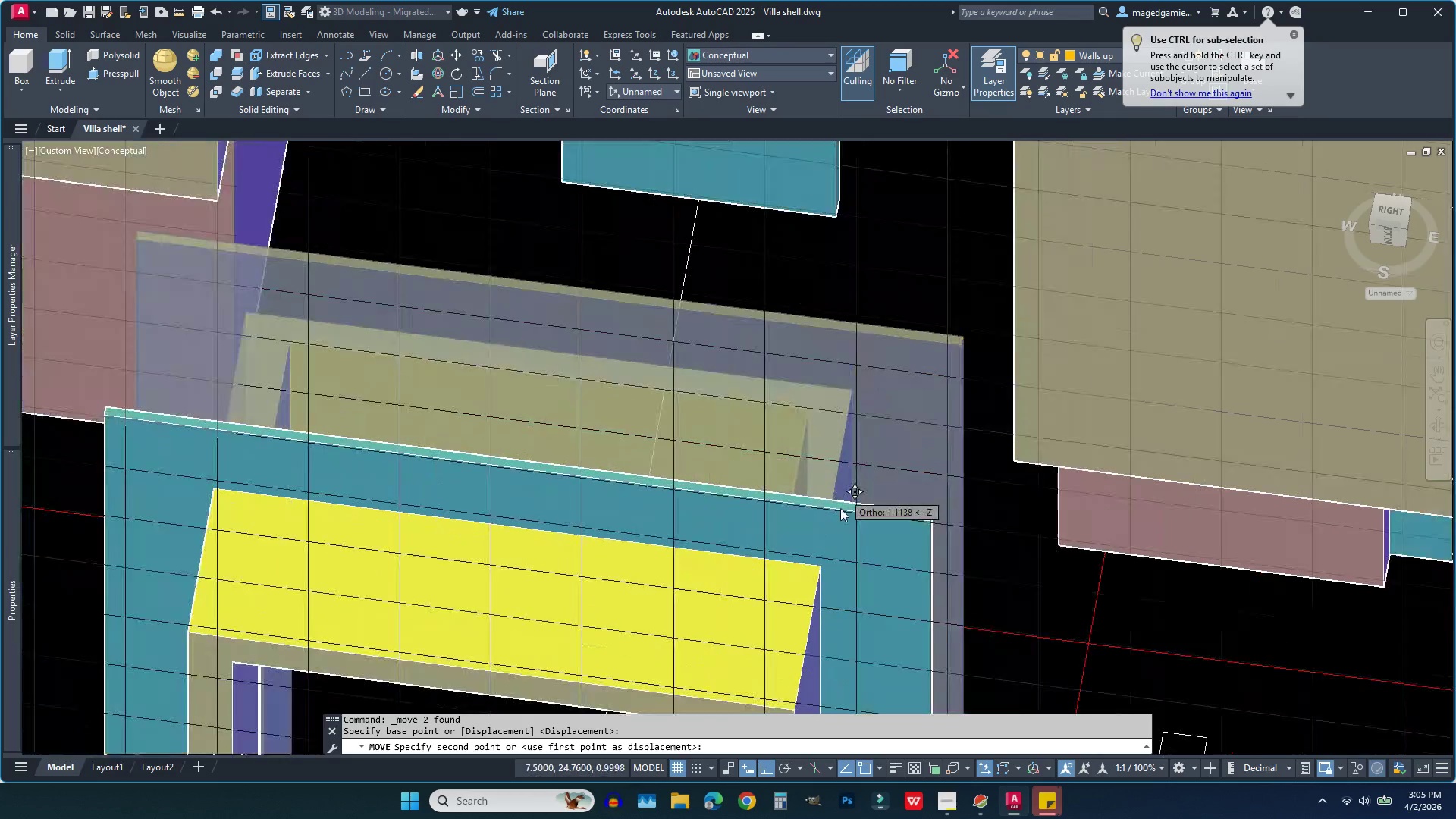 
scroll: coordinate [864, 491], scroll_direction: down, amount: 5.0
 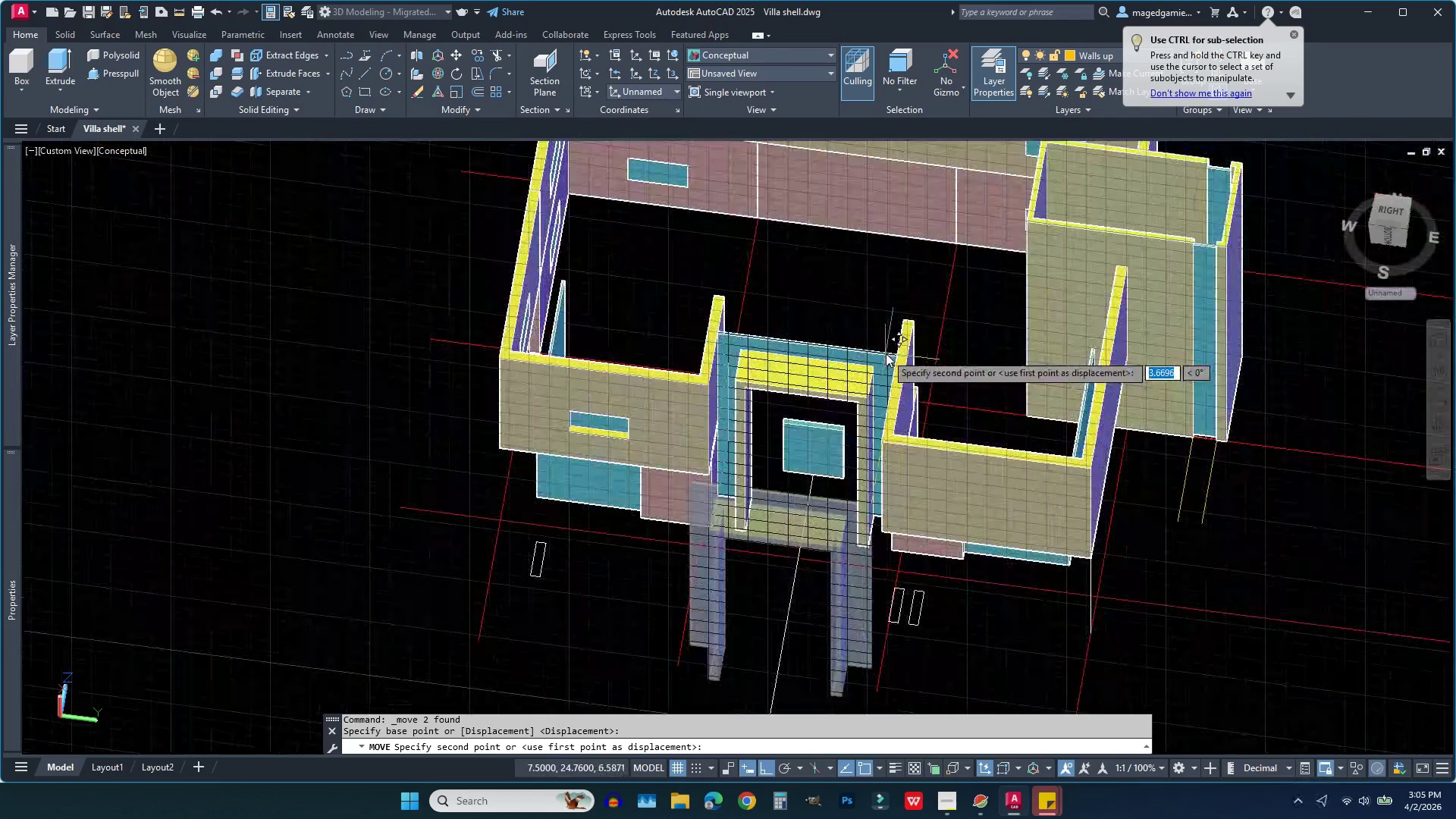 
scroll: coordinate [923, 319], scroll_direction: up, amount: 5.0
 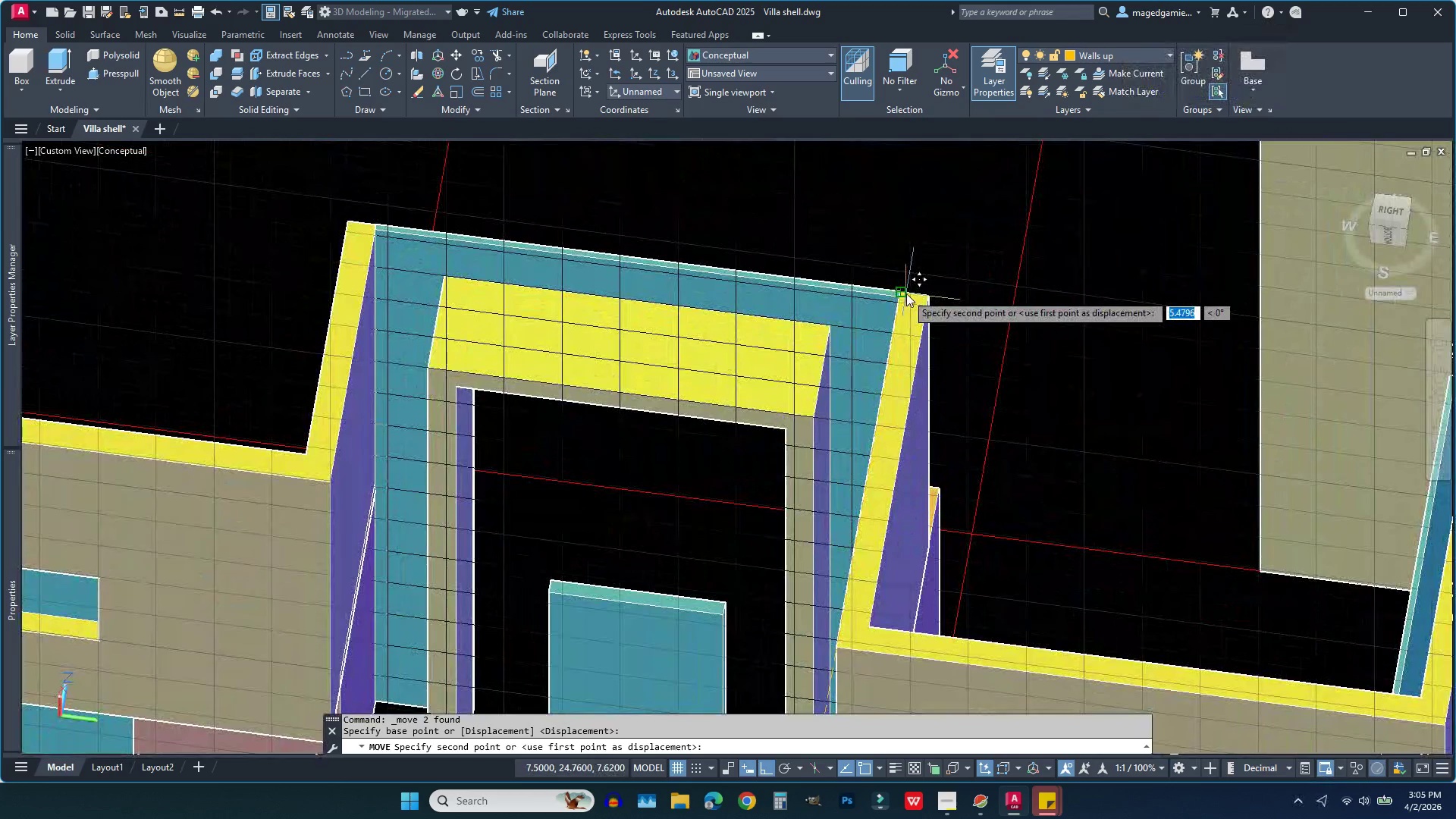 
left_click([906, 293])
 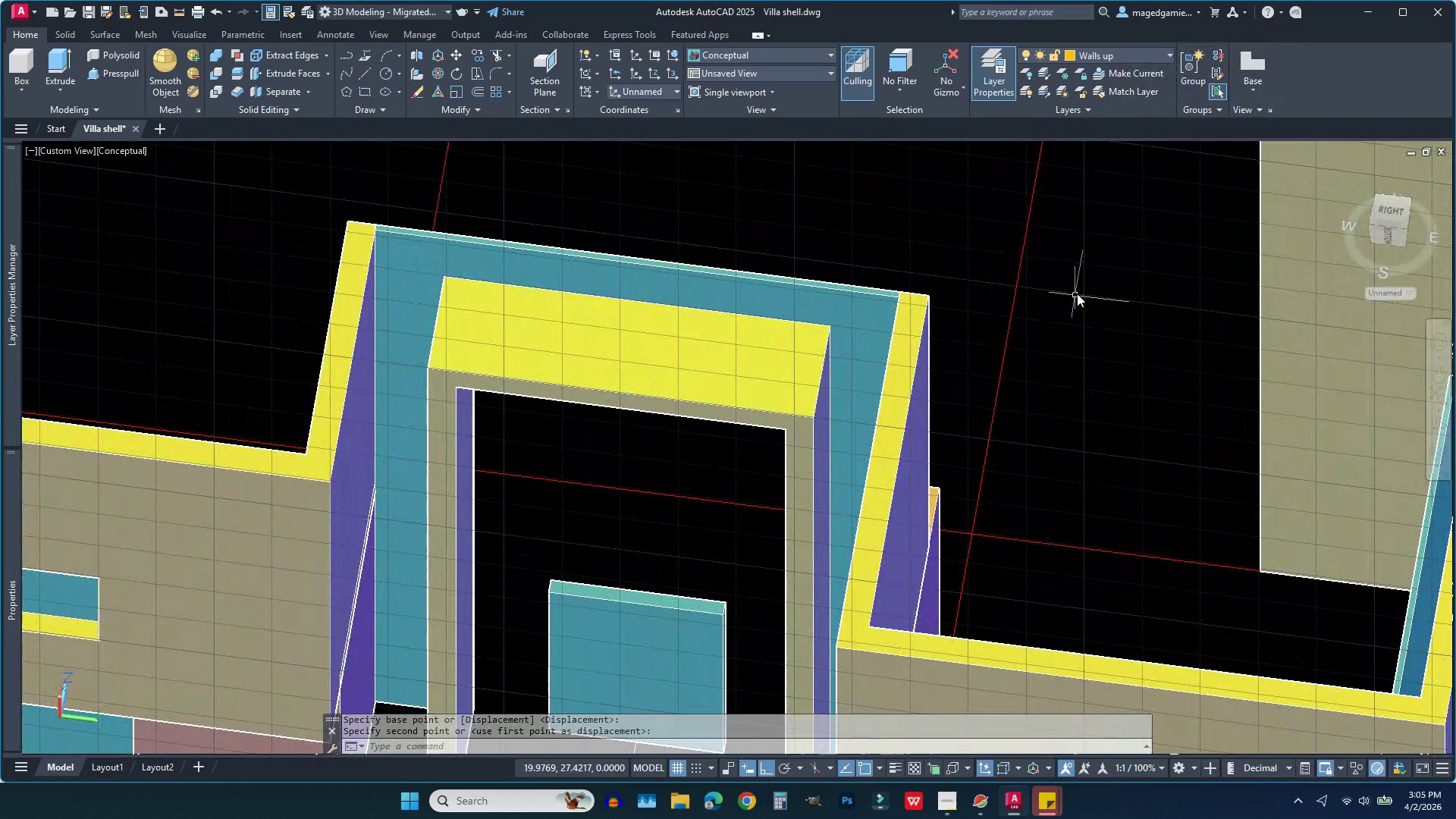 
scroll: coordinate [1078, 292], scroll_direction: down, amount: 2.0
 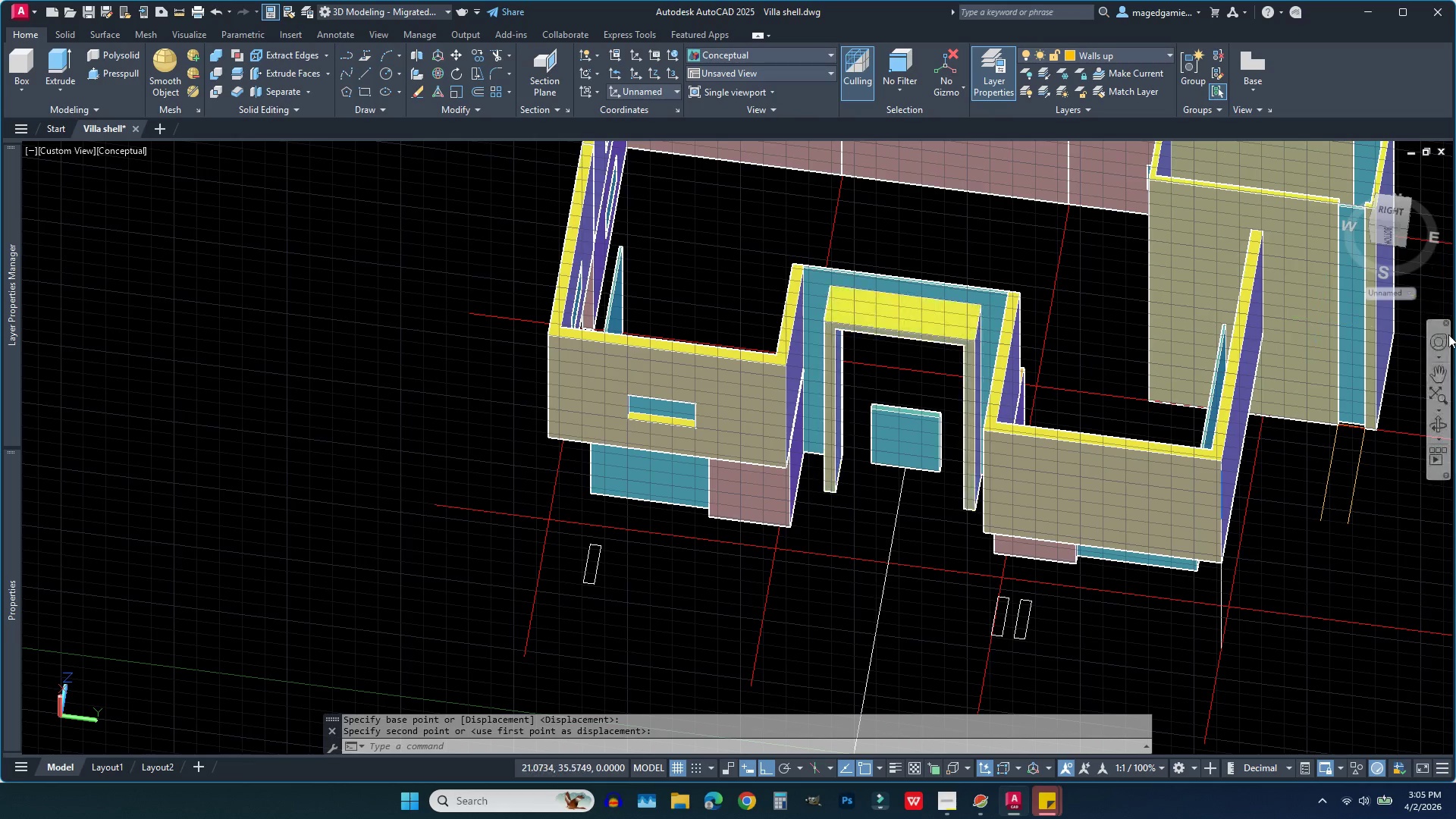 
left_click([1434, 426])
 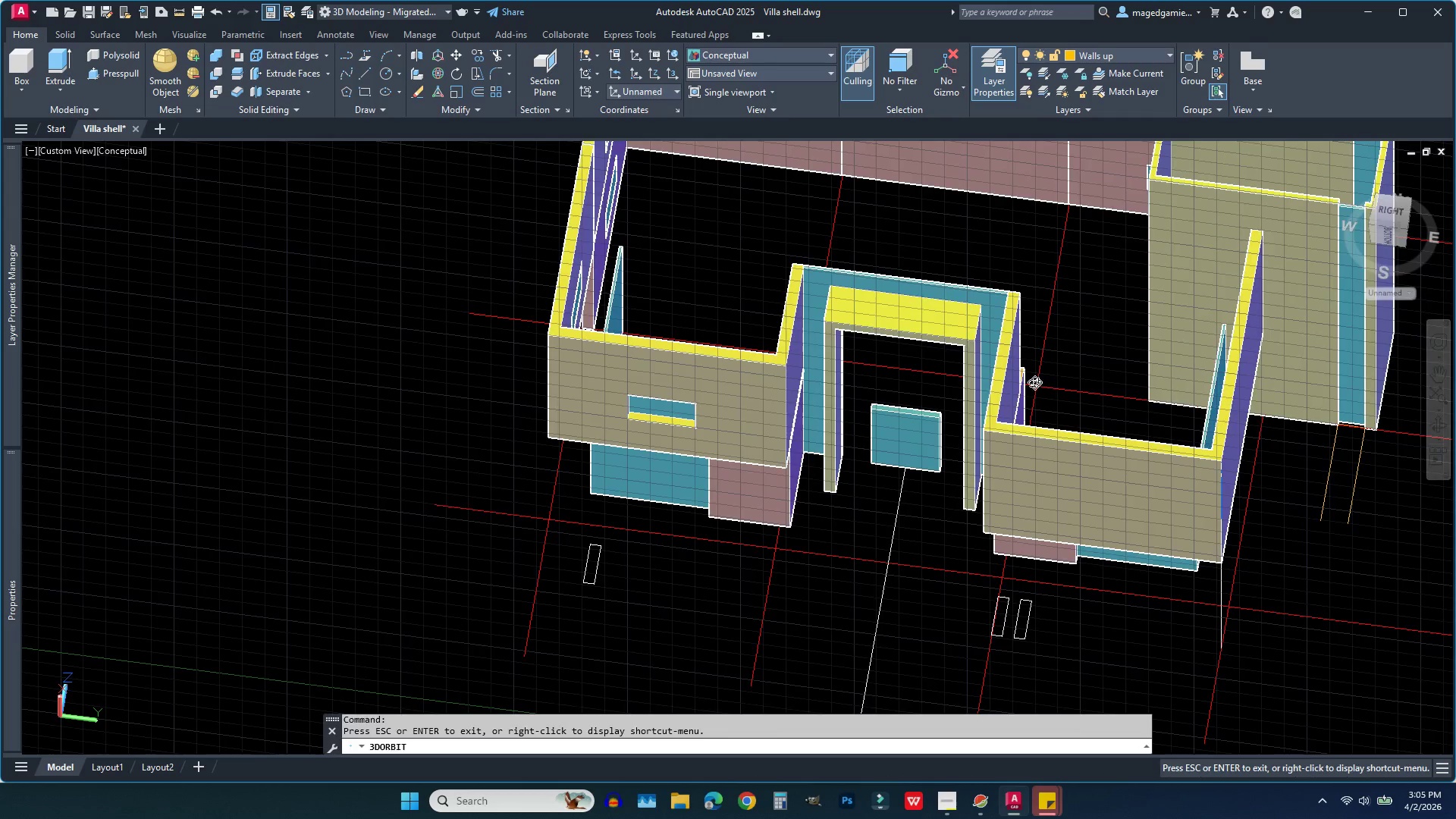 
left_click_drag(start_coordinate=[1026, 385], to_coordinate=[596, 364])
 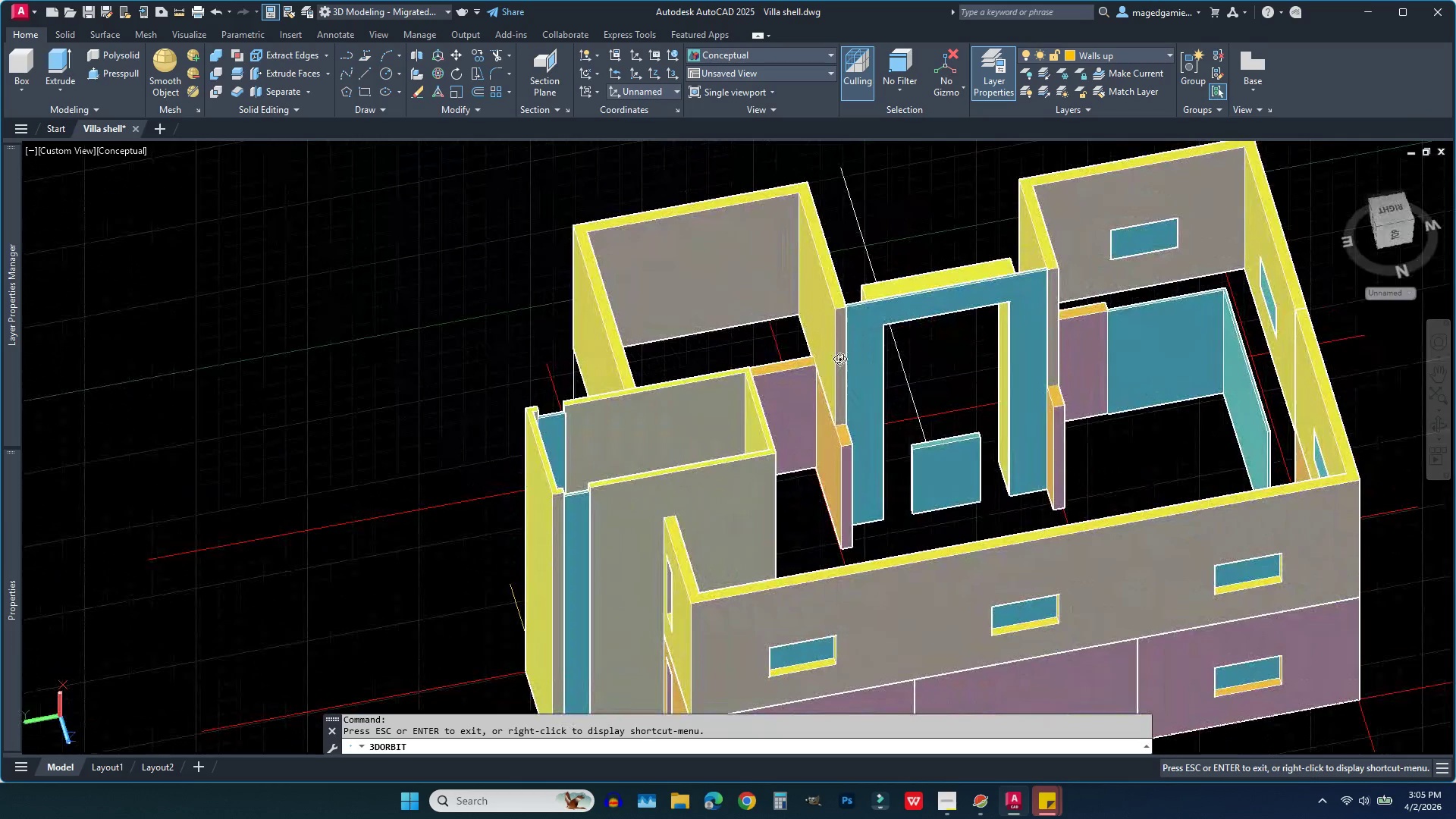 
left_click_drag(start_coordinate=[839, 359], to_coordinate=[868, 359])
 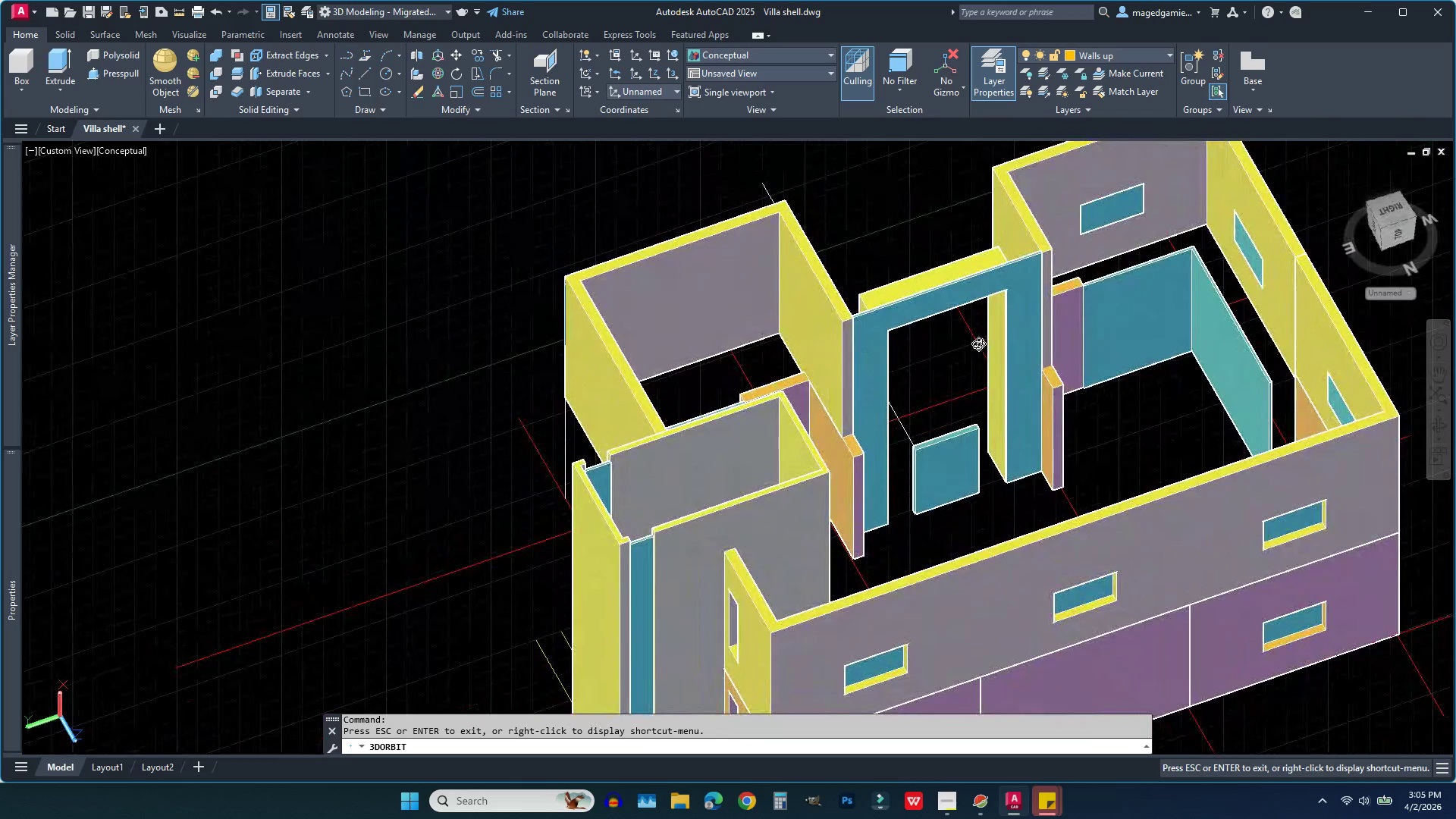 
scroll: coordinate [977, 340], scroll_direction: up, amount: 10.0
 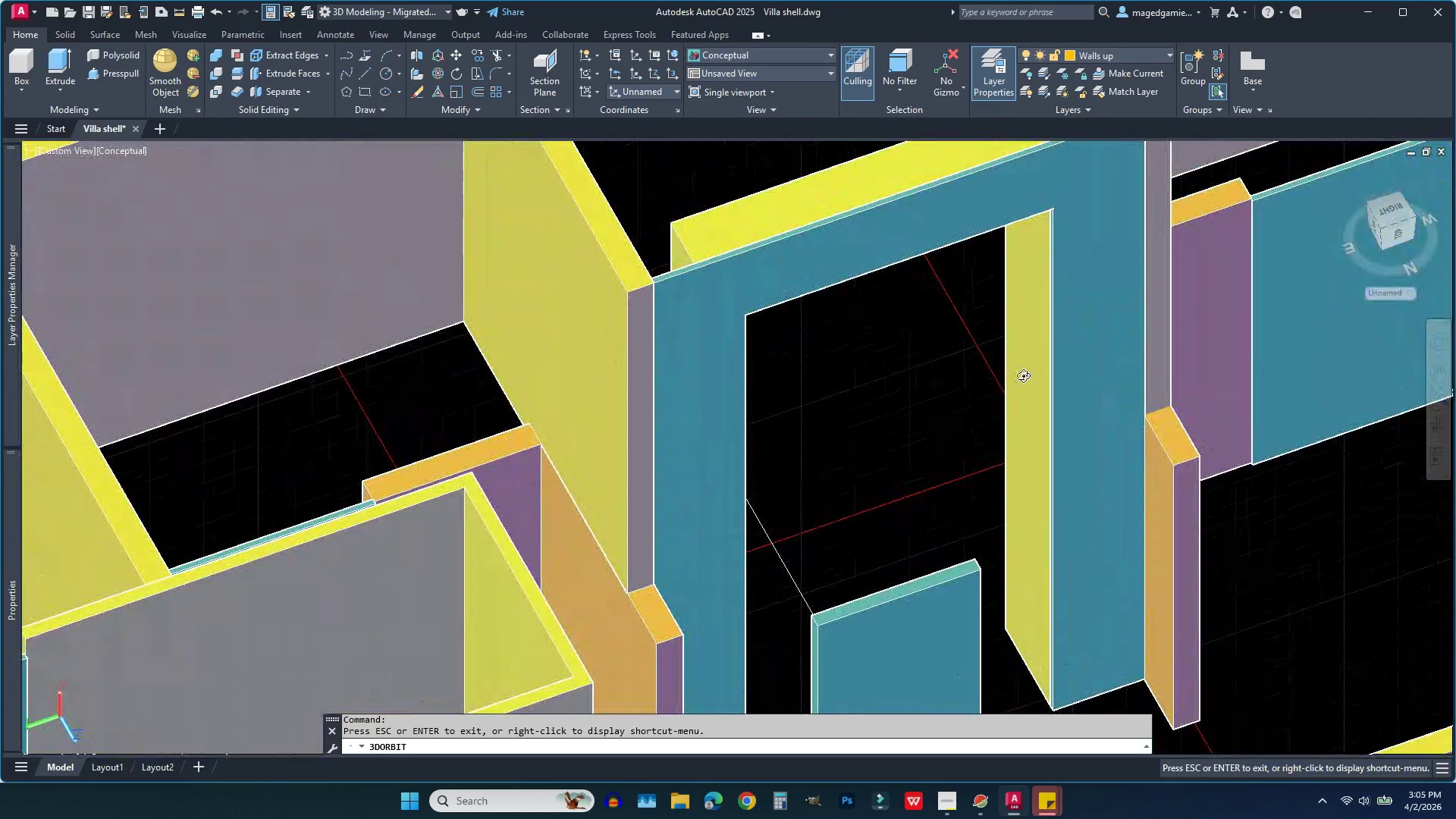 
right_click([1021, 377])
 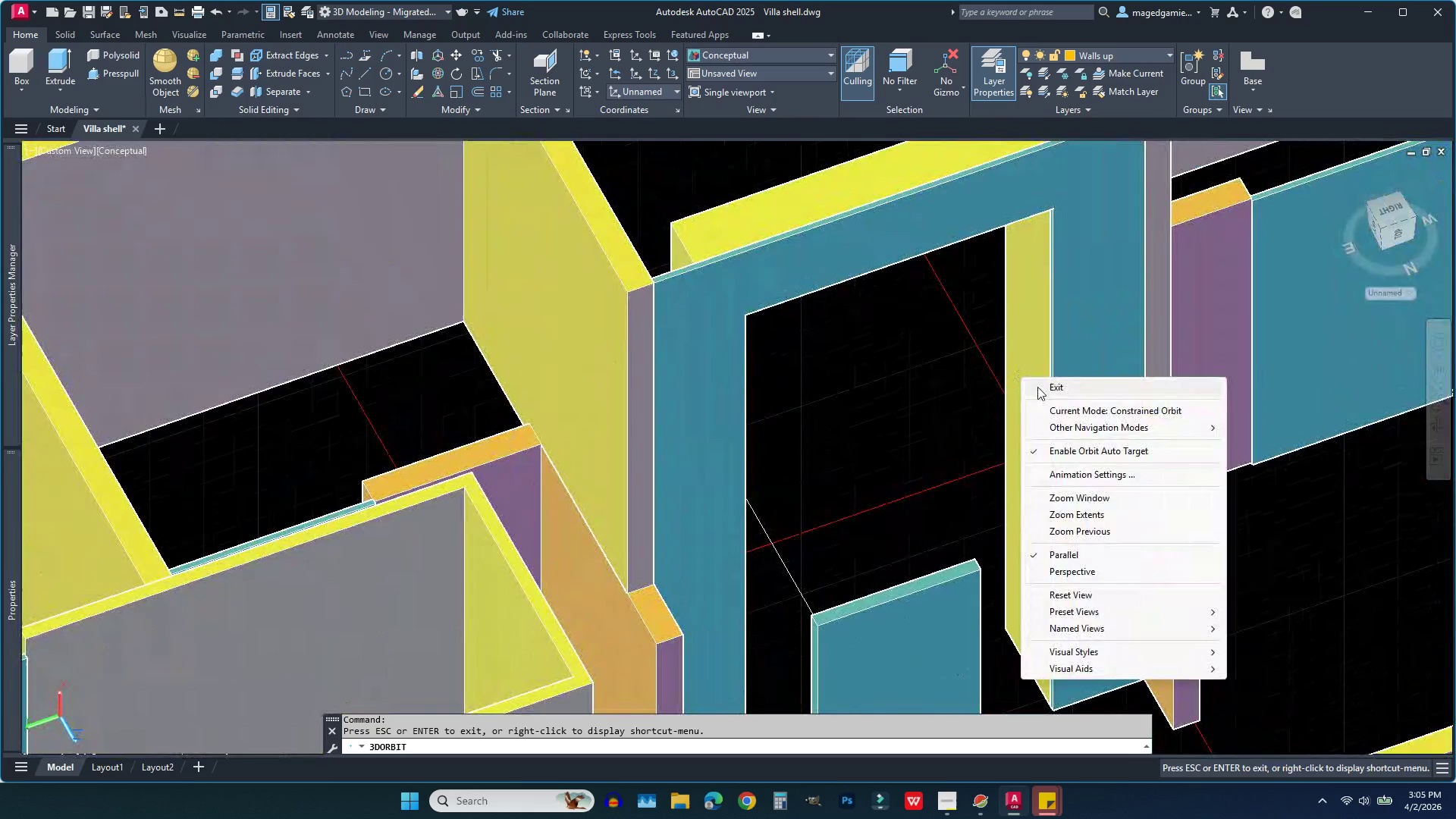 
left_click([1037, 387])
 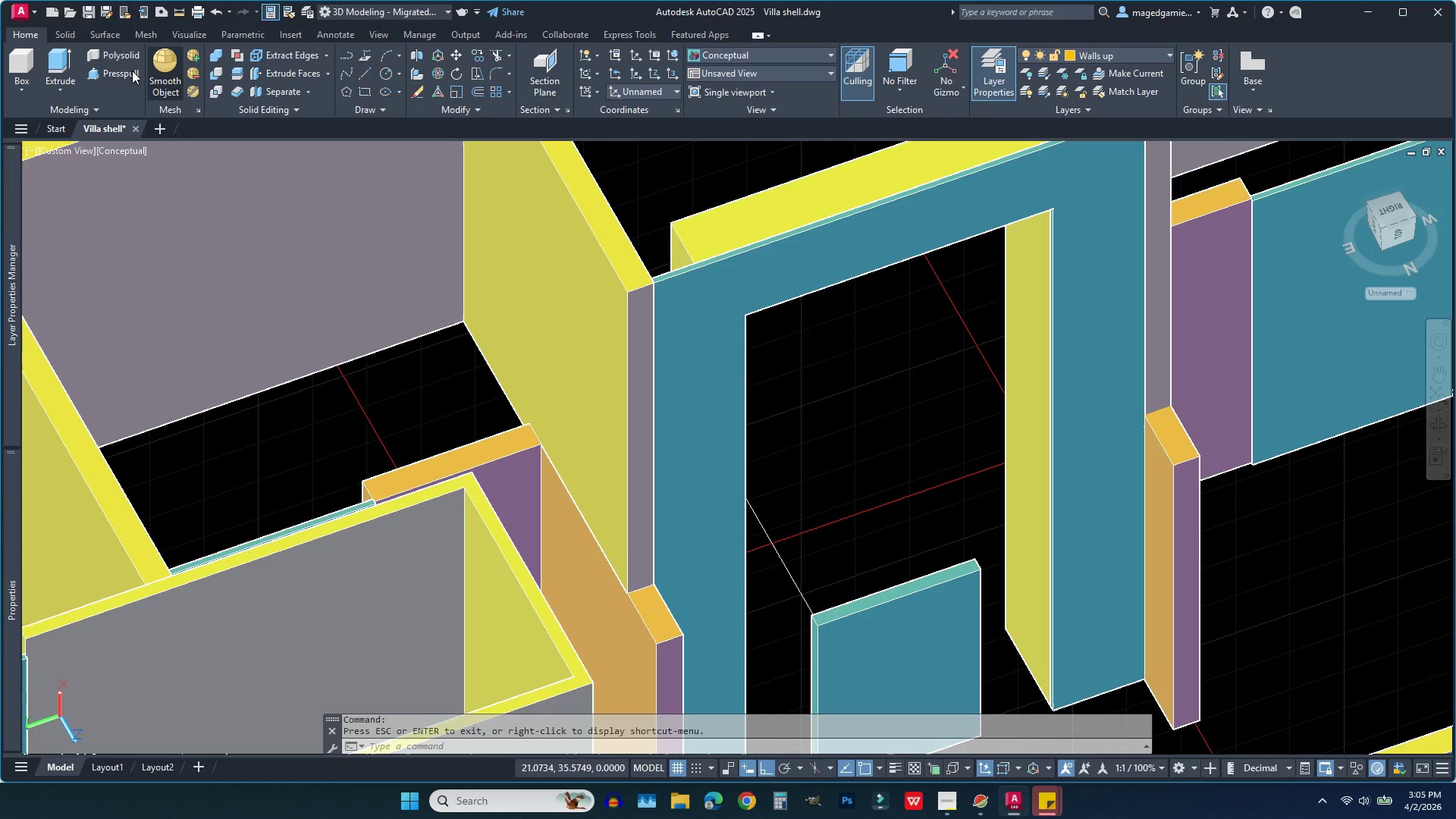 
left_click([118, 71])
 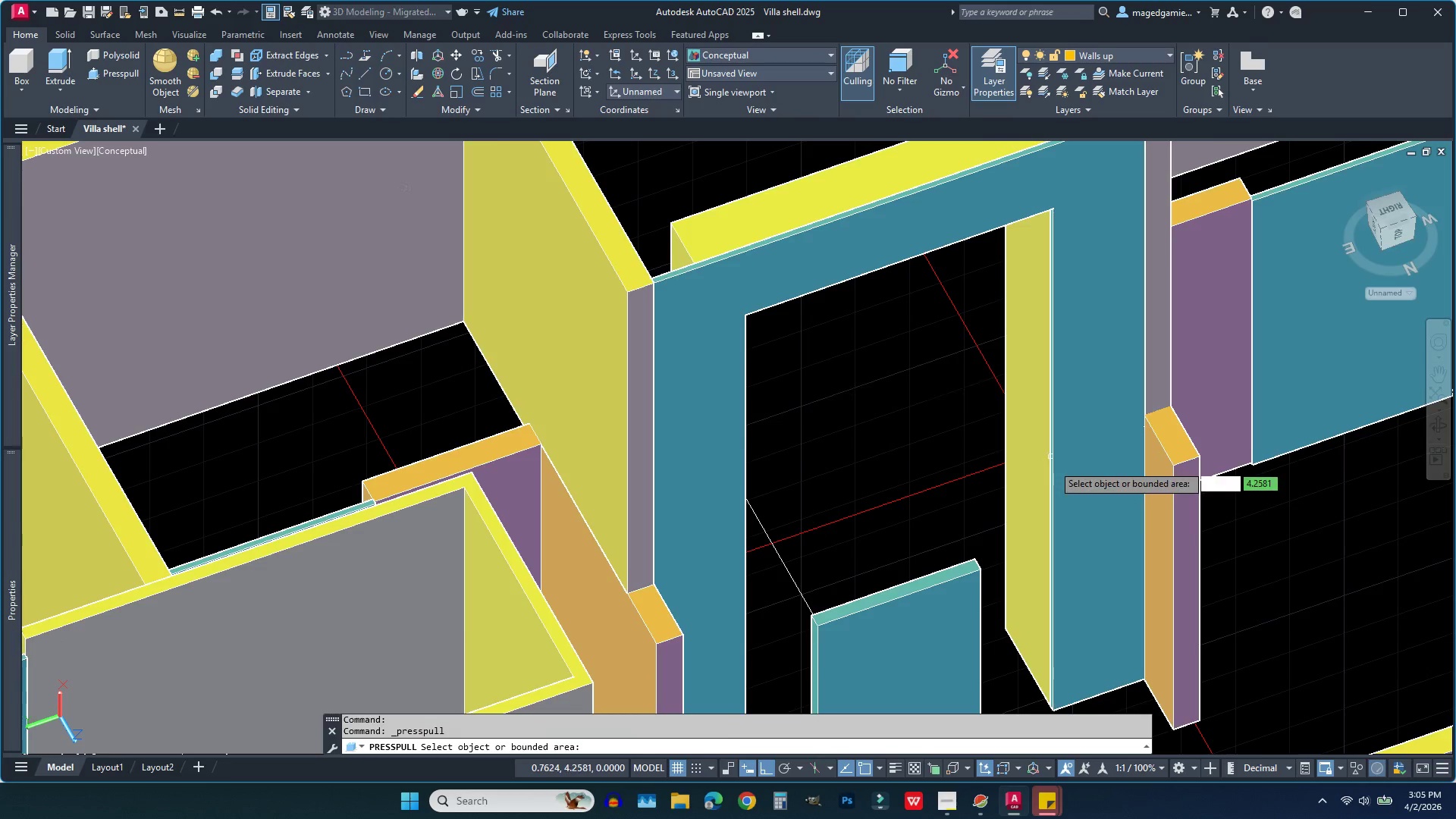 
scroll: coordinate [1073, 502], scroll_direction: up, amount: 6.0
 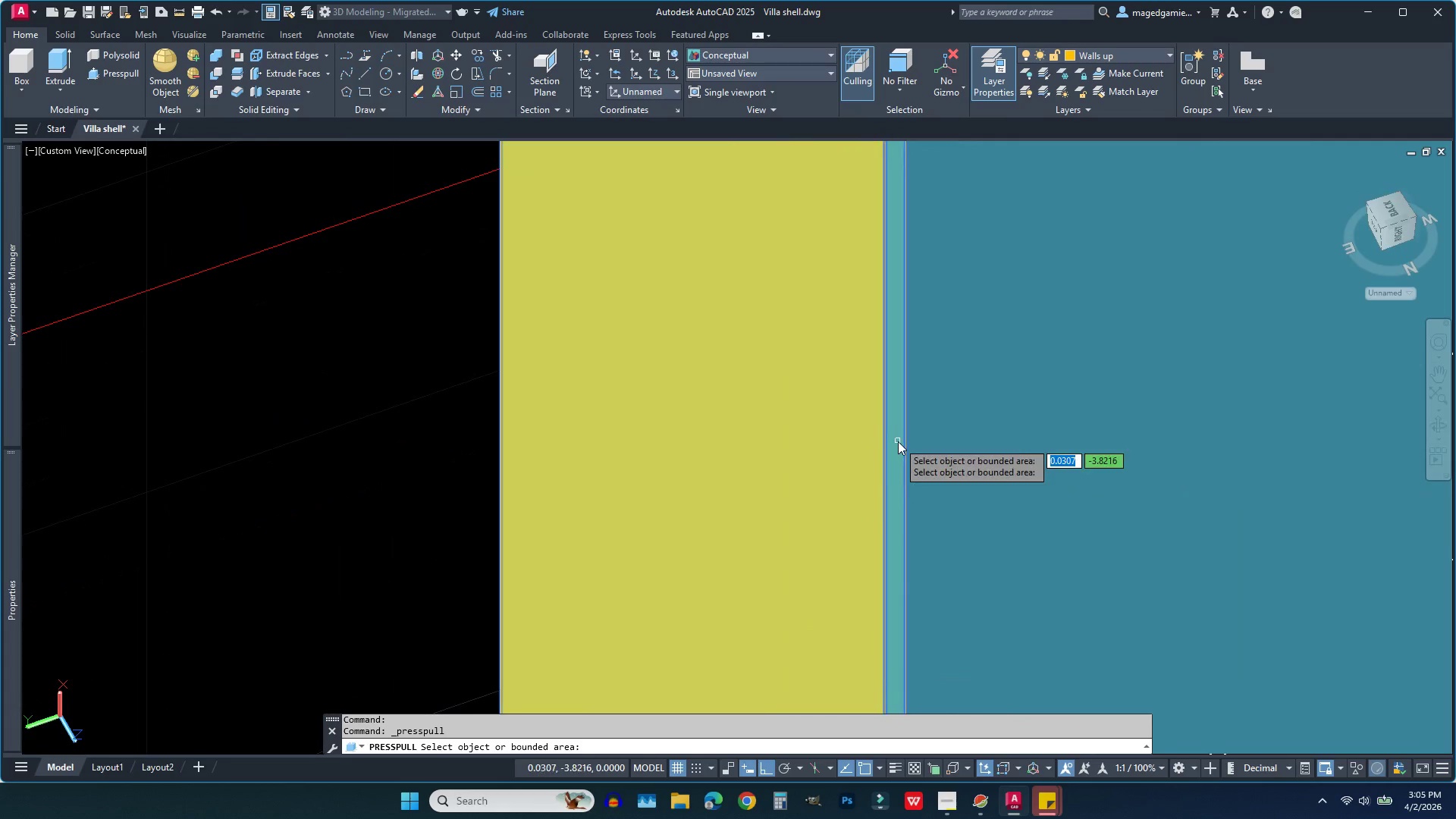 
left_click([898, 441])
 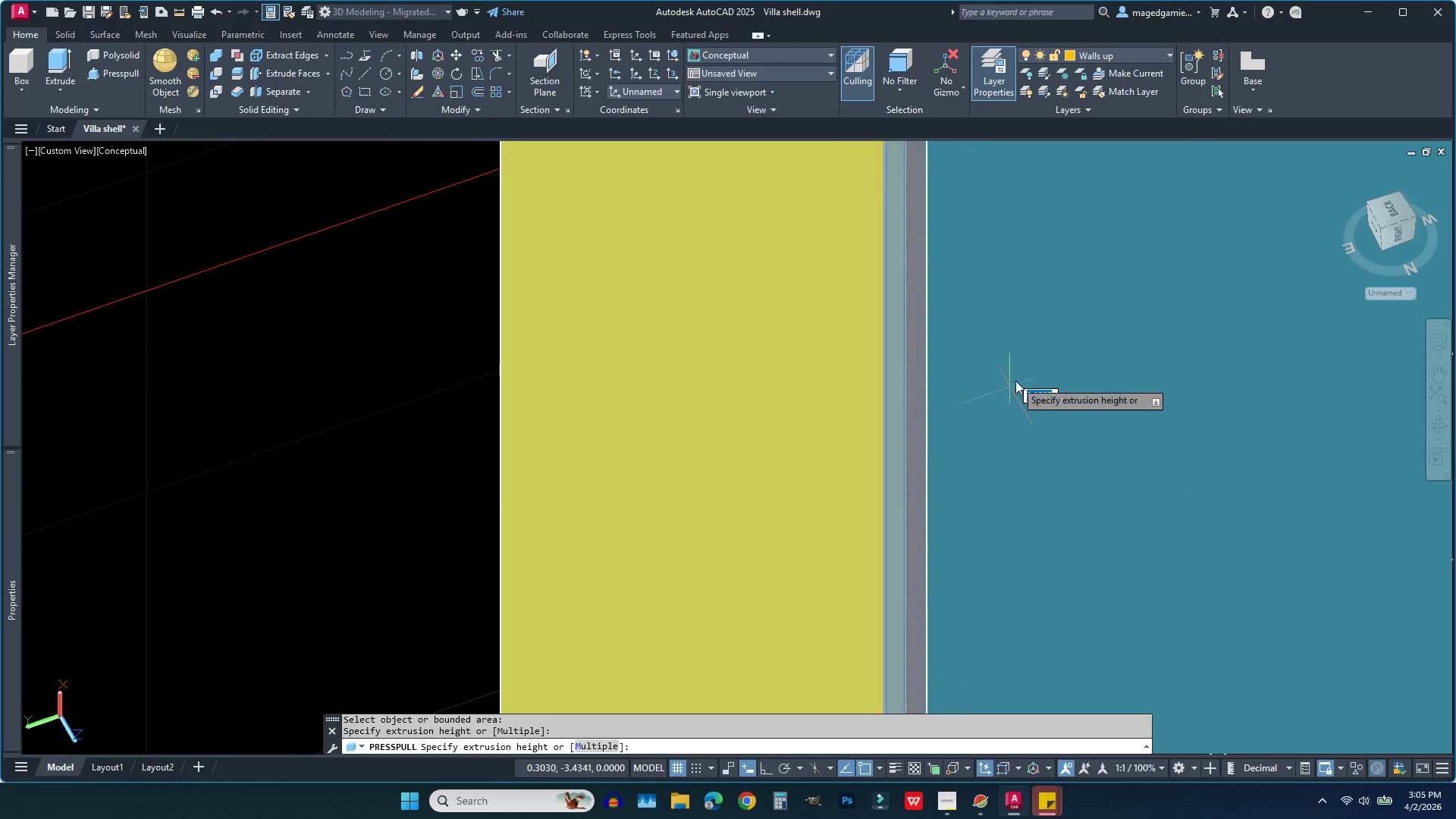 
scroll: coordinate [966, 393], scroll_direction: down, amount: 5.0
 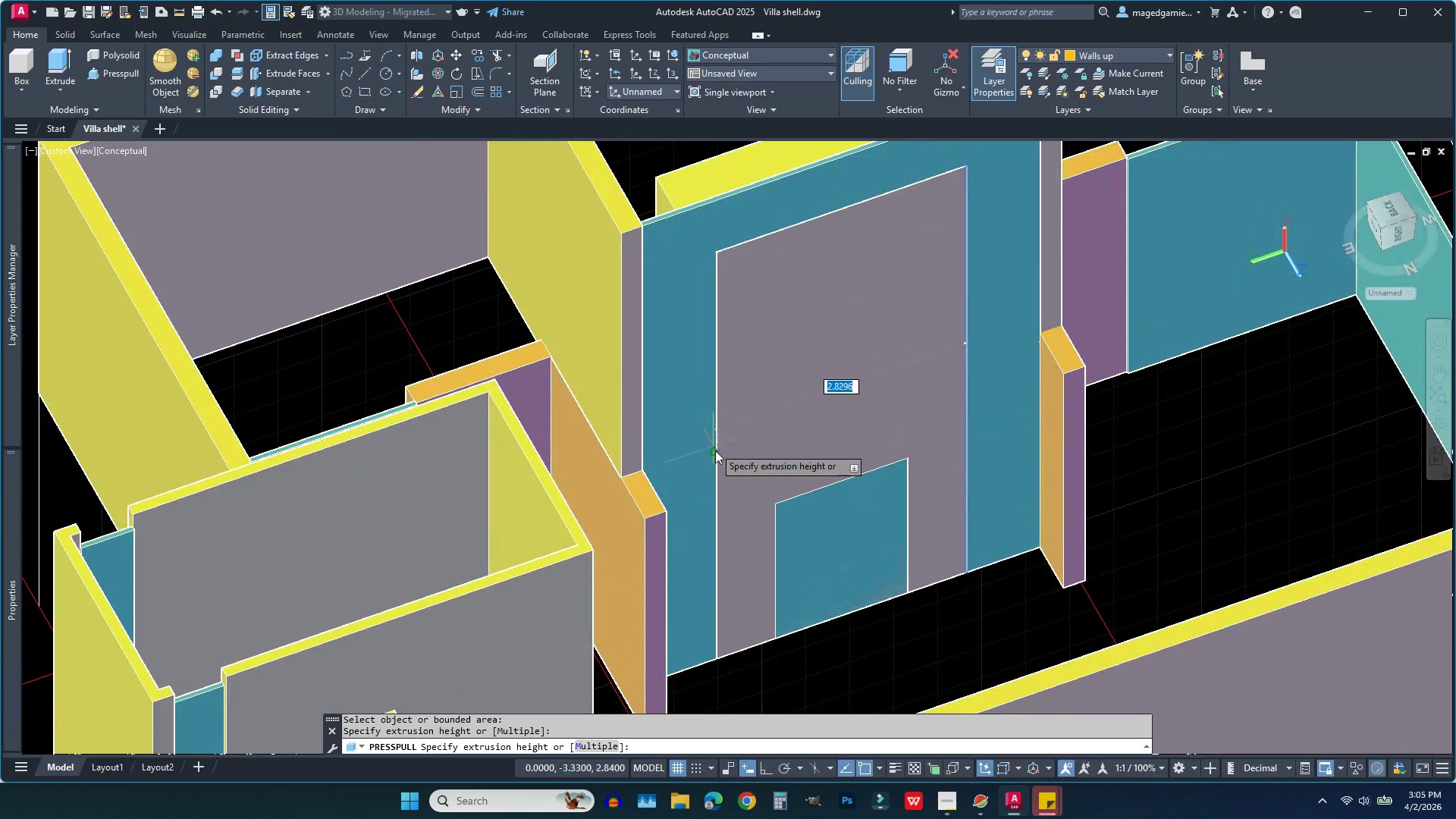 
left_click([718, 457])
 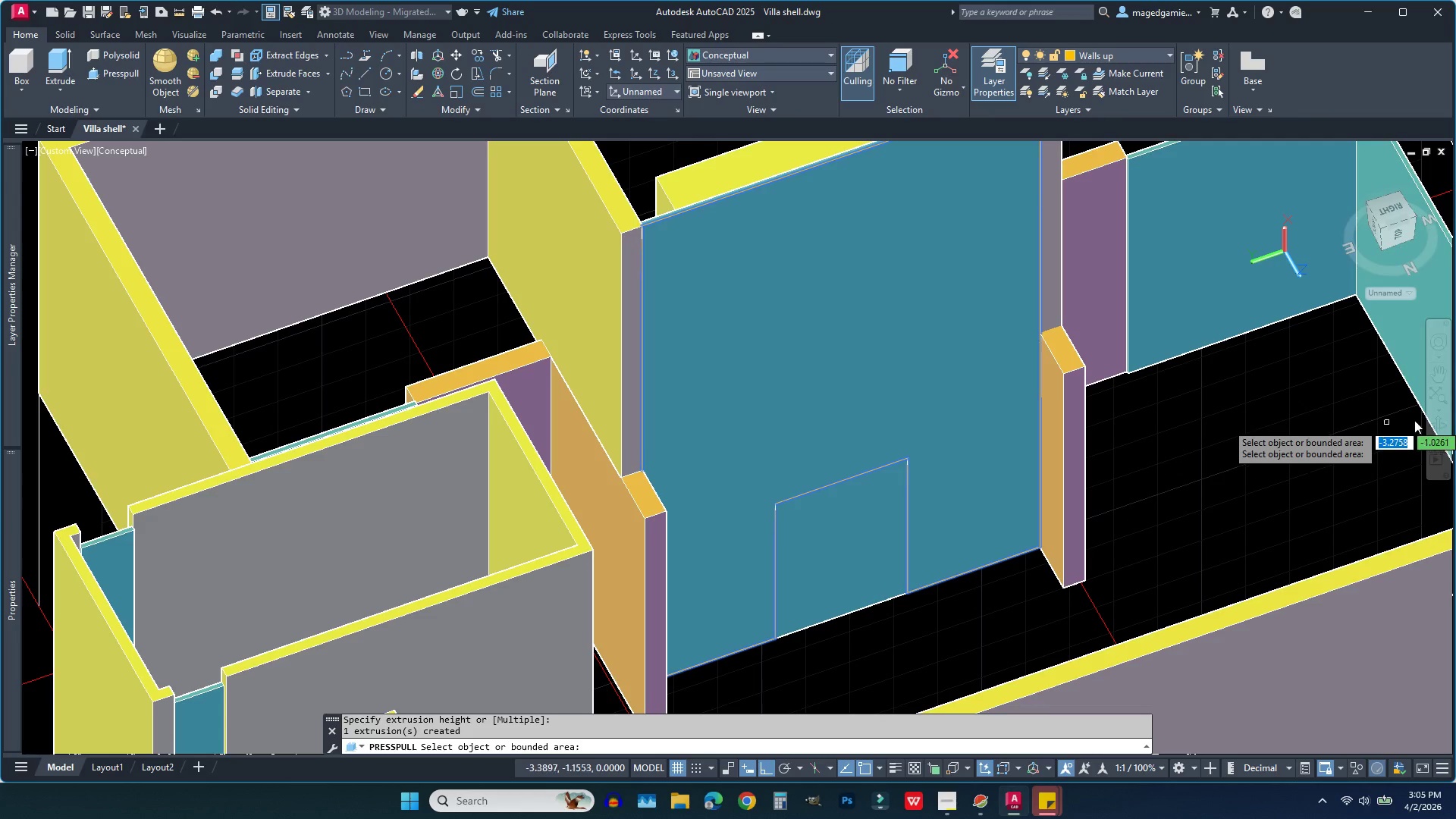 
left_click([1435, 428])
 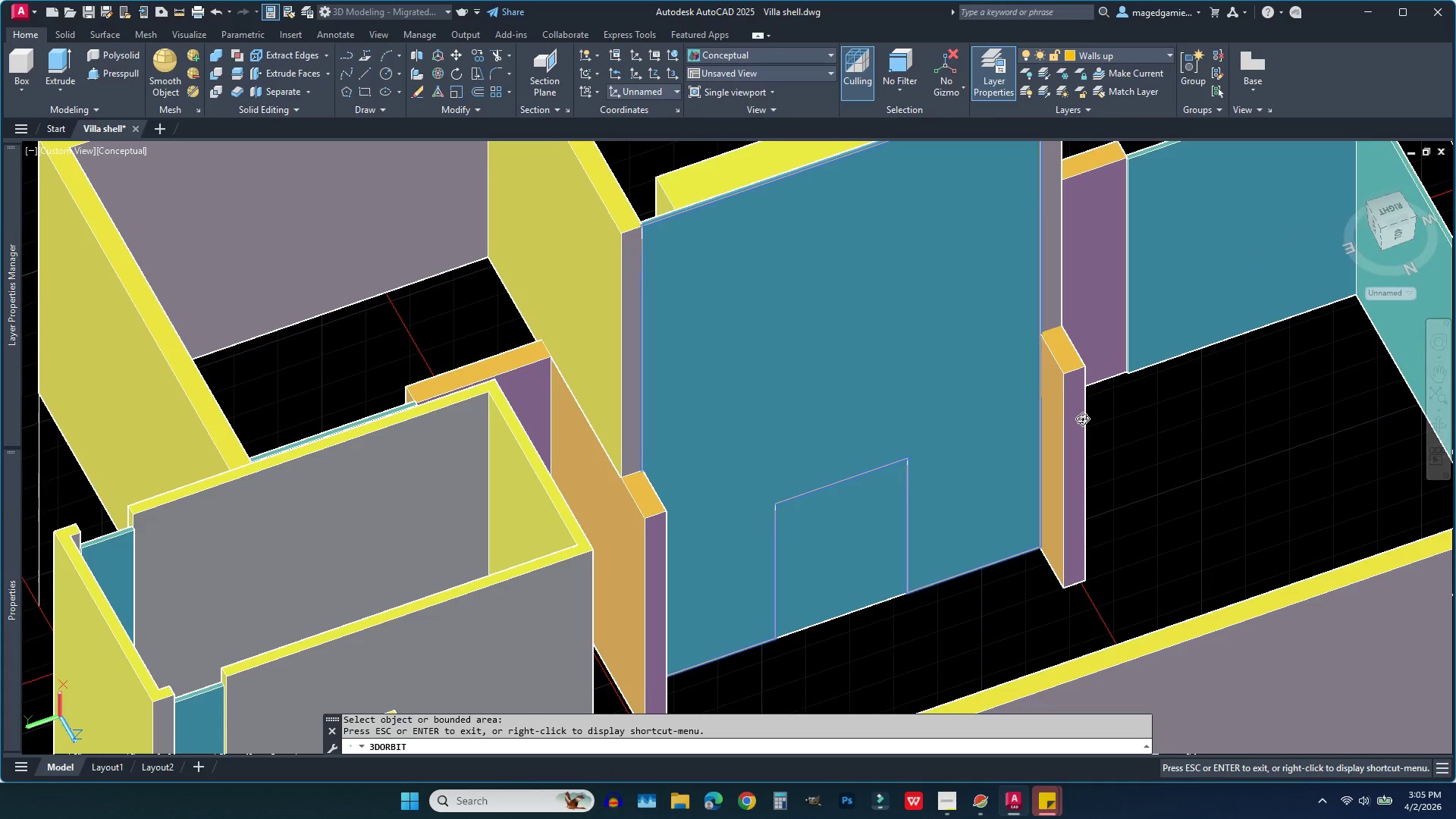 
left_click_drag(start_coordinate=[1082, 419], to_coordinate=[1404, 394])
 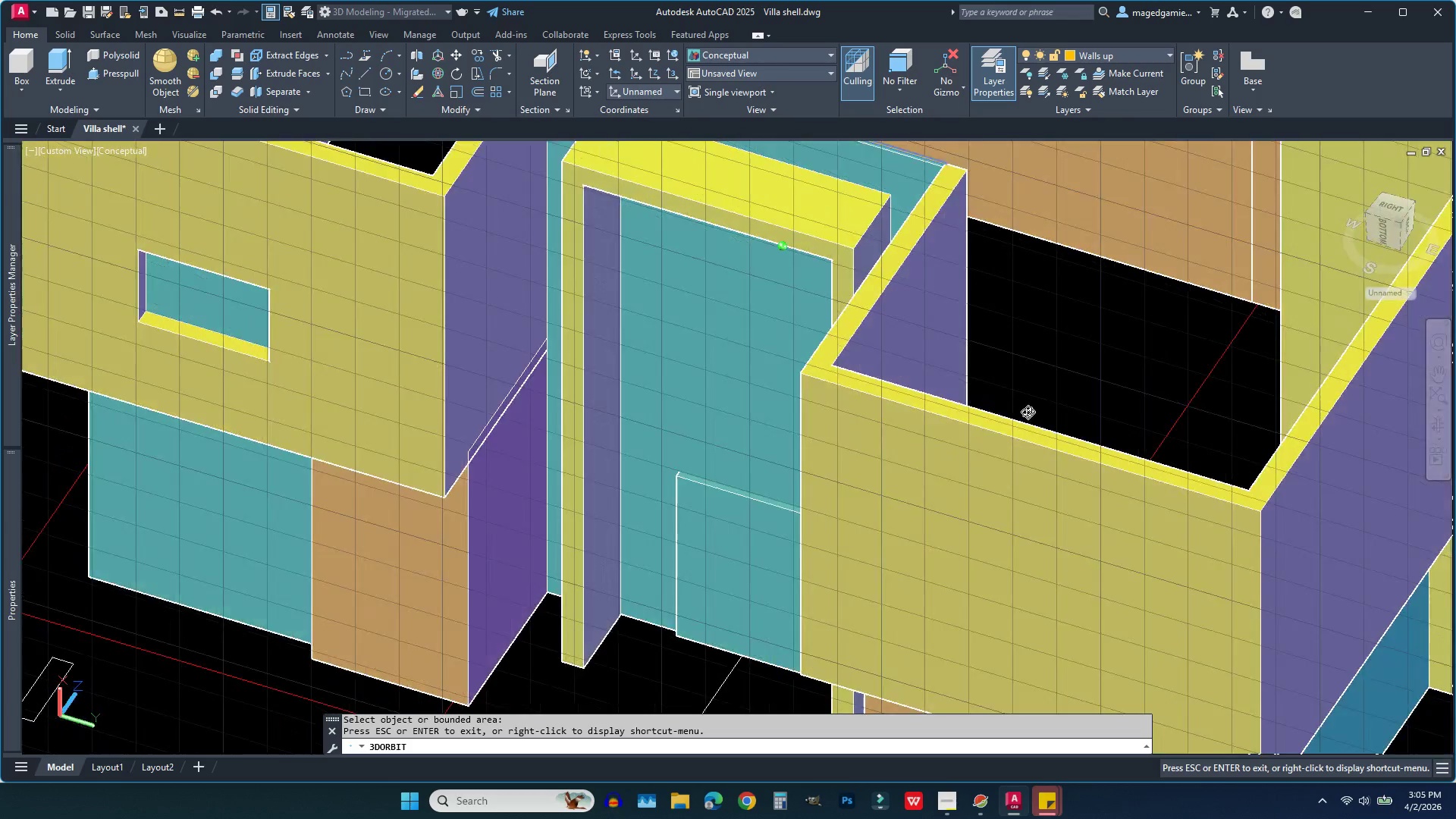 
left_click_drag(start_coordinate=[966, 413], to_coordinate=[1078, 412])
 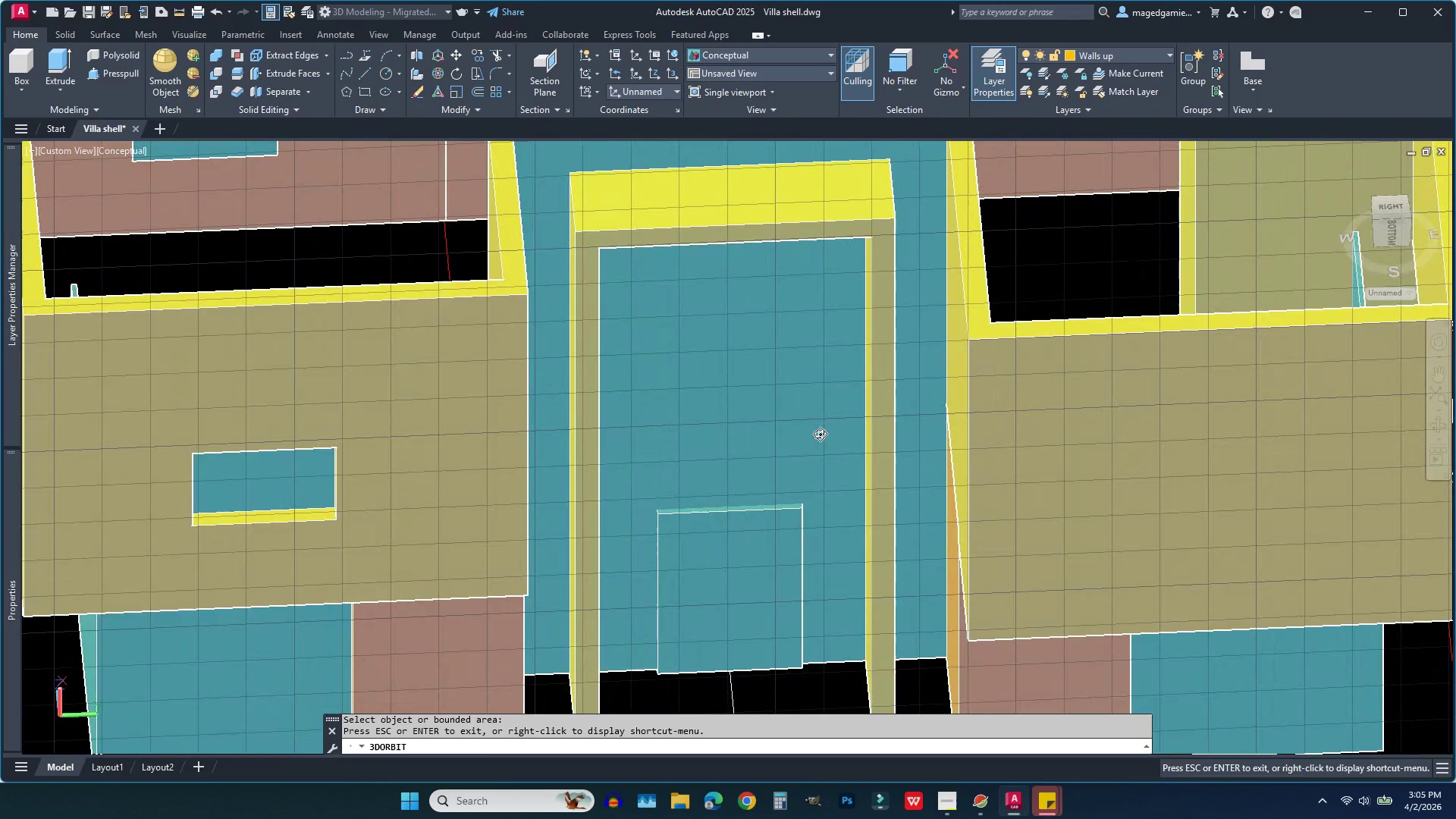 
key(Escape)
 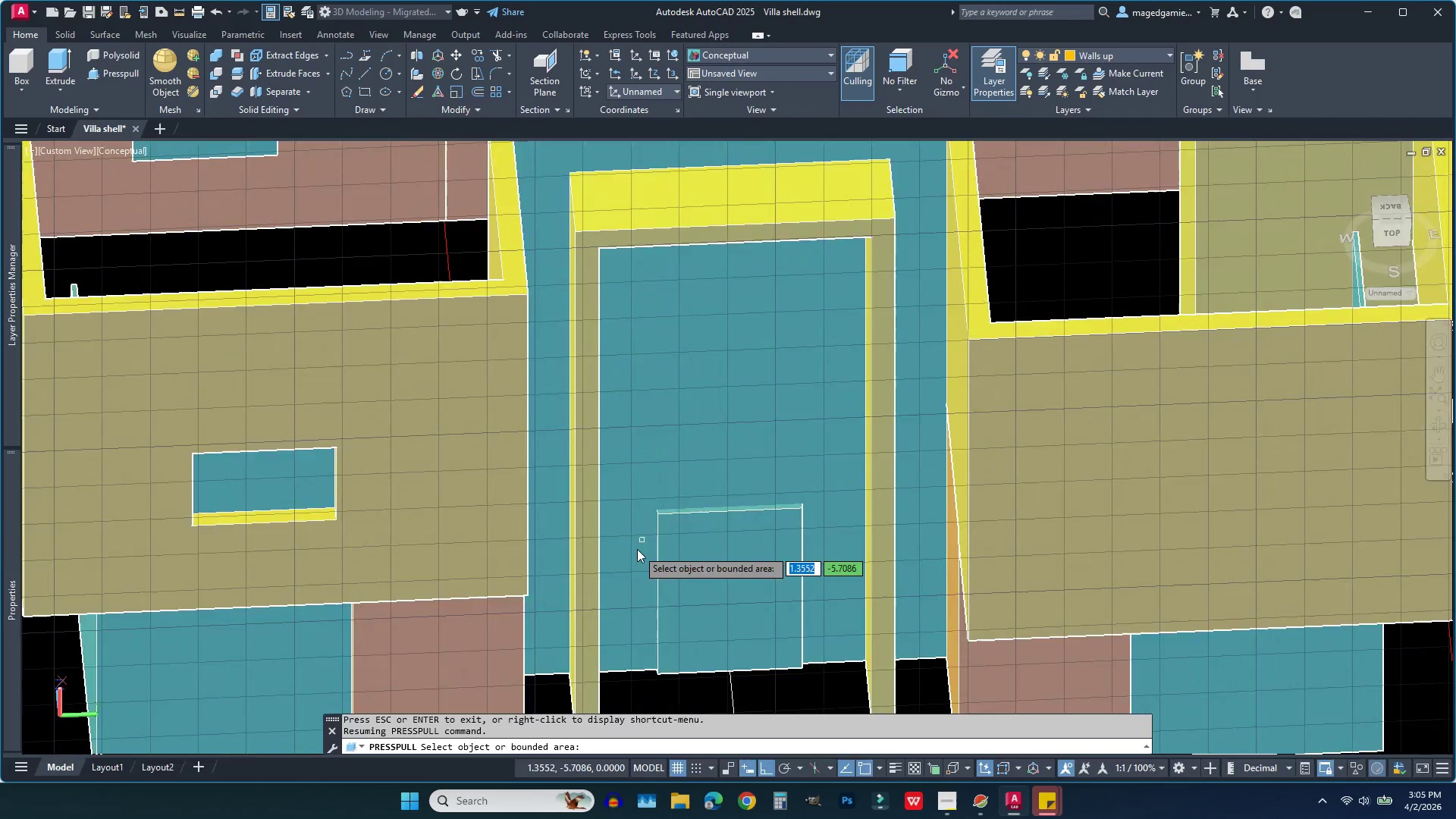 
scroll: coordinate [637, 551], scroll_direction: down, amount: 2.0
 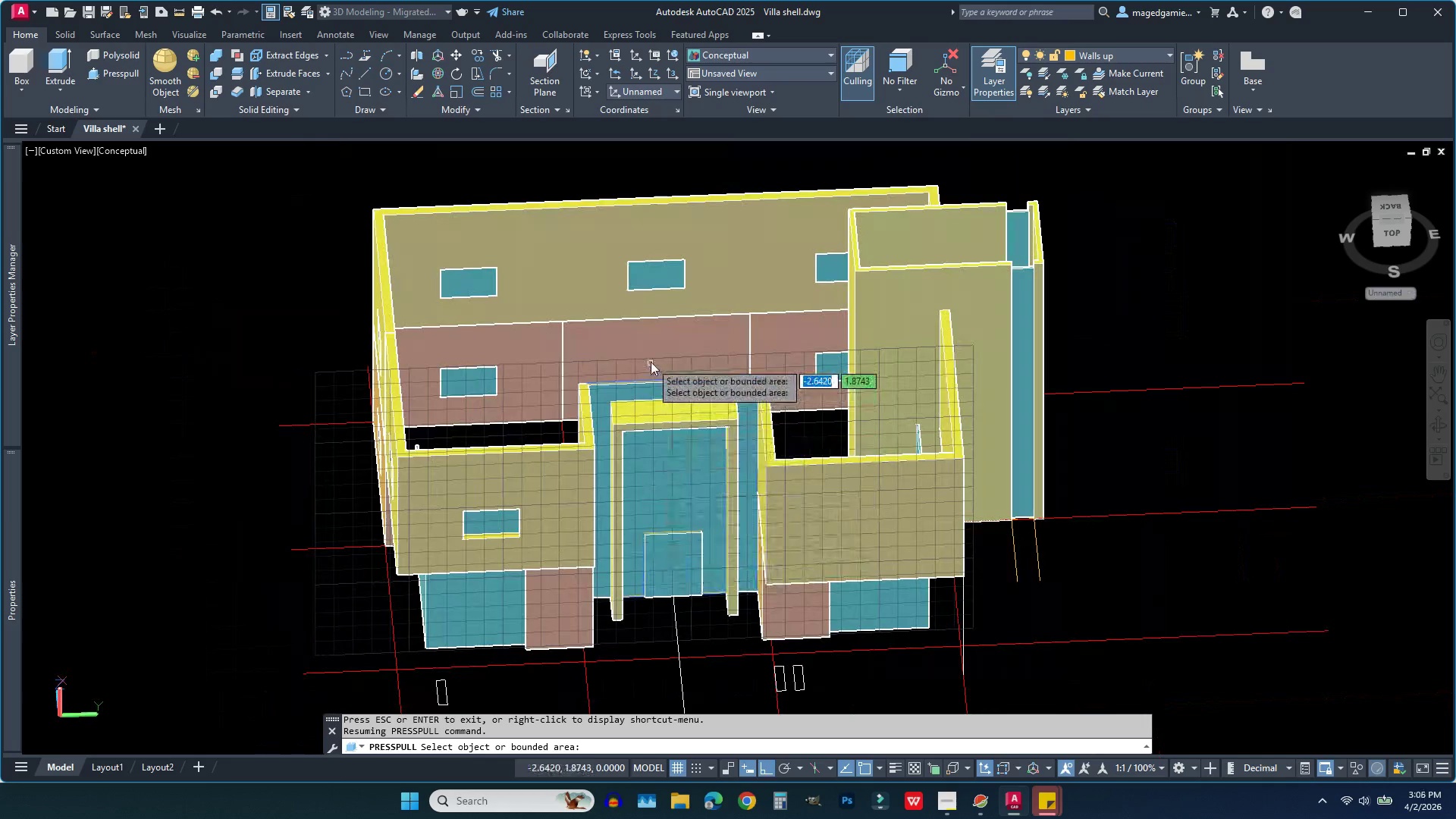 
scroll: coordinate [651, 362], scroll_direction: up, amount: 2.0
 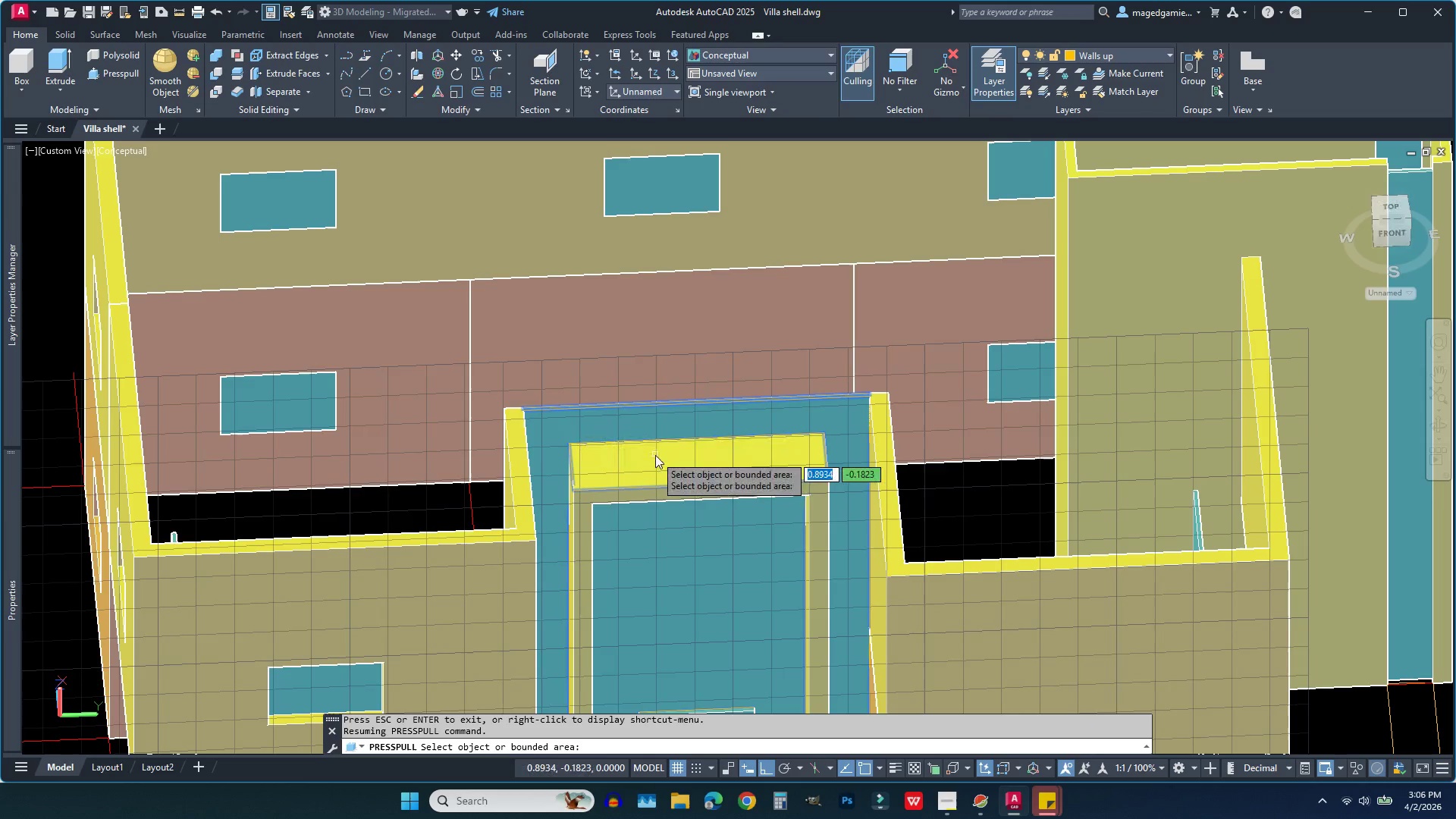 
left_click([655, 455])
 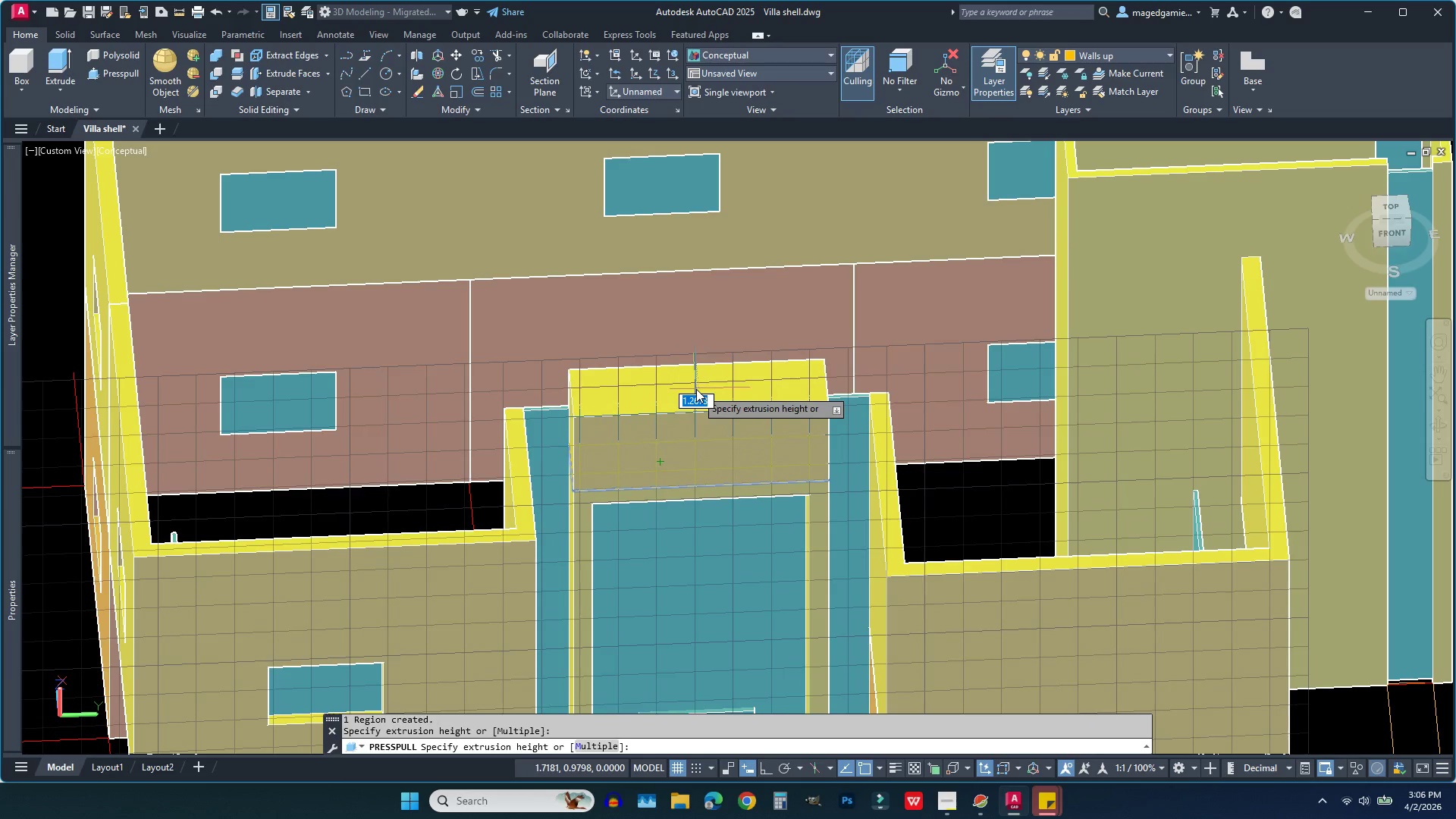 
key(1)
 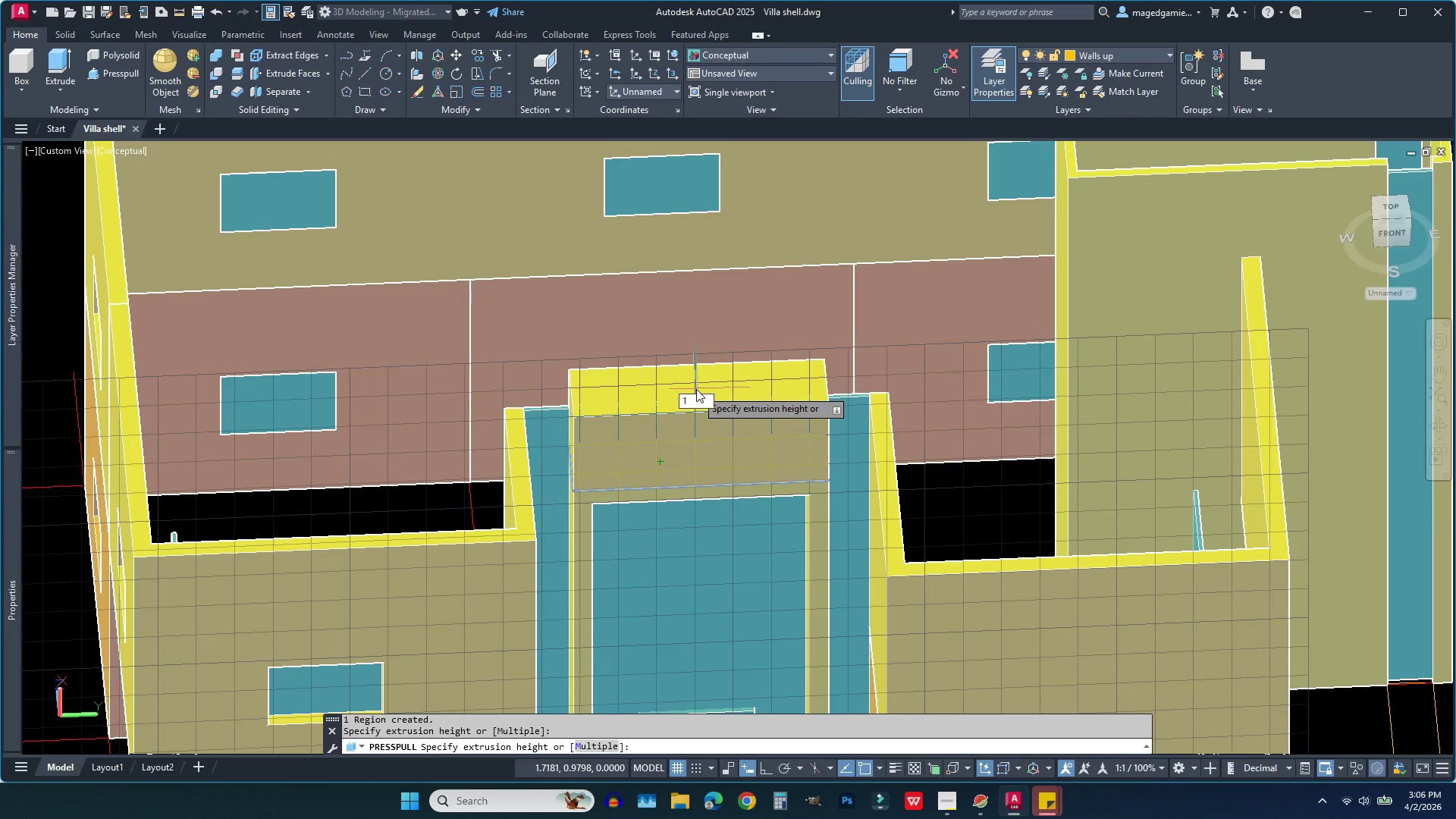 
key(Period)
 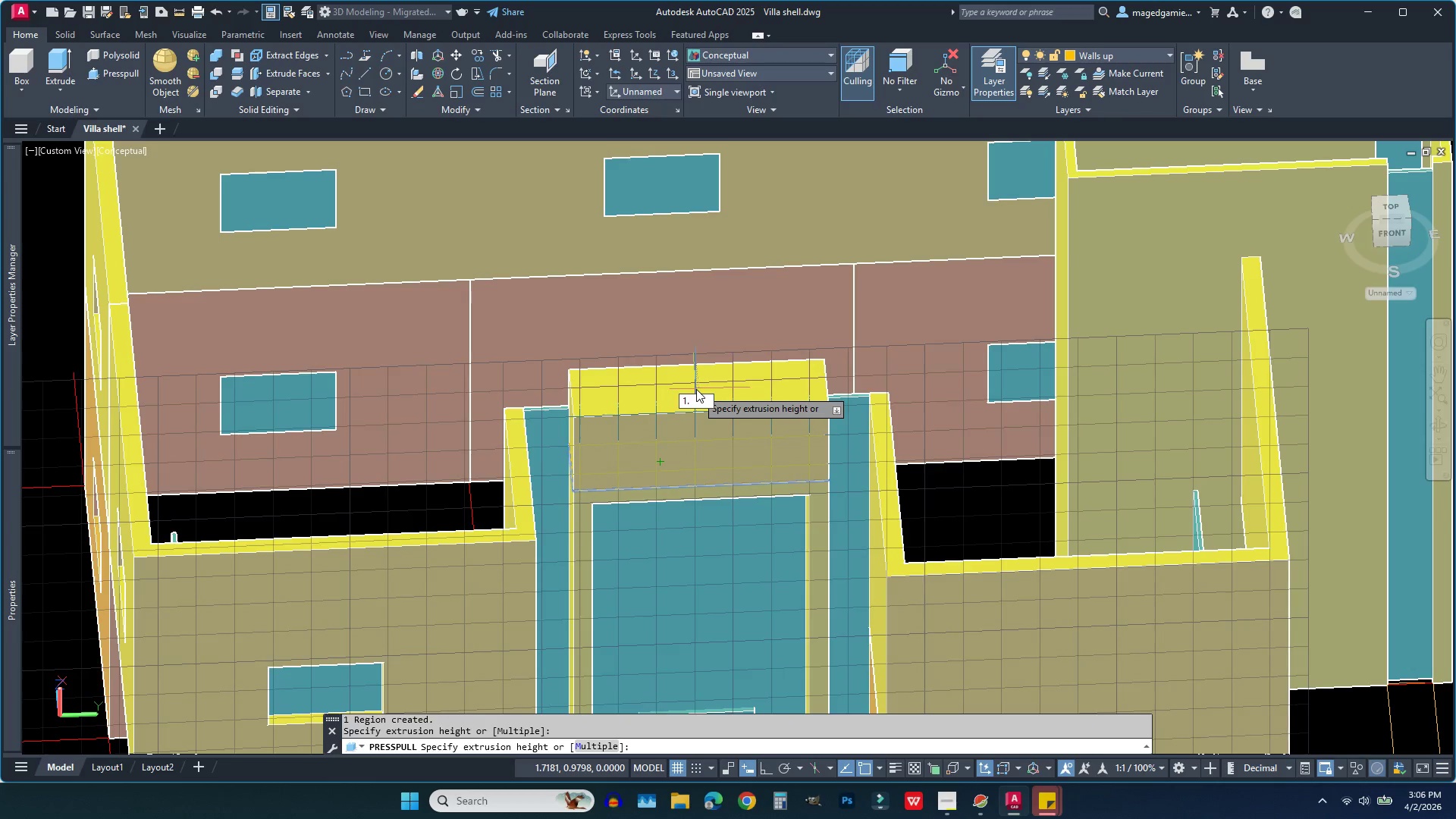 
key(5)
 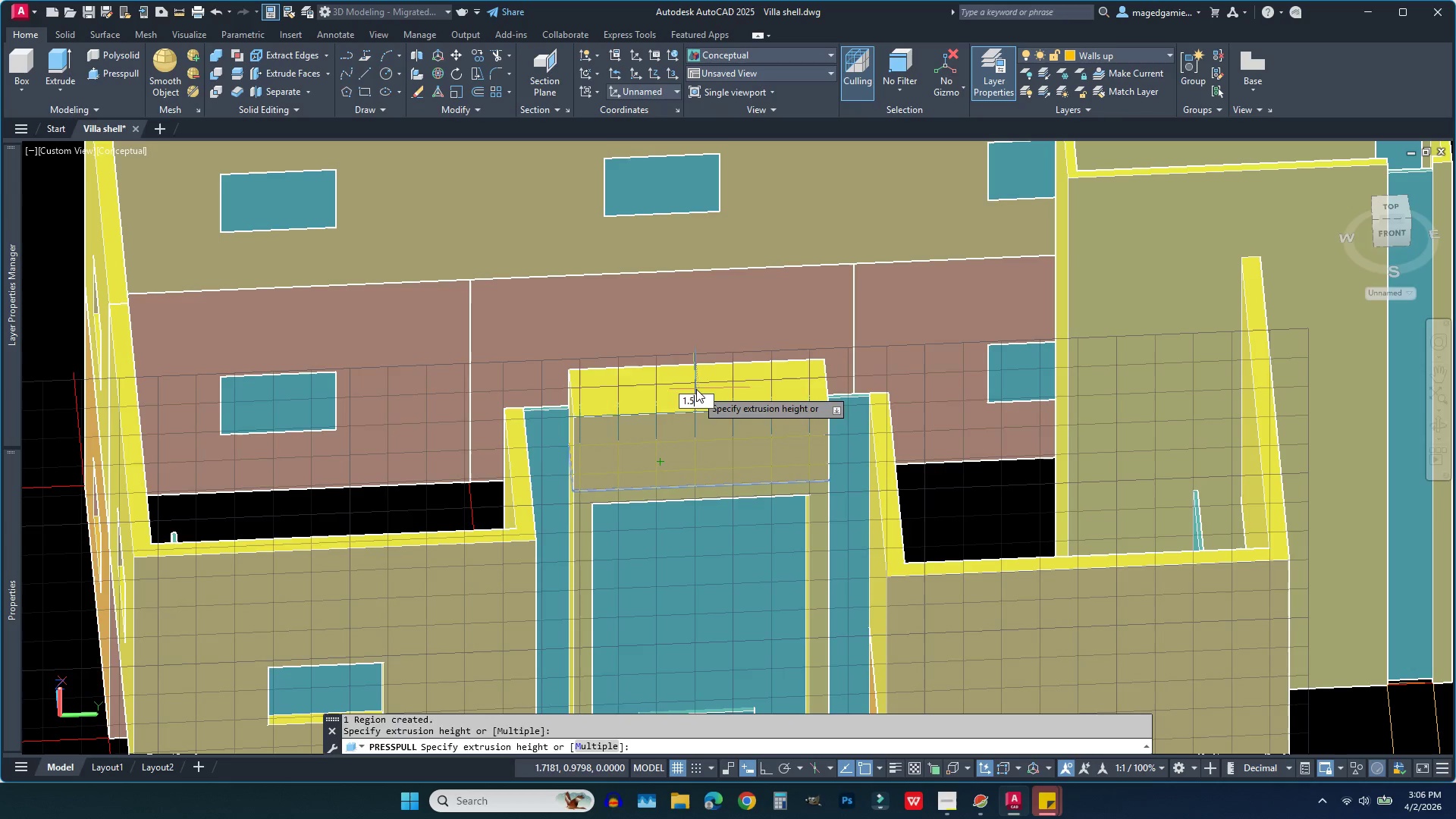 
key(Enter)
 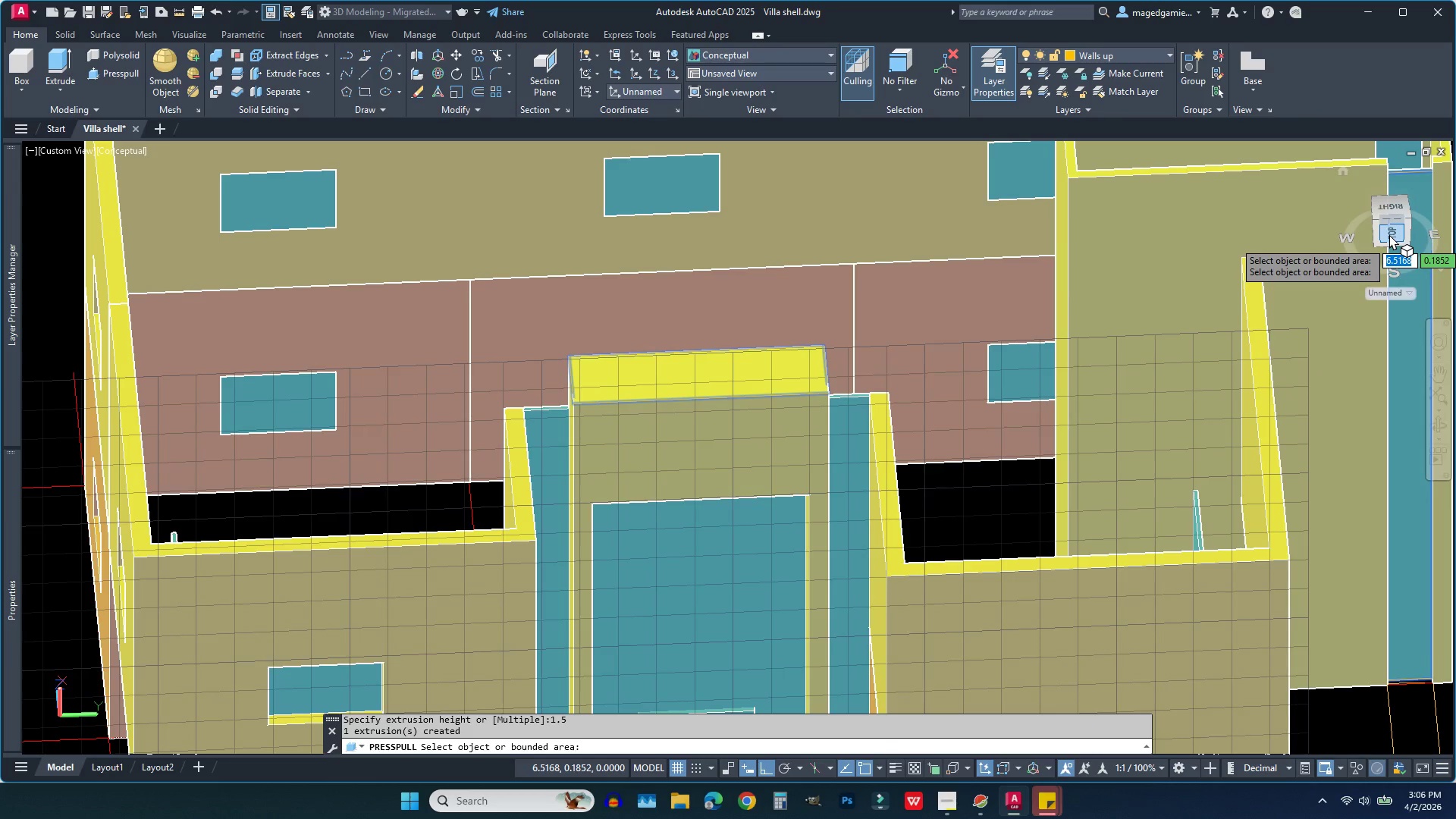 
left_click([1388, 297])
 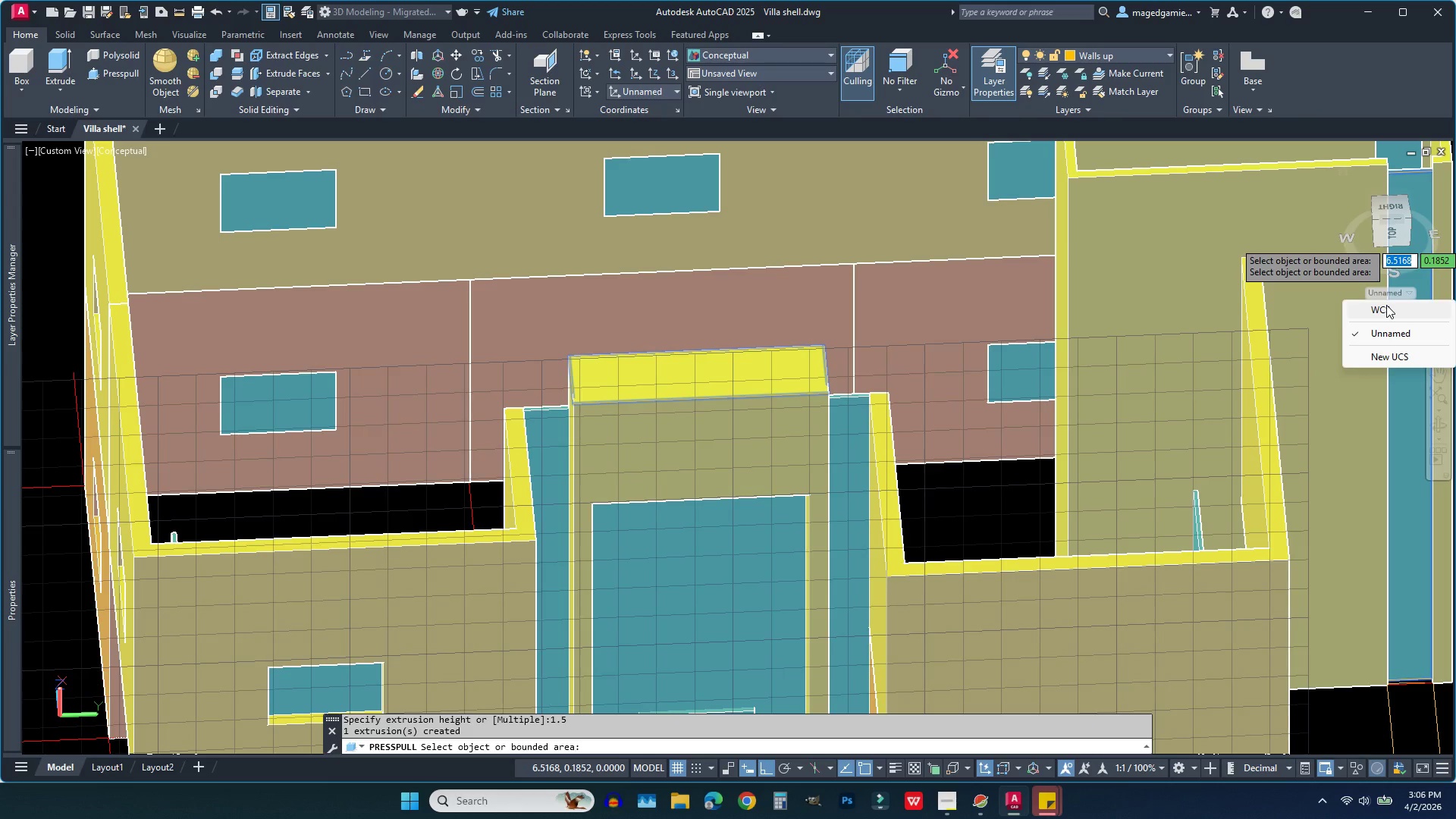 
left_click([1386, 305])
 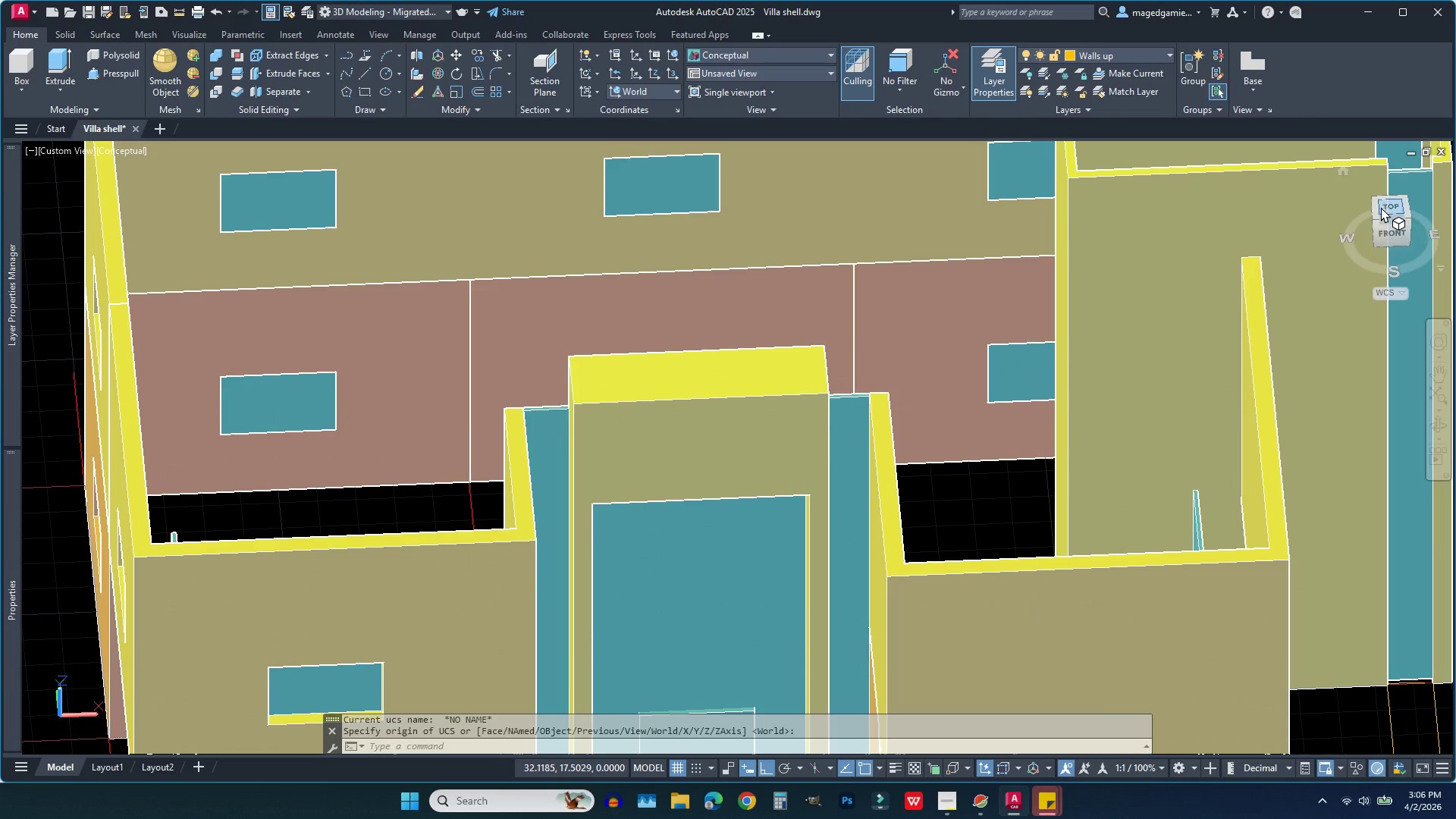 
left_click([1381, 207])
 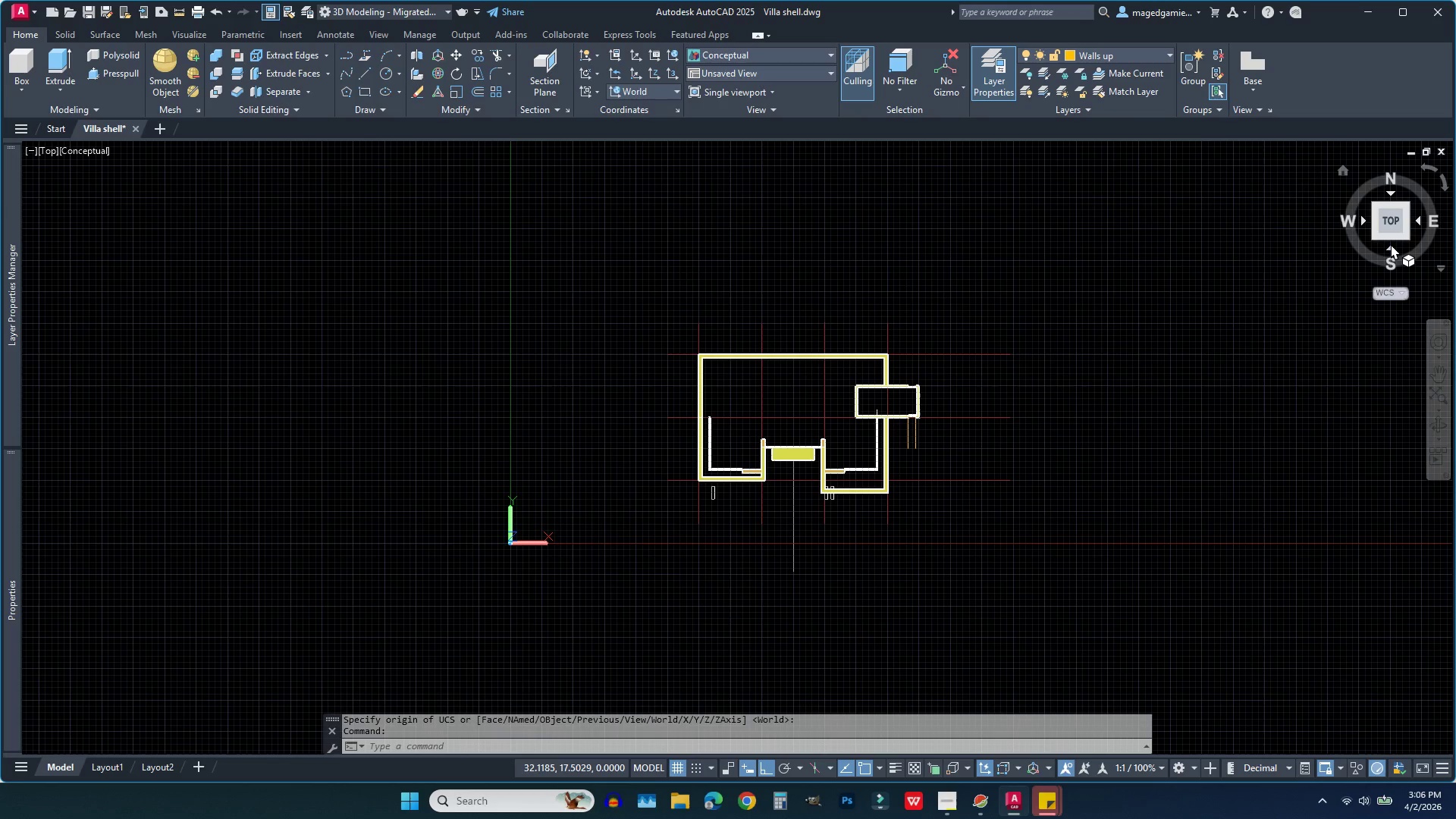 
left_click([1391, 247])
 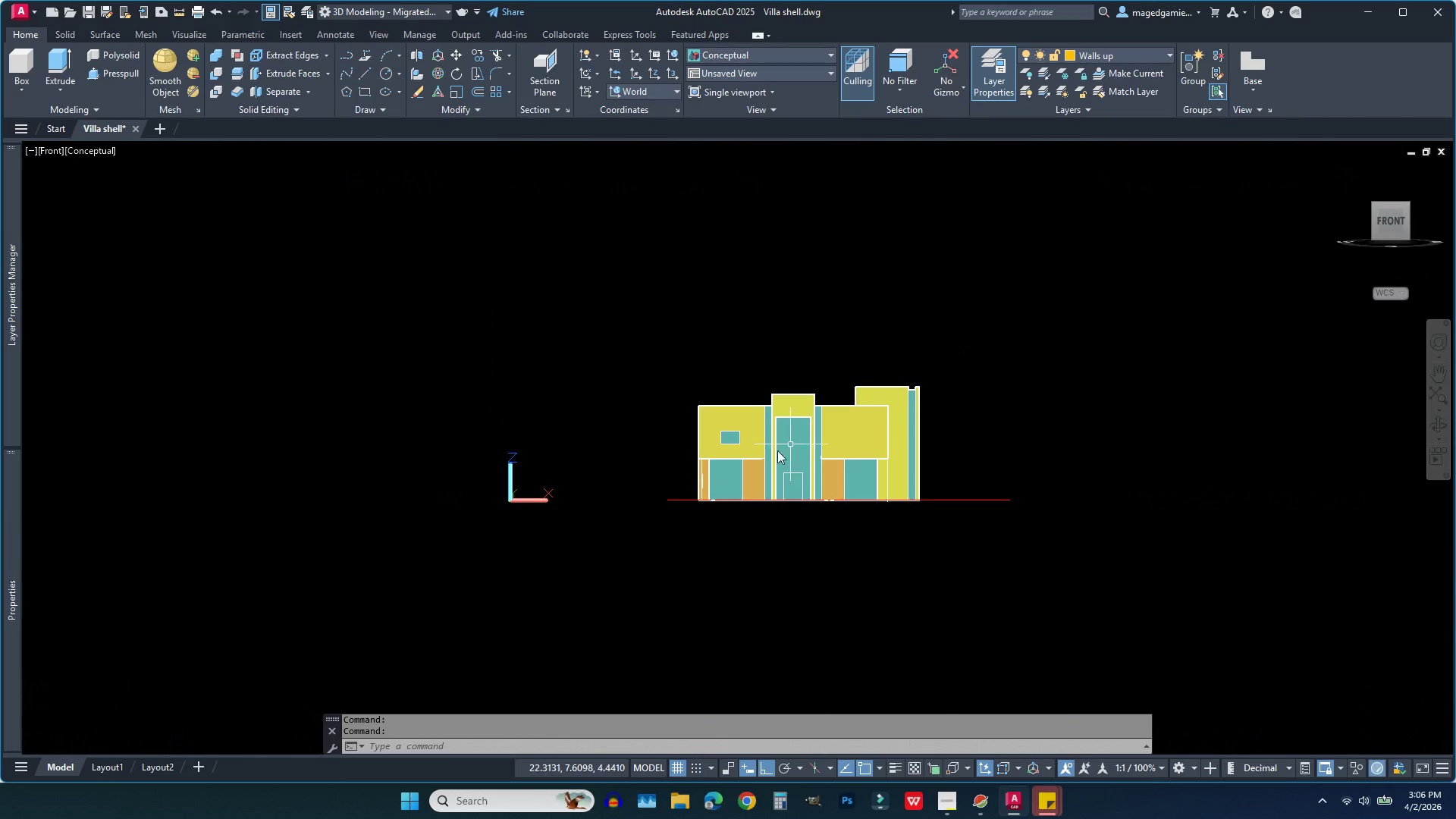 
scroll: coordinate [805, 439], scroll_direction: up, amount: 4.0
 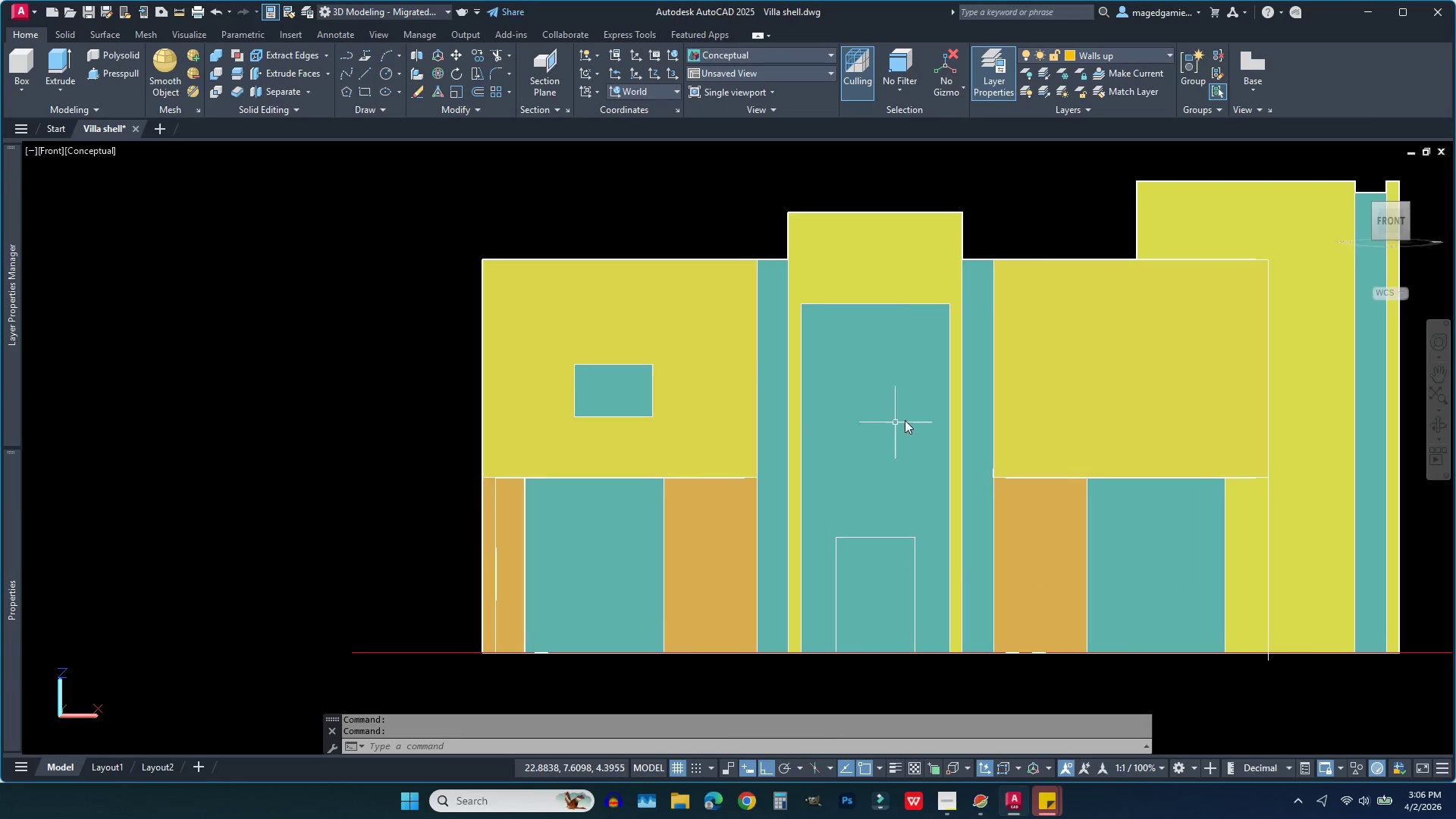 
mouse_move([912, 419])
 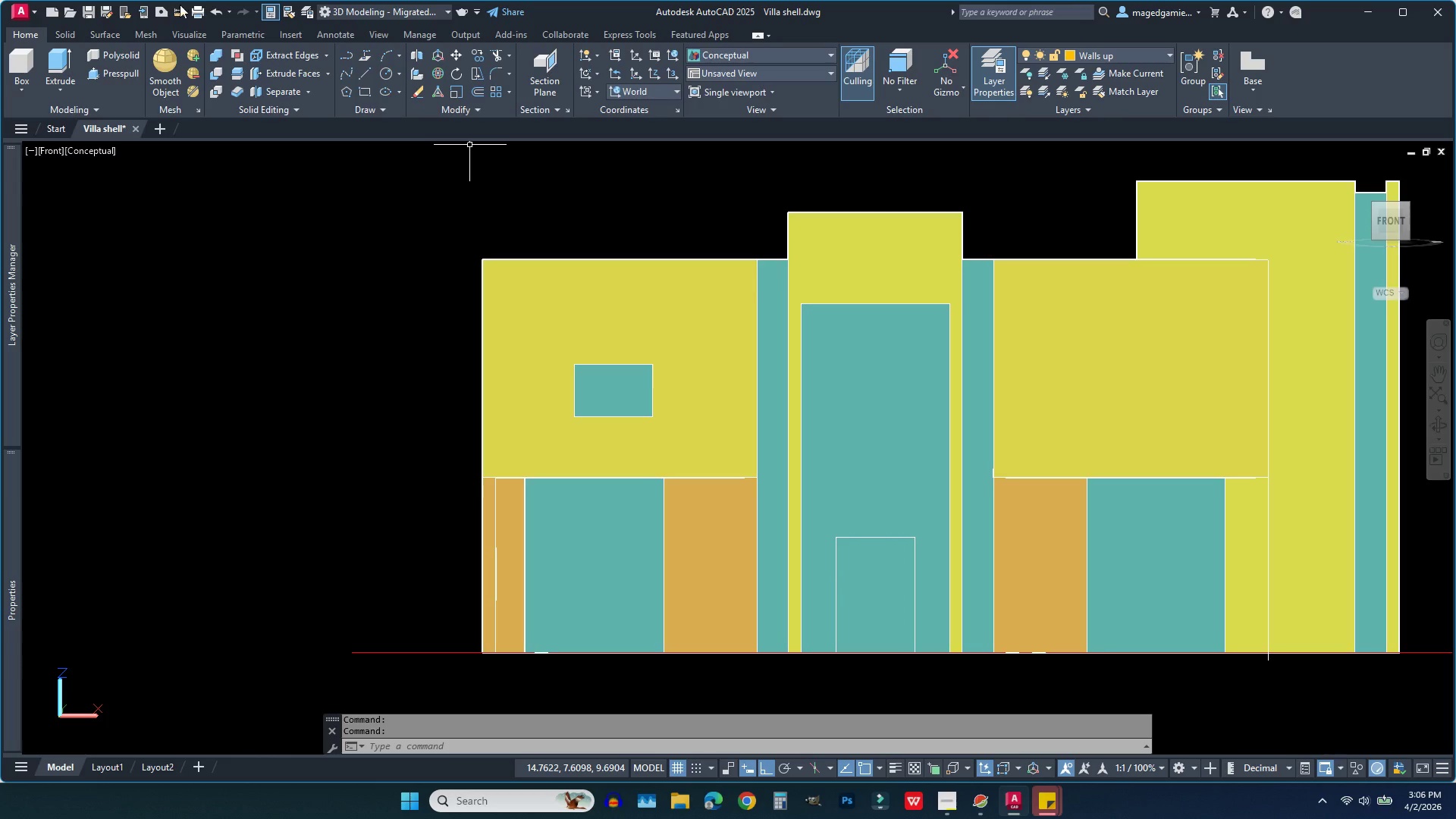 
left_click([180, 8])
 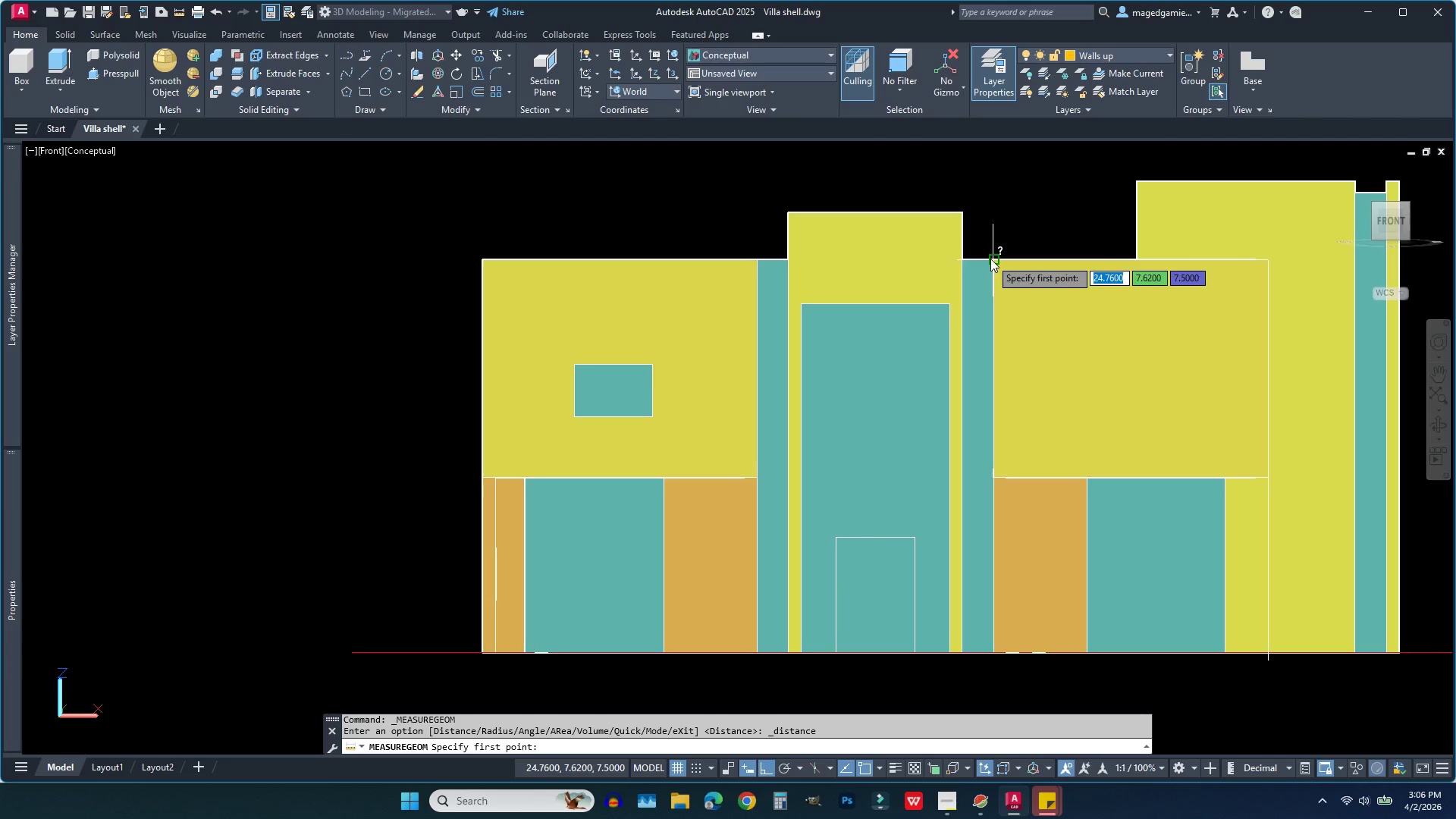 
left_click_drag(start_coordinate=[990, 259], to_coordinate=[1439, 428])
 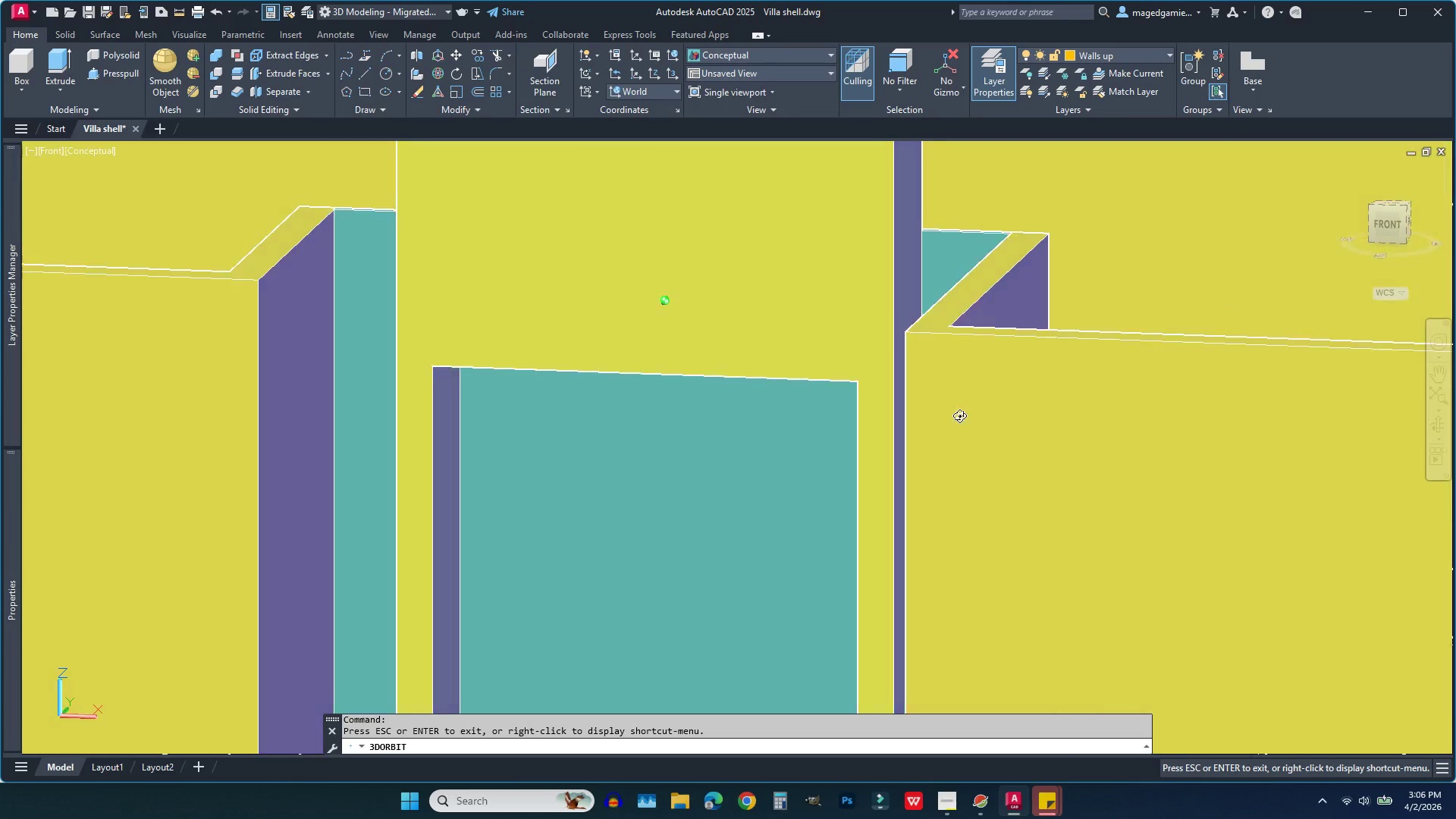 
key(Escape)
 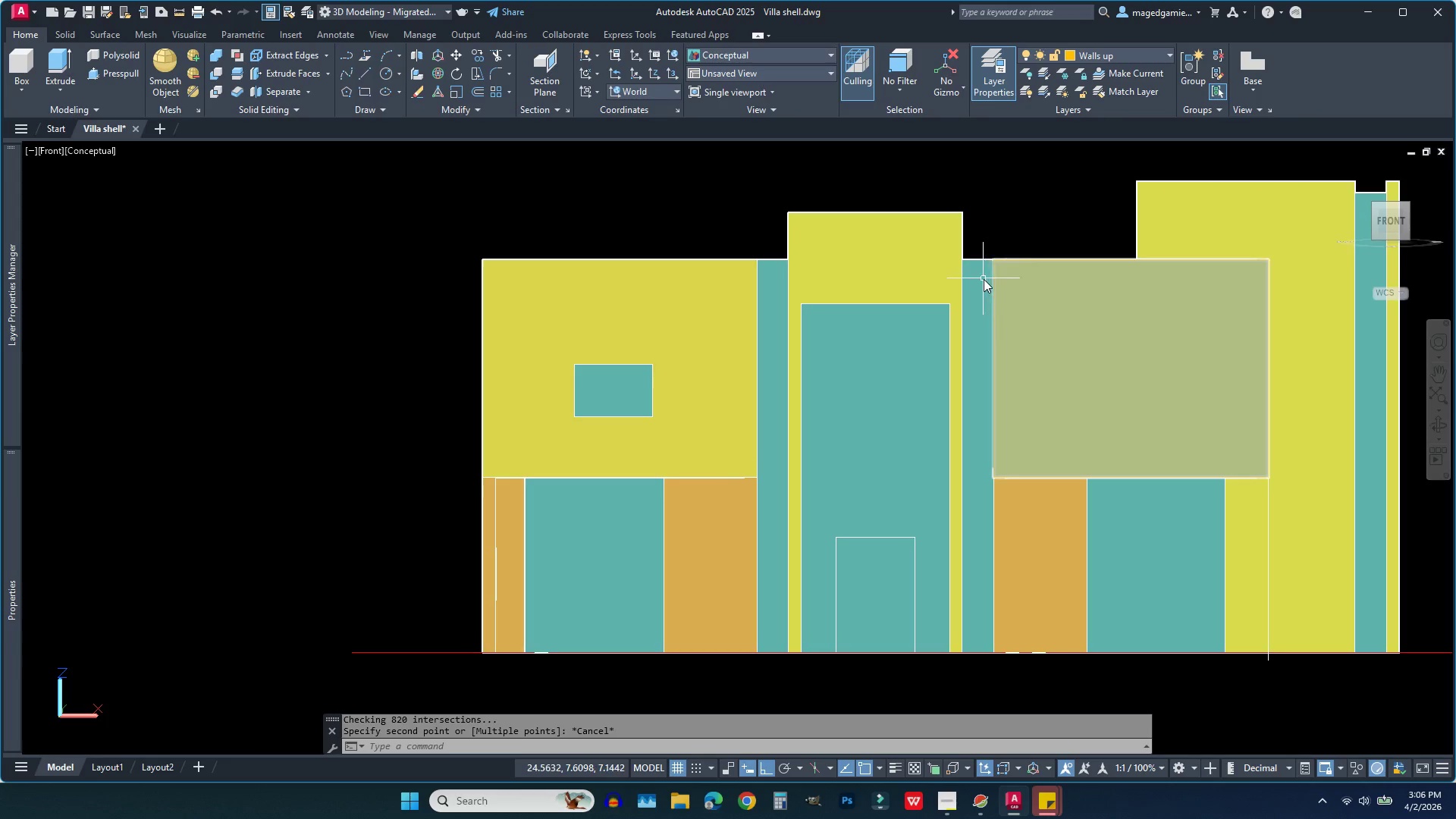 
scroll: coordinate [984, 279], scroll_direction: up, amount: 3.0
 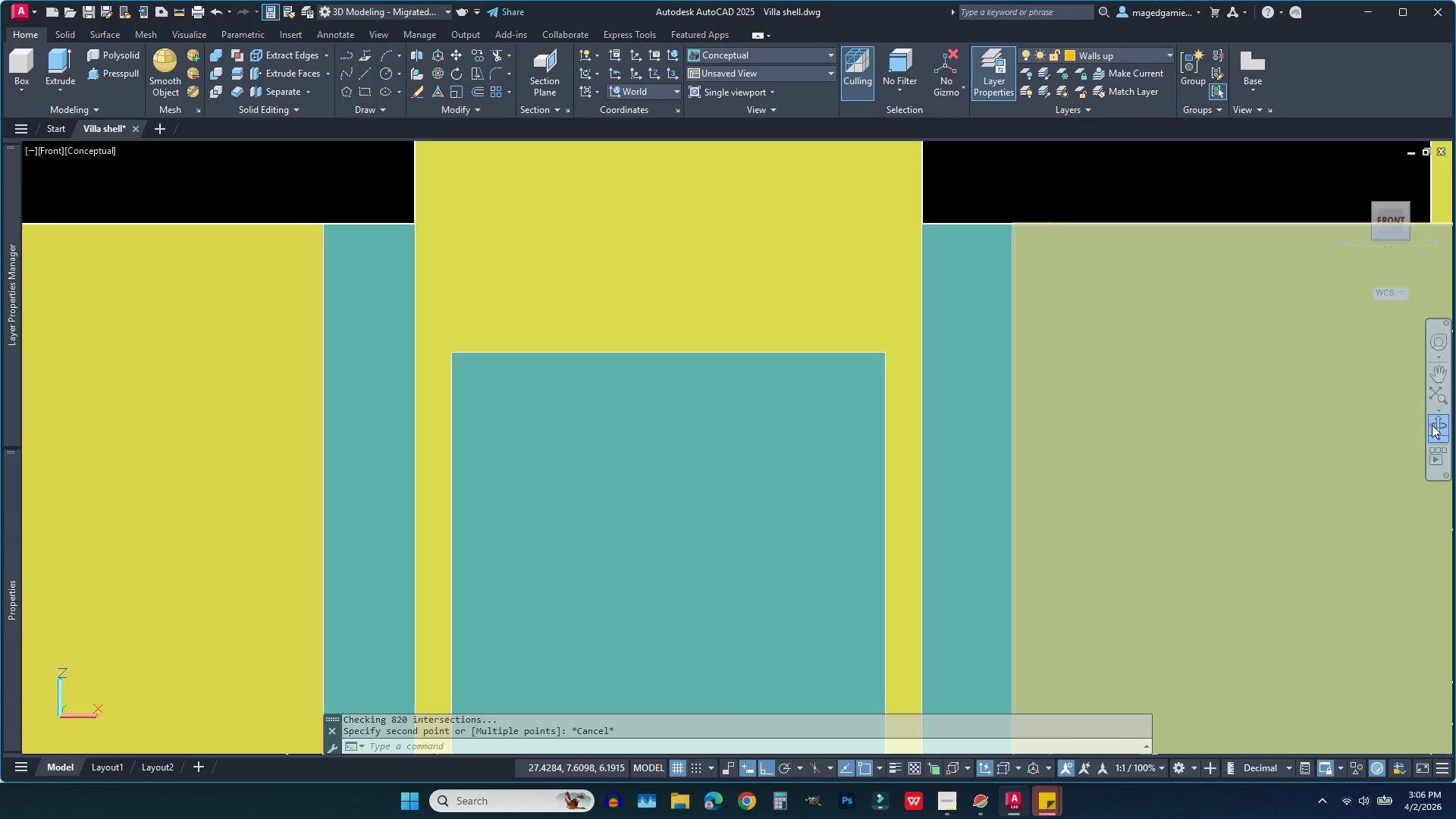 
left_click([1439, 428])
 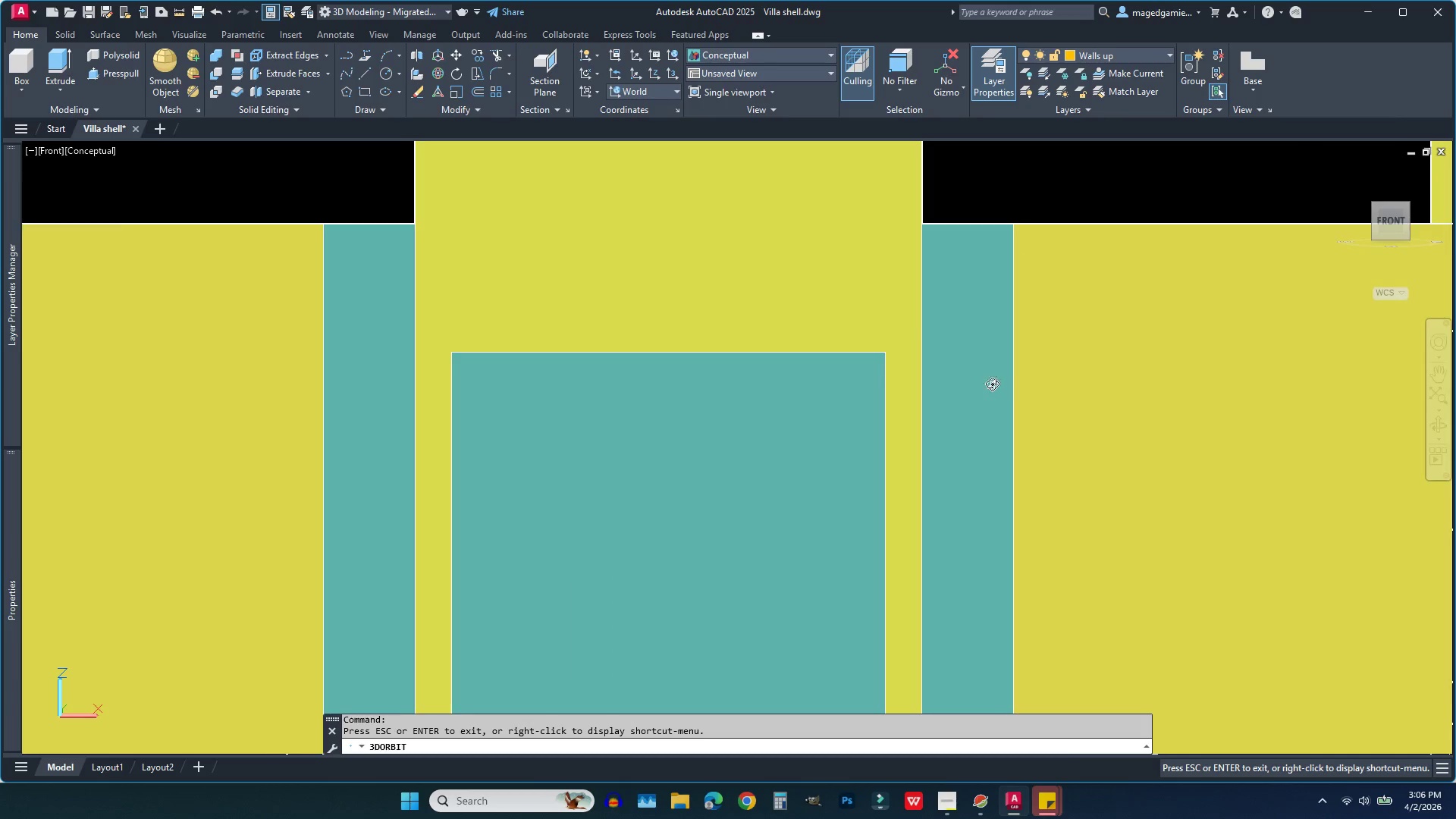 
left_click_drag(start_coordinate=[992, 384], to_coordinate=[955, 419])
 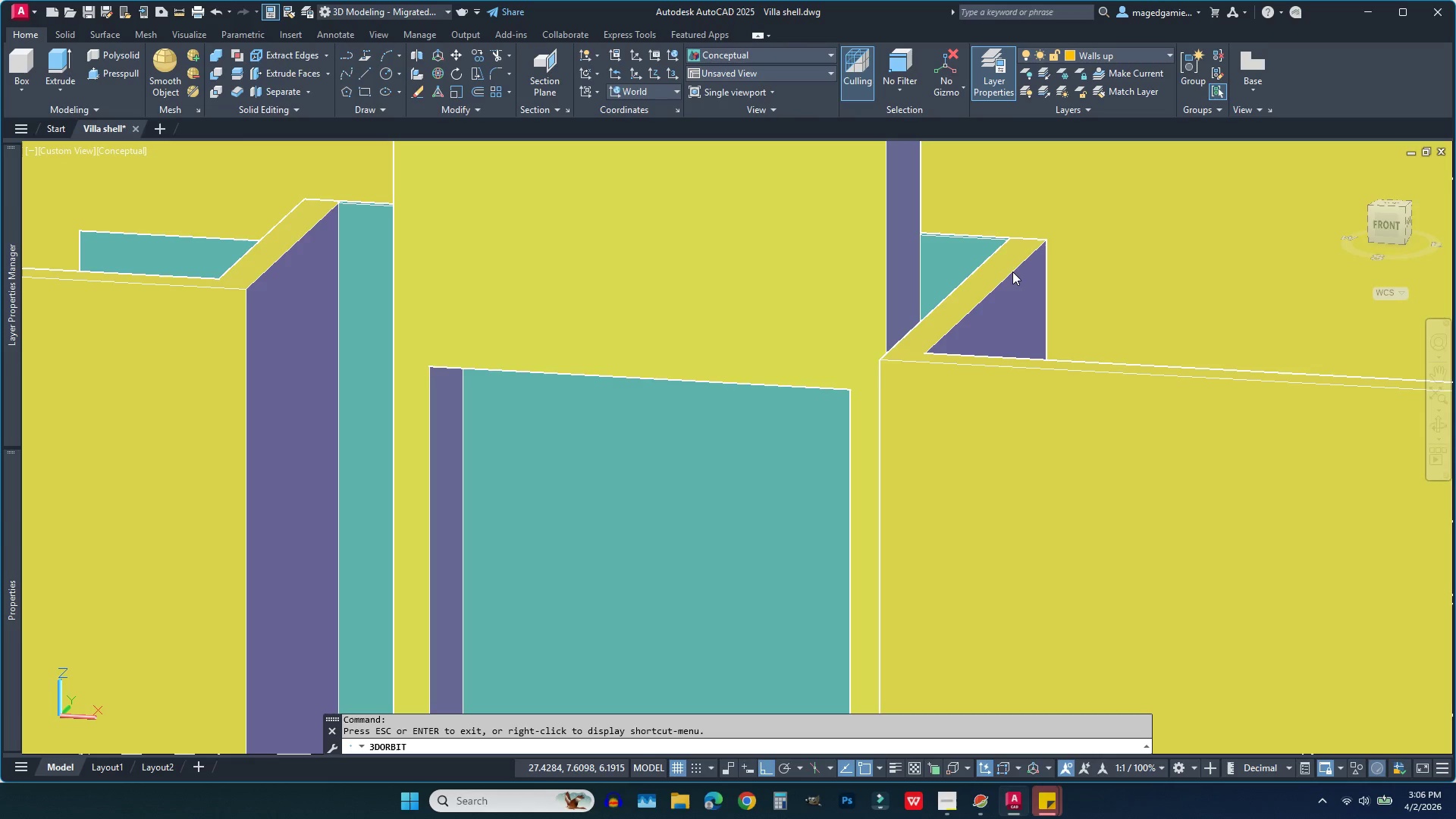 
key(Escape)
 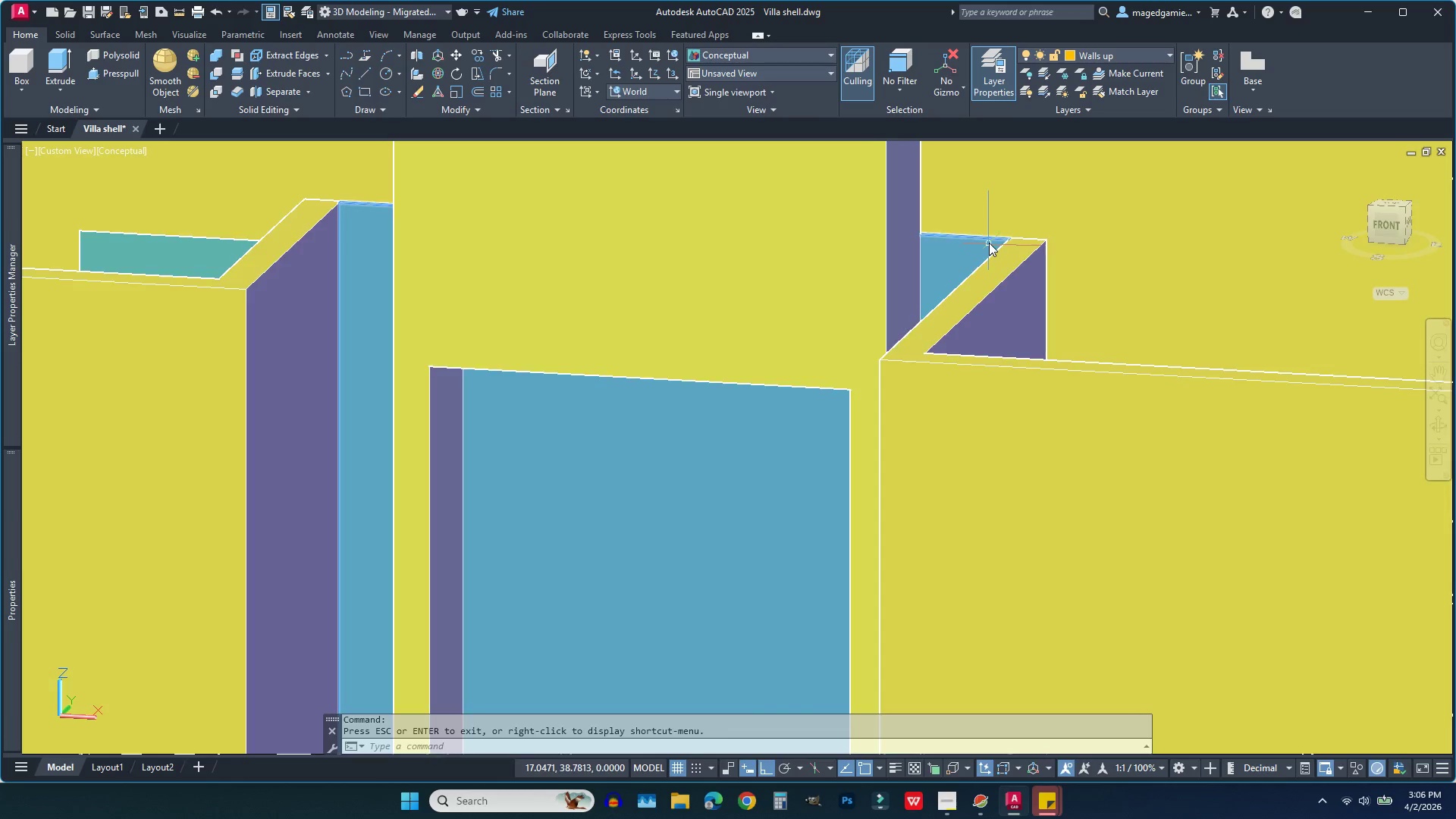 
scroll: coordinate [989, 243], scroll_direction: up, amount: 4.0
 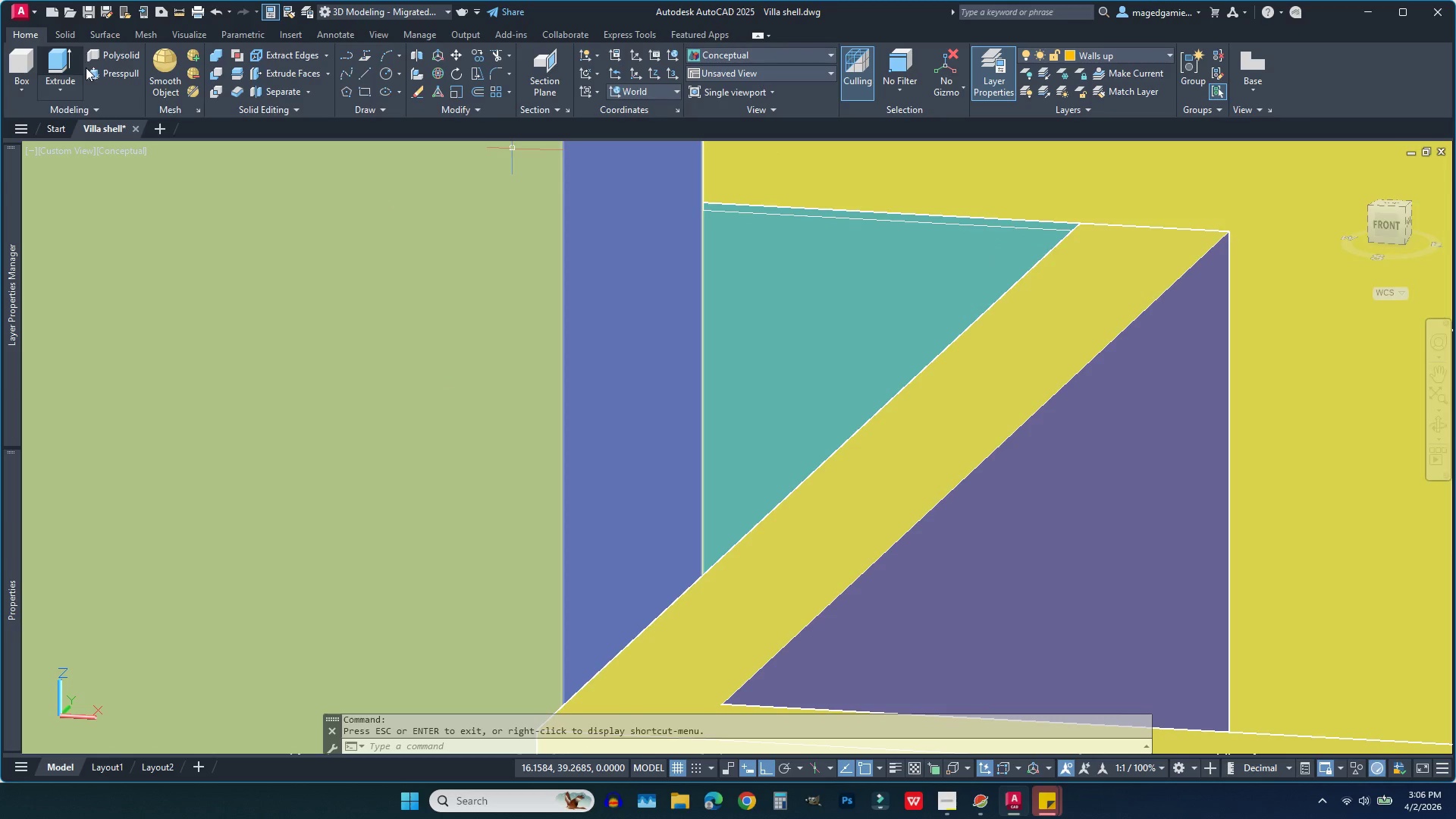 
left_click([99, 71])
 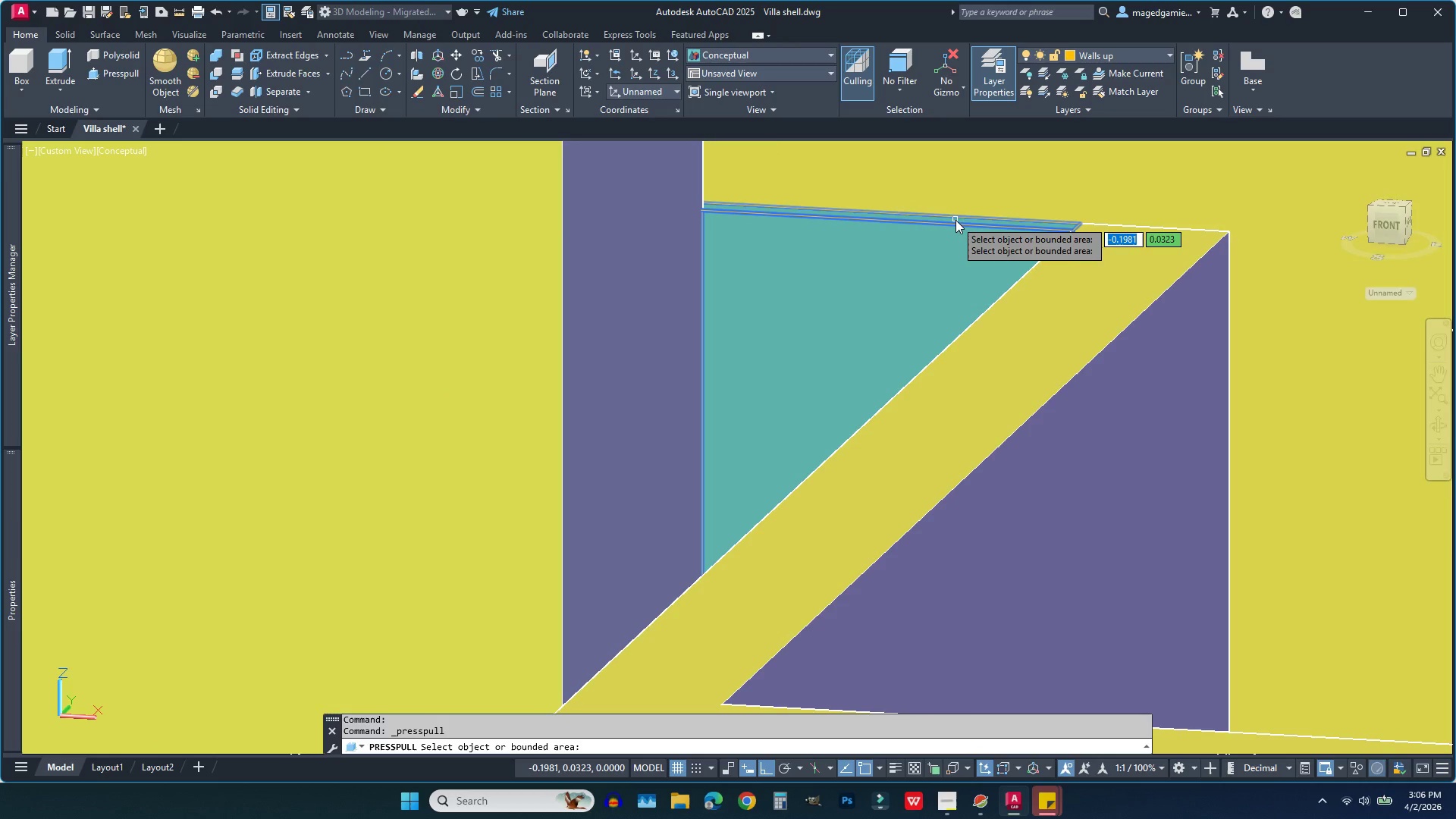 
left_click_drag(start_coordinate=[956, 220], to_coordinate=[1388, 229])
 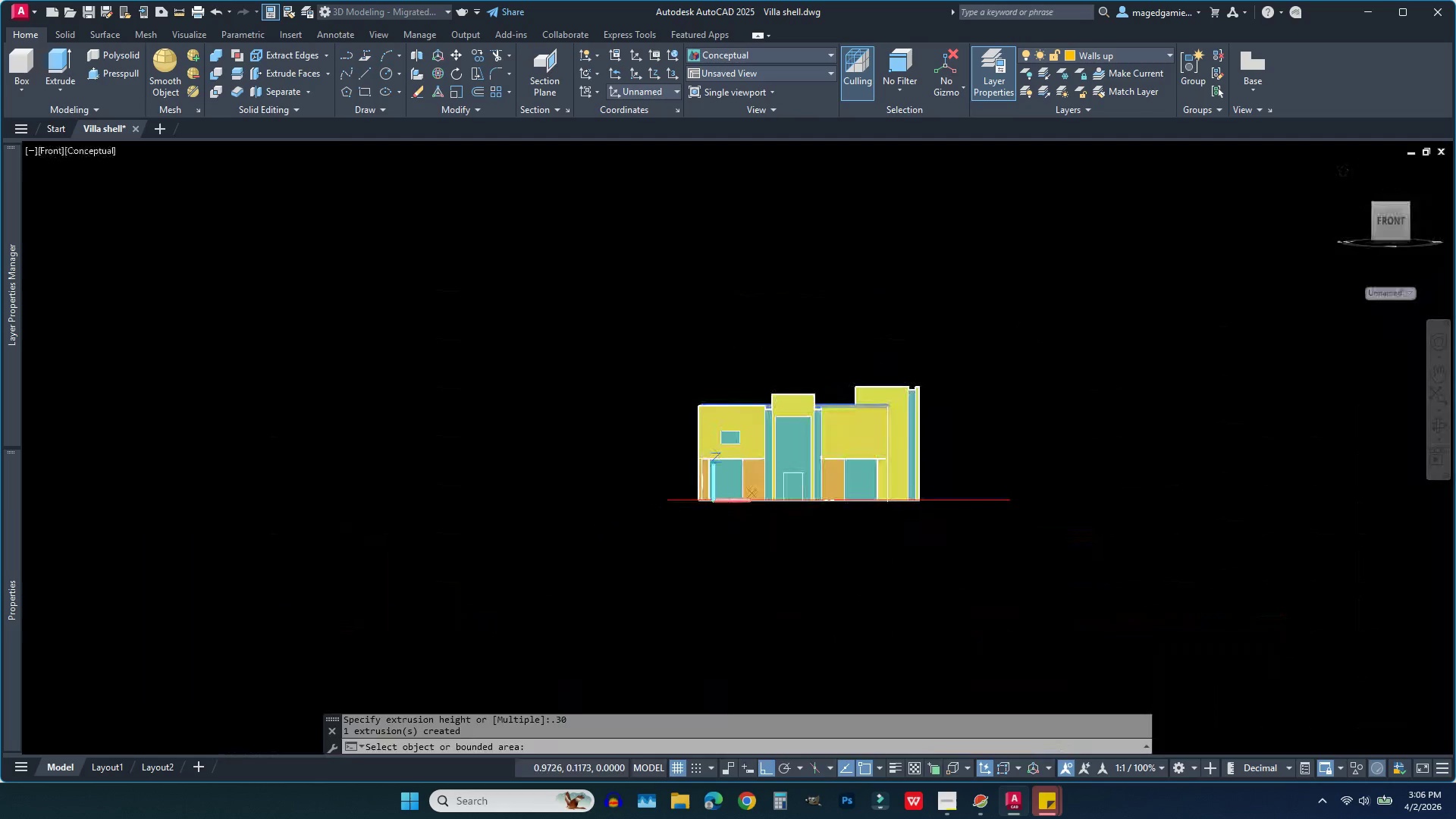 
type(.30)
 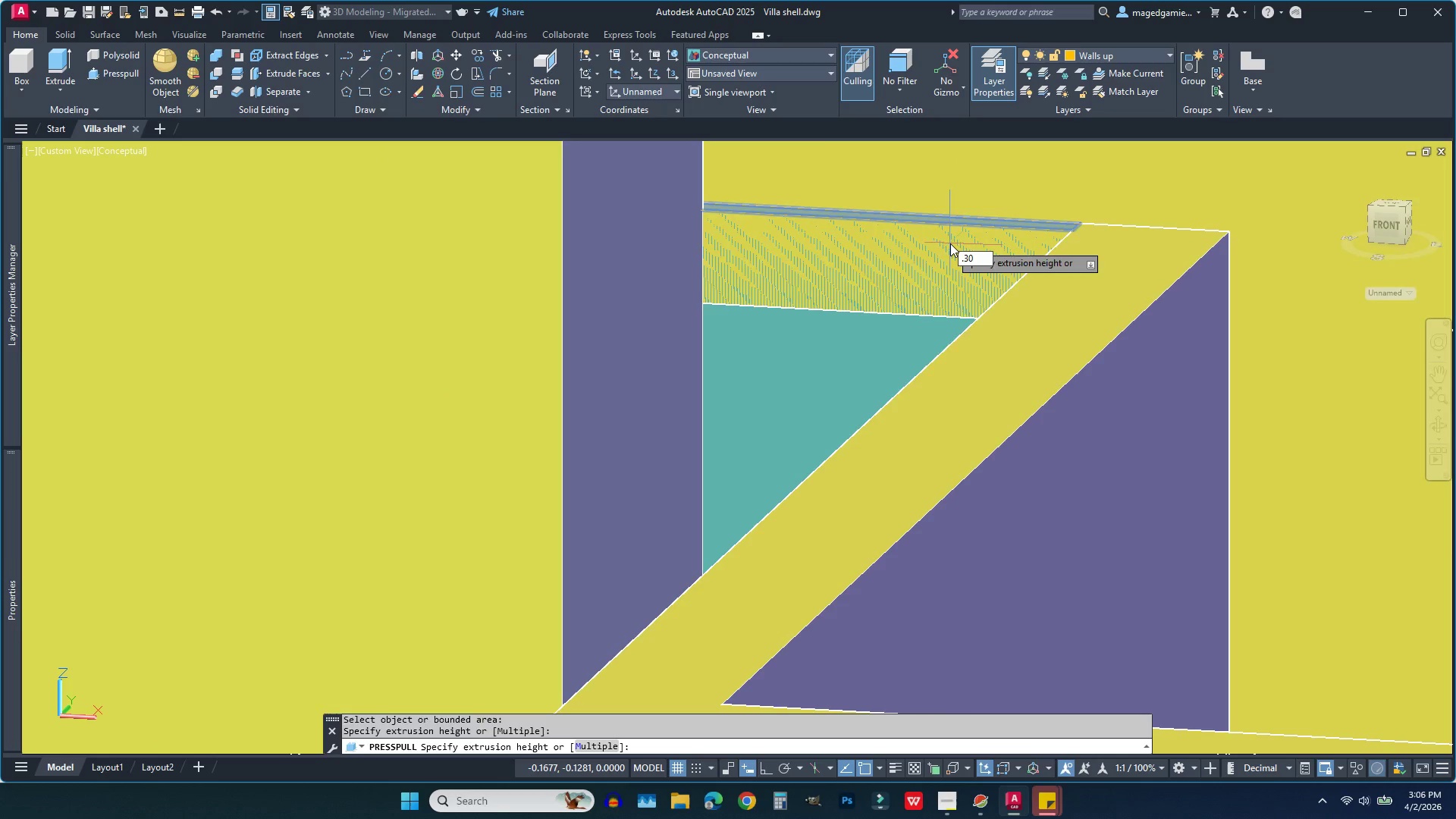 
key(Enter)
 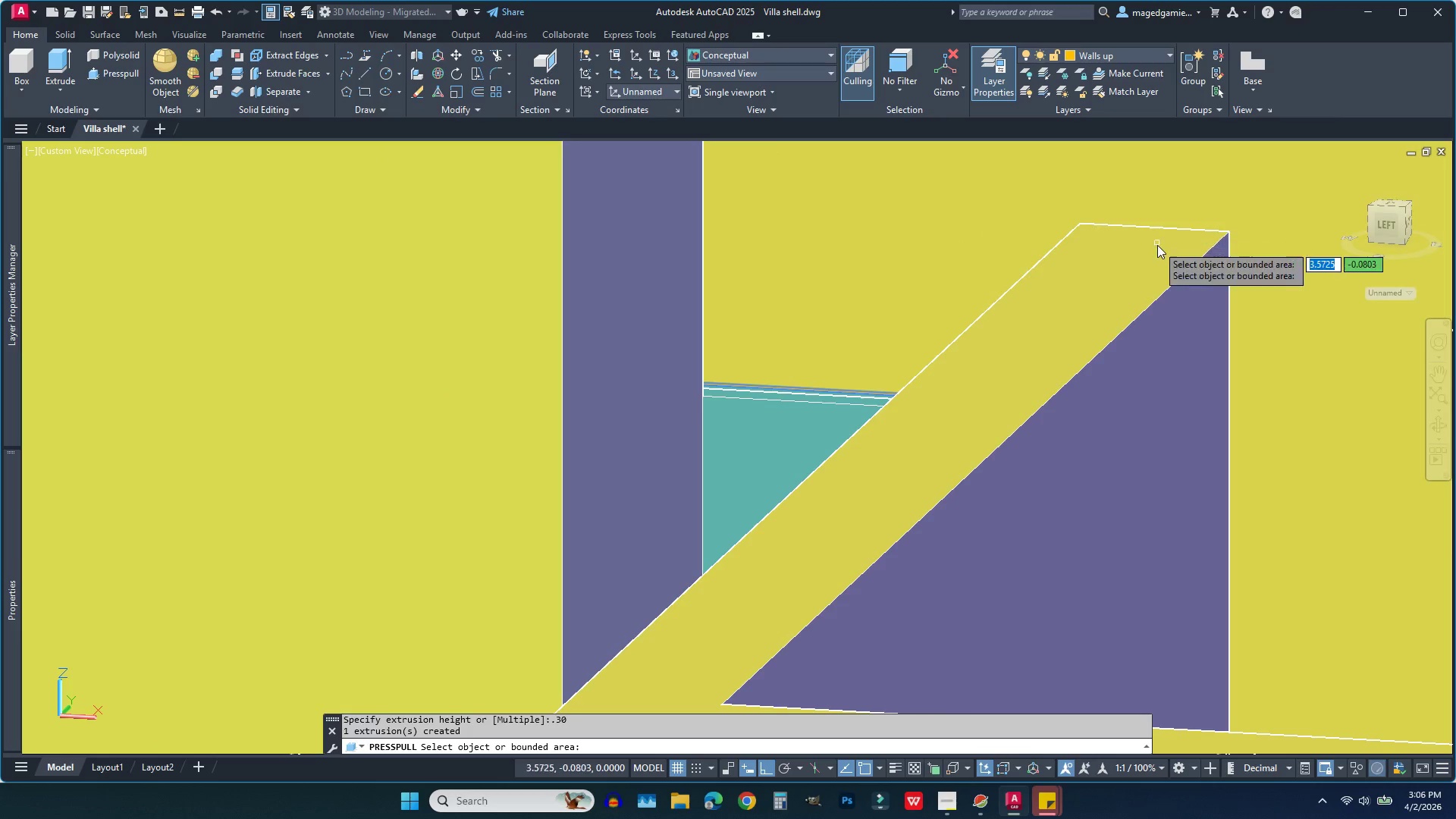 
scroll: coordinate [1162, 245], scroll_direction: down, amount: 2.0
 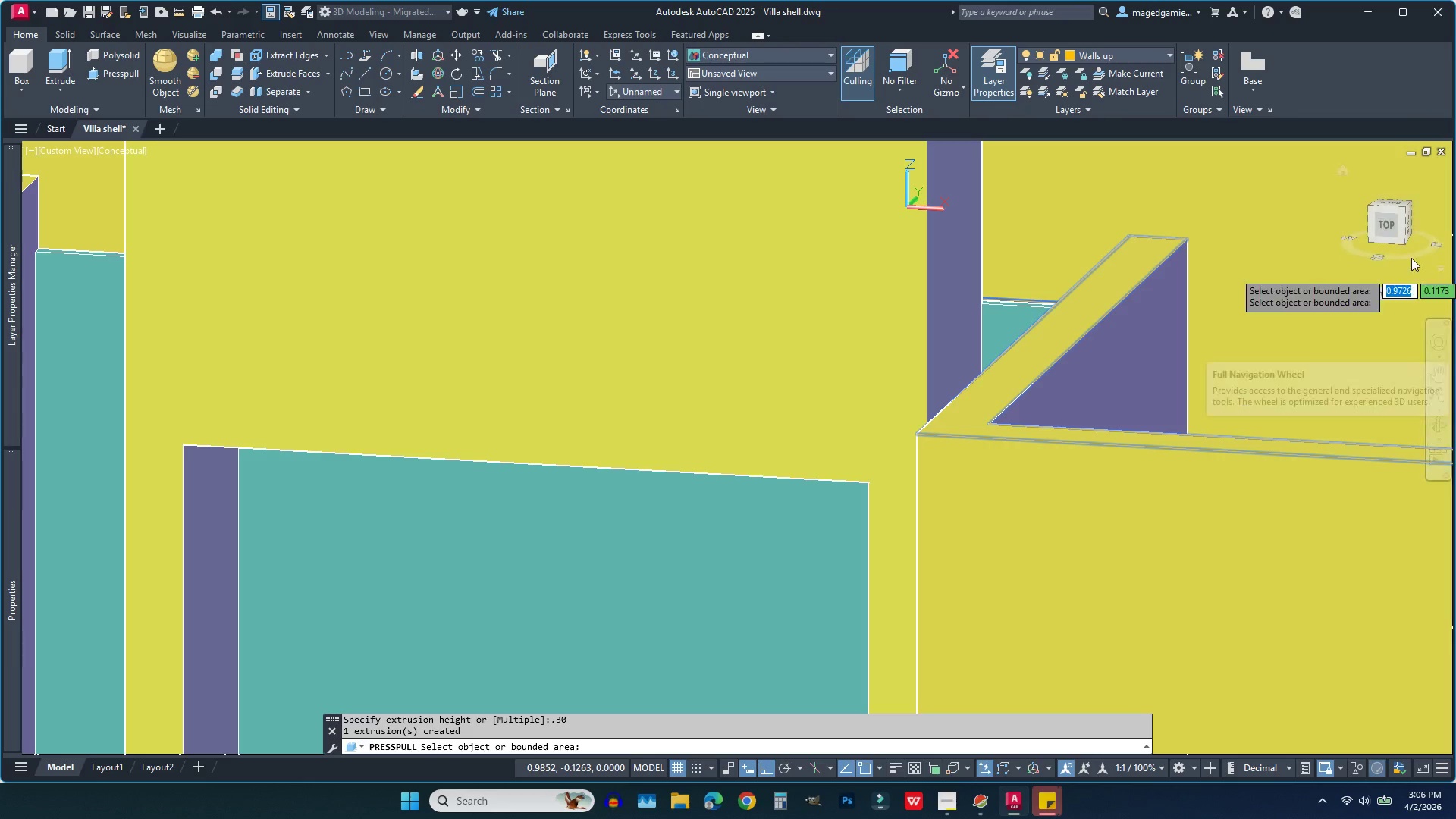 
left_click([1388, 229])
 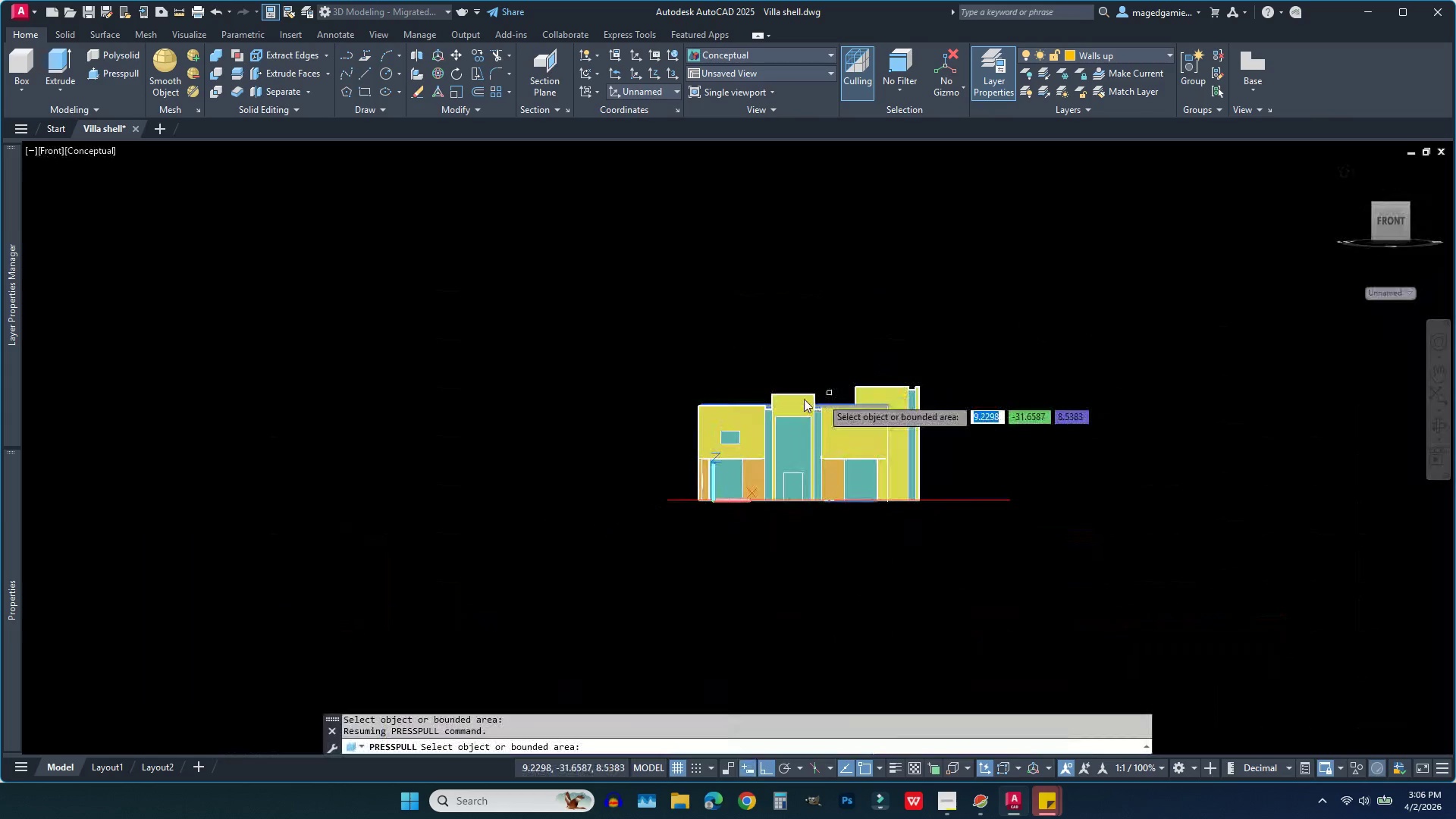 
scroll: coordinate [776, 434], scroll_direction: up, amount: 6.0
 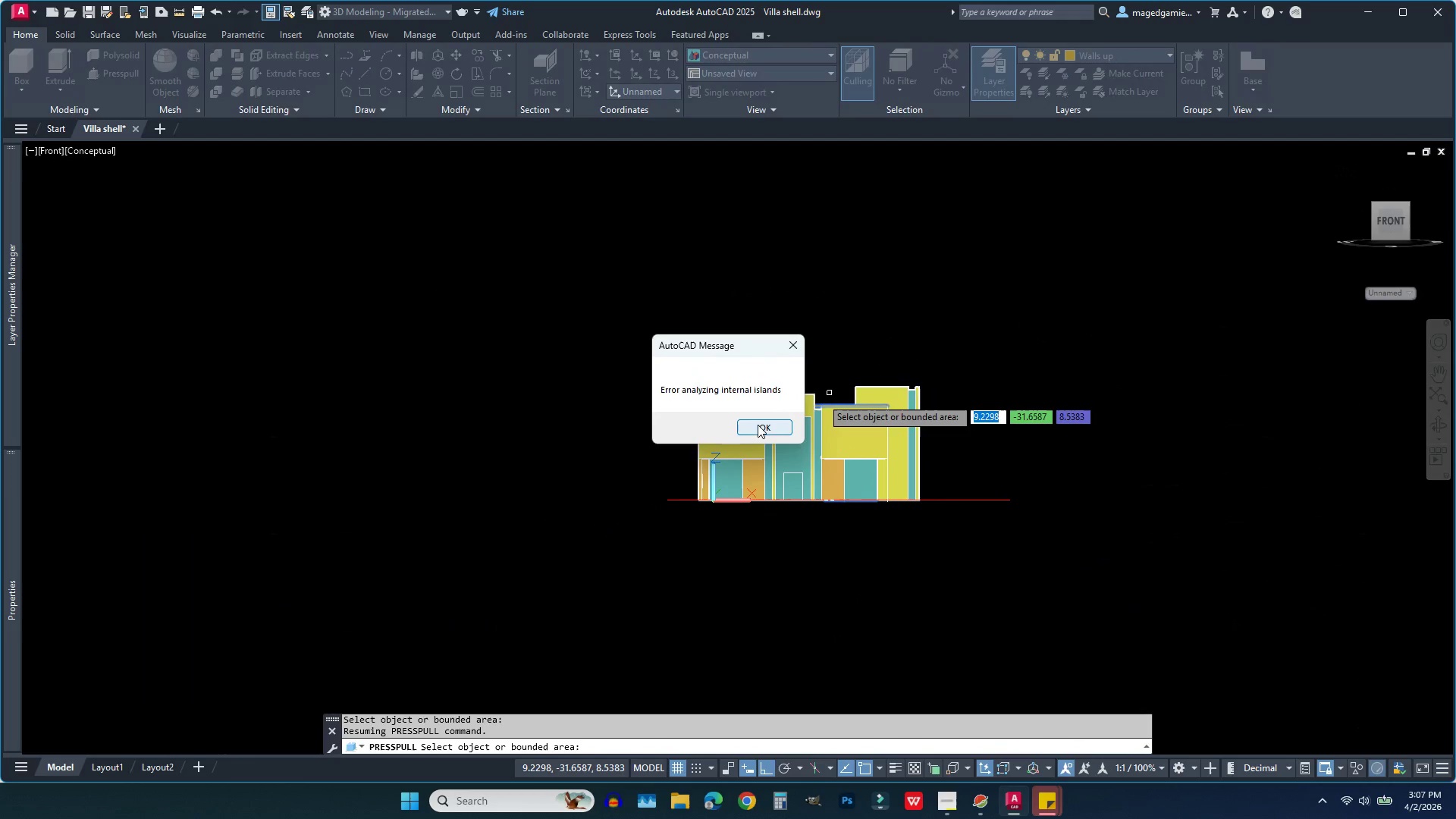 
left_click([758, 425])
 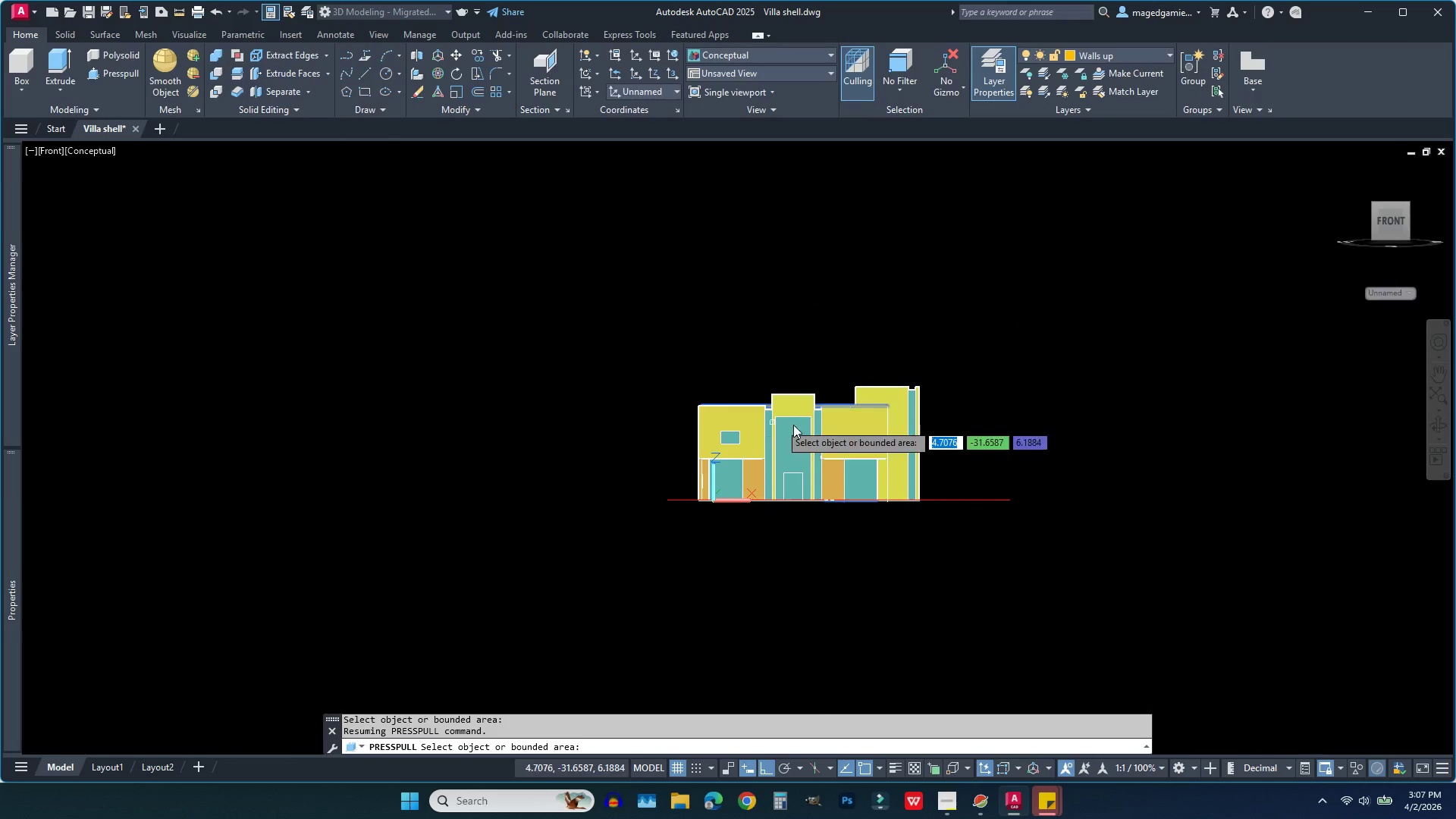 
key(Escape)
 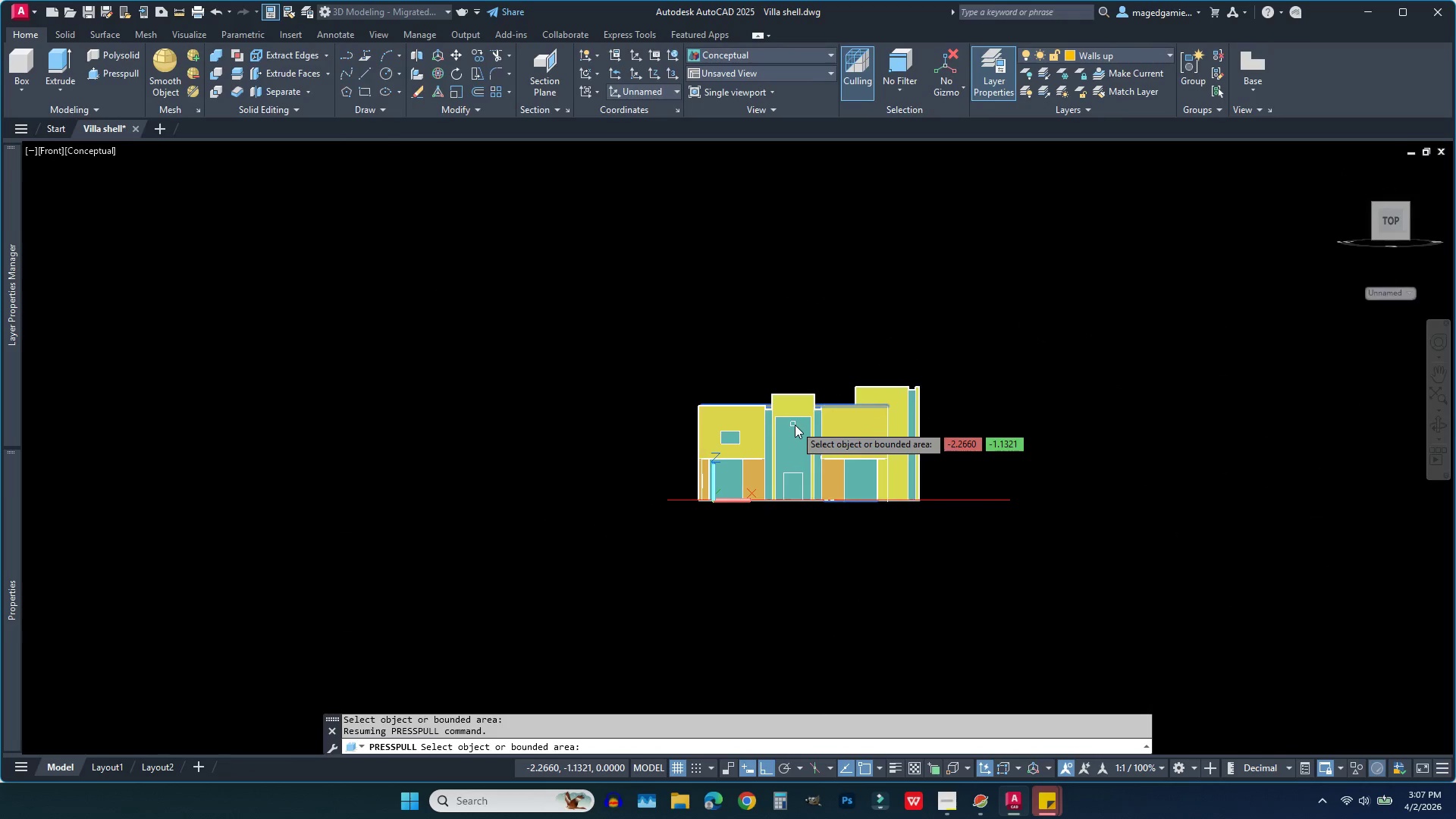 
key(Escape)
 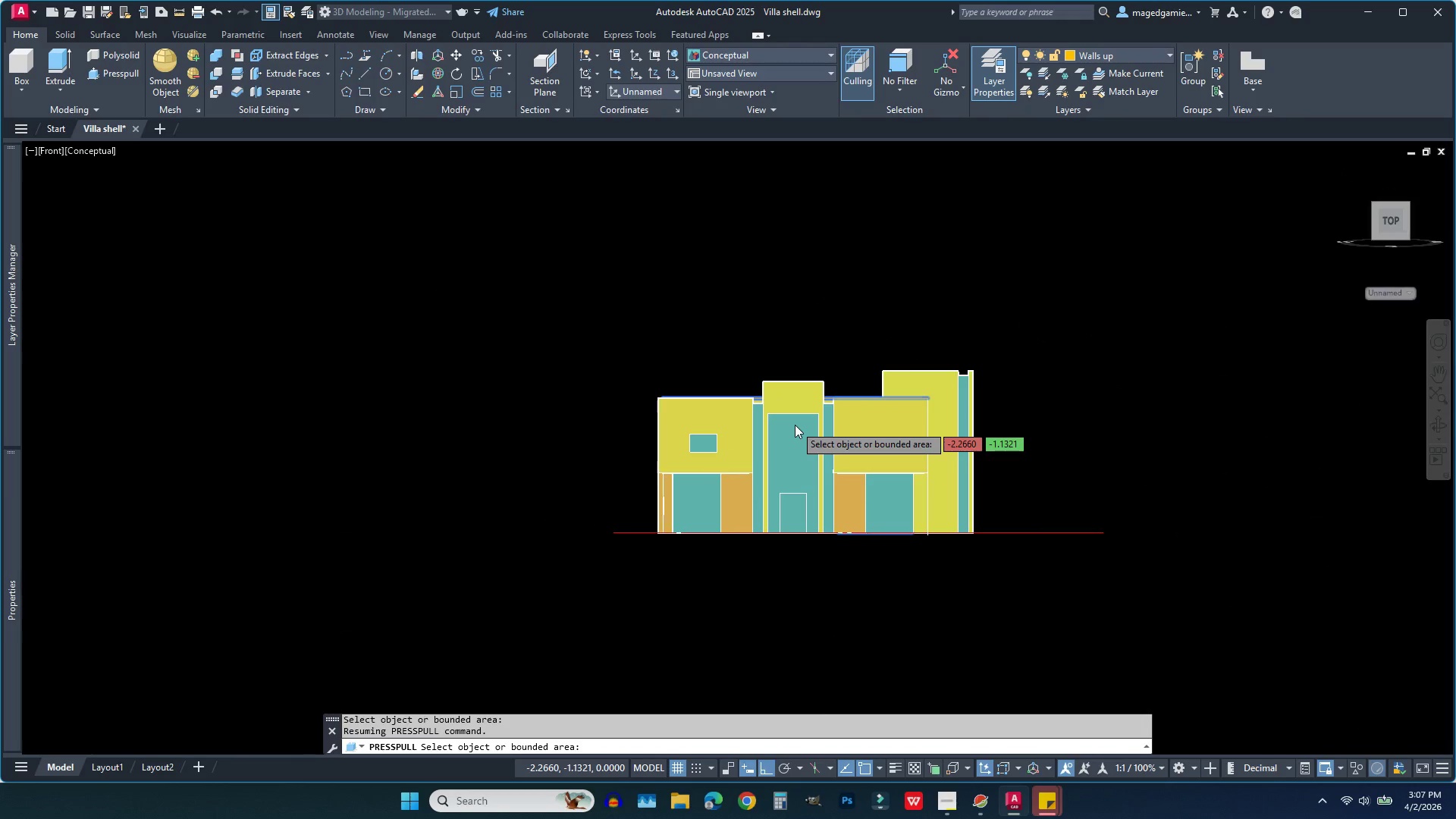 
key(Escape)
 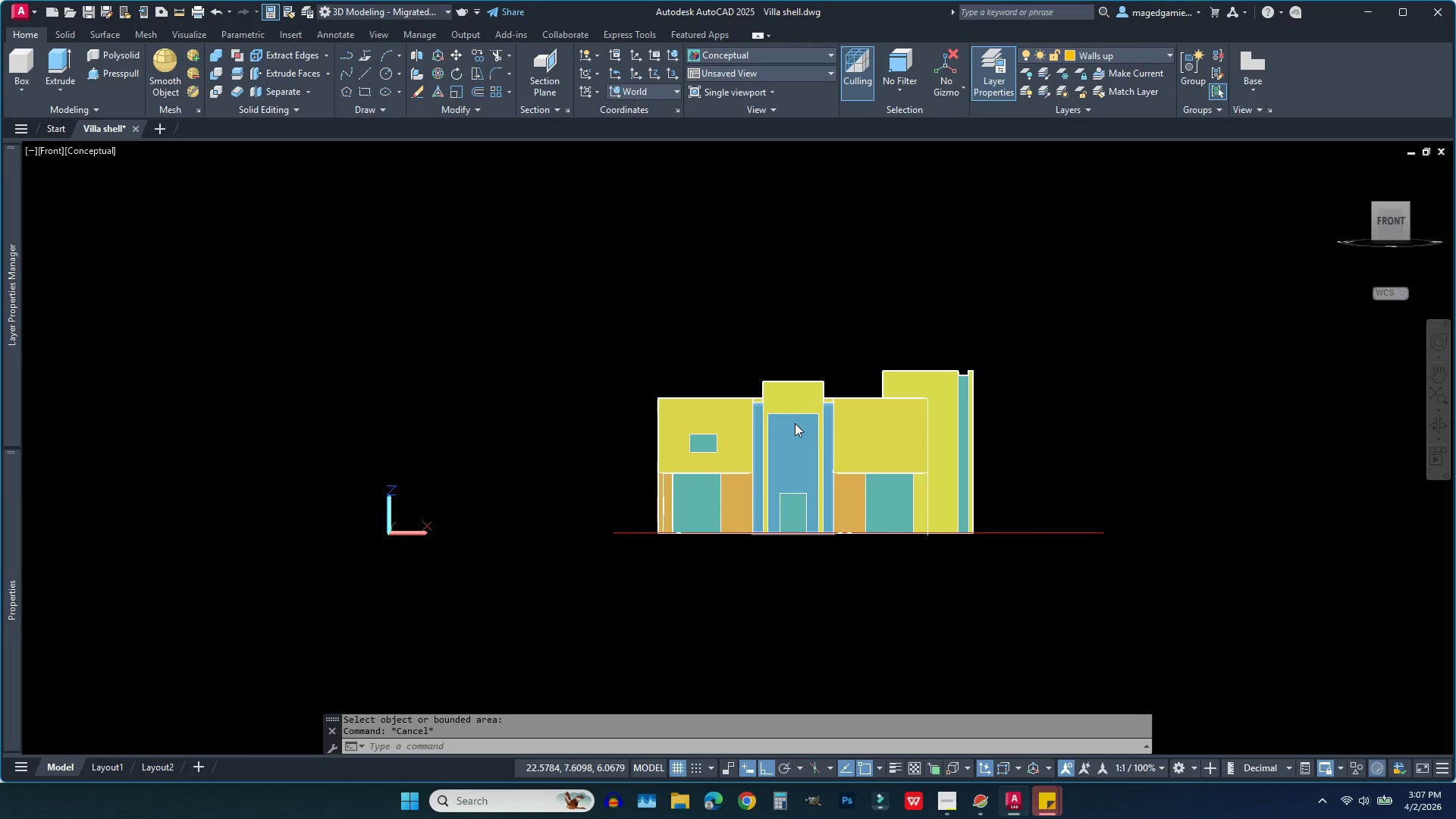 
scroll: coordinate [795, 425], scroll_direction: up, amount: 1.0
 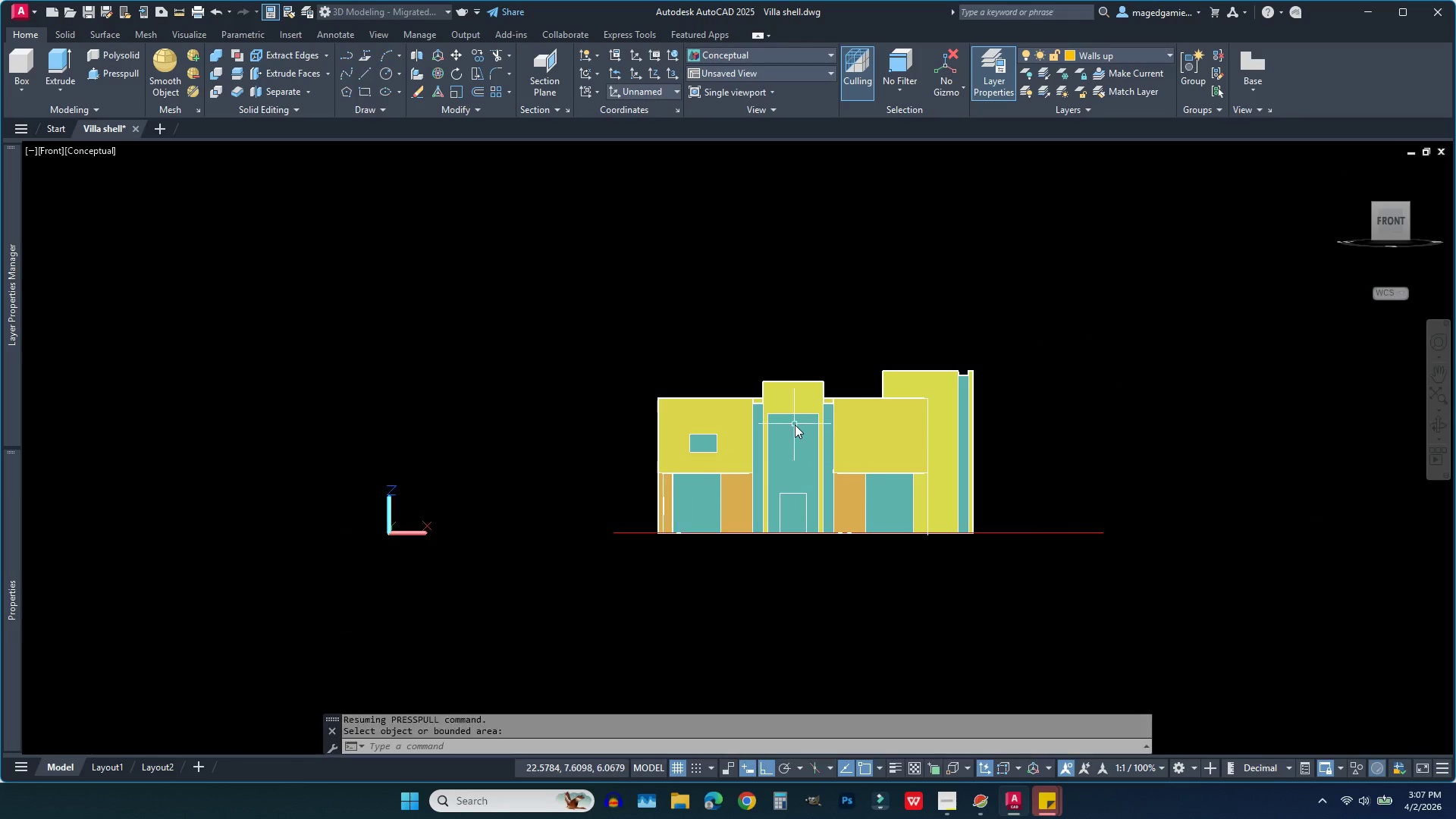 
key(Escape)
 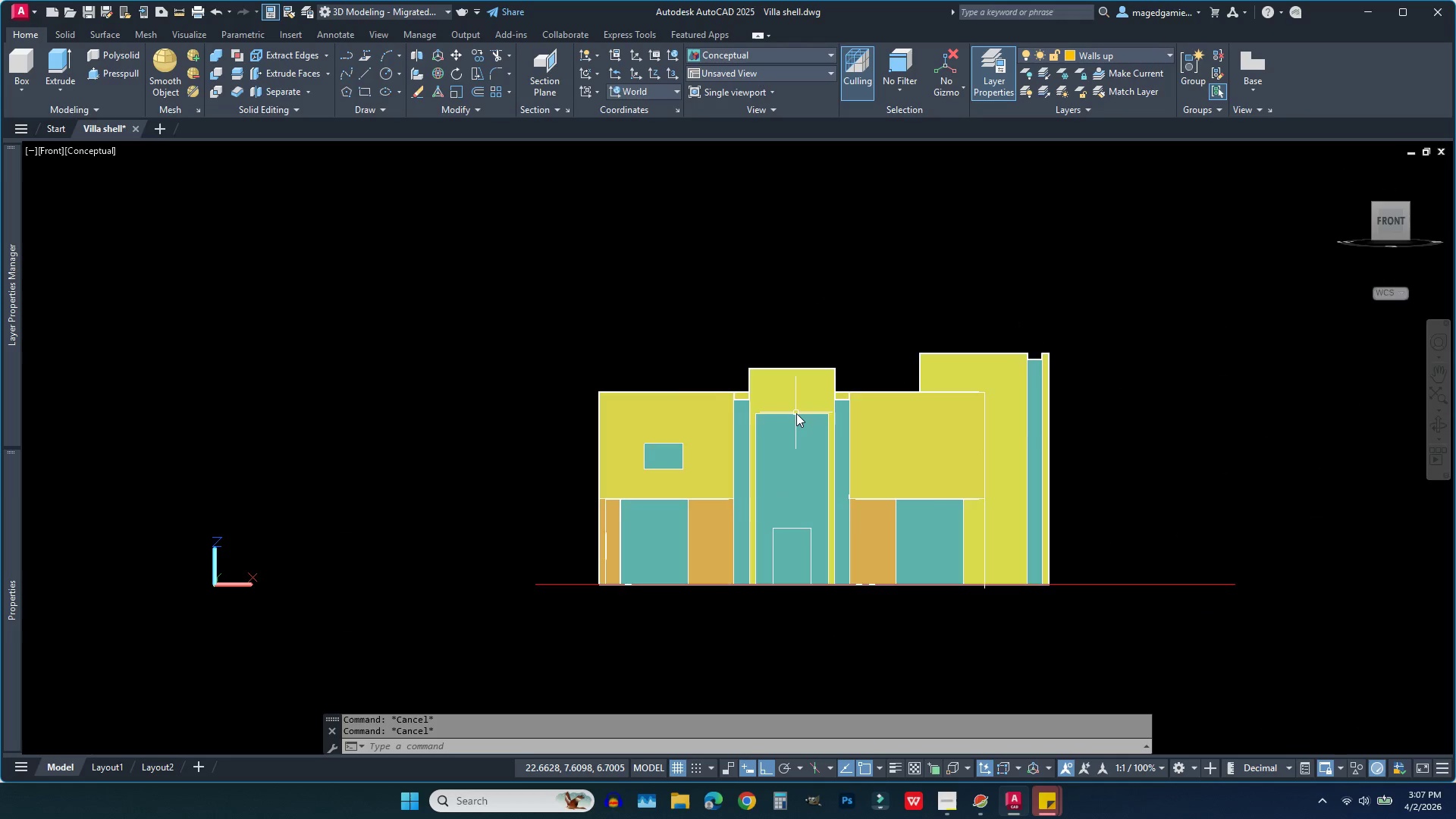 
scroll: coordinate [837, 410], scroll_direction: up, amount: 6.0
 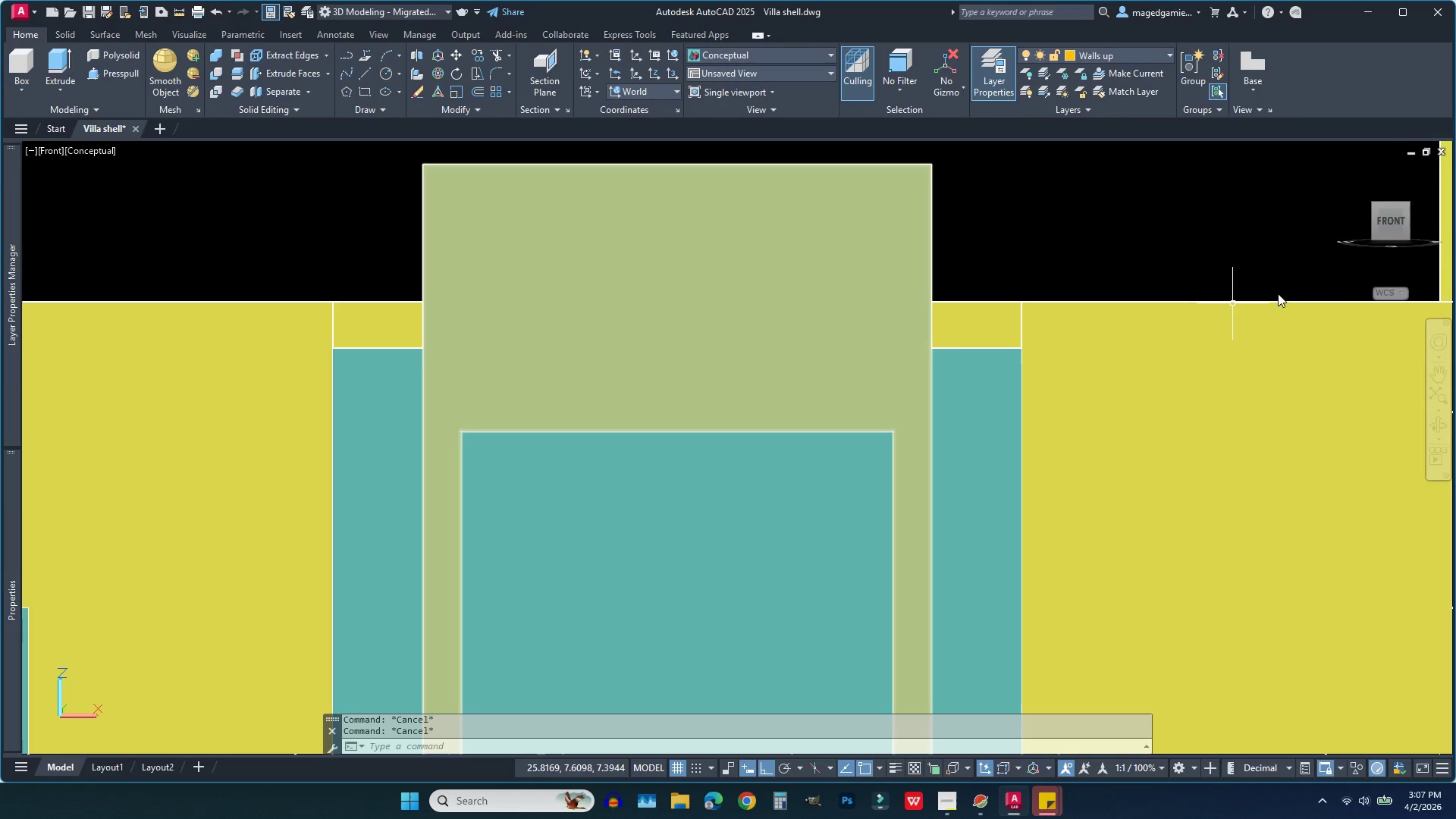 
mouse_move([1362, 334])
 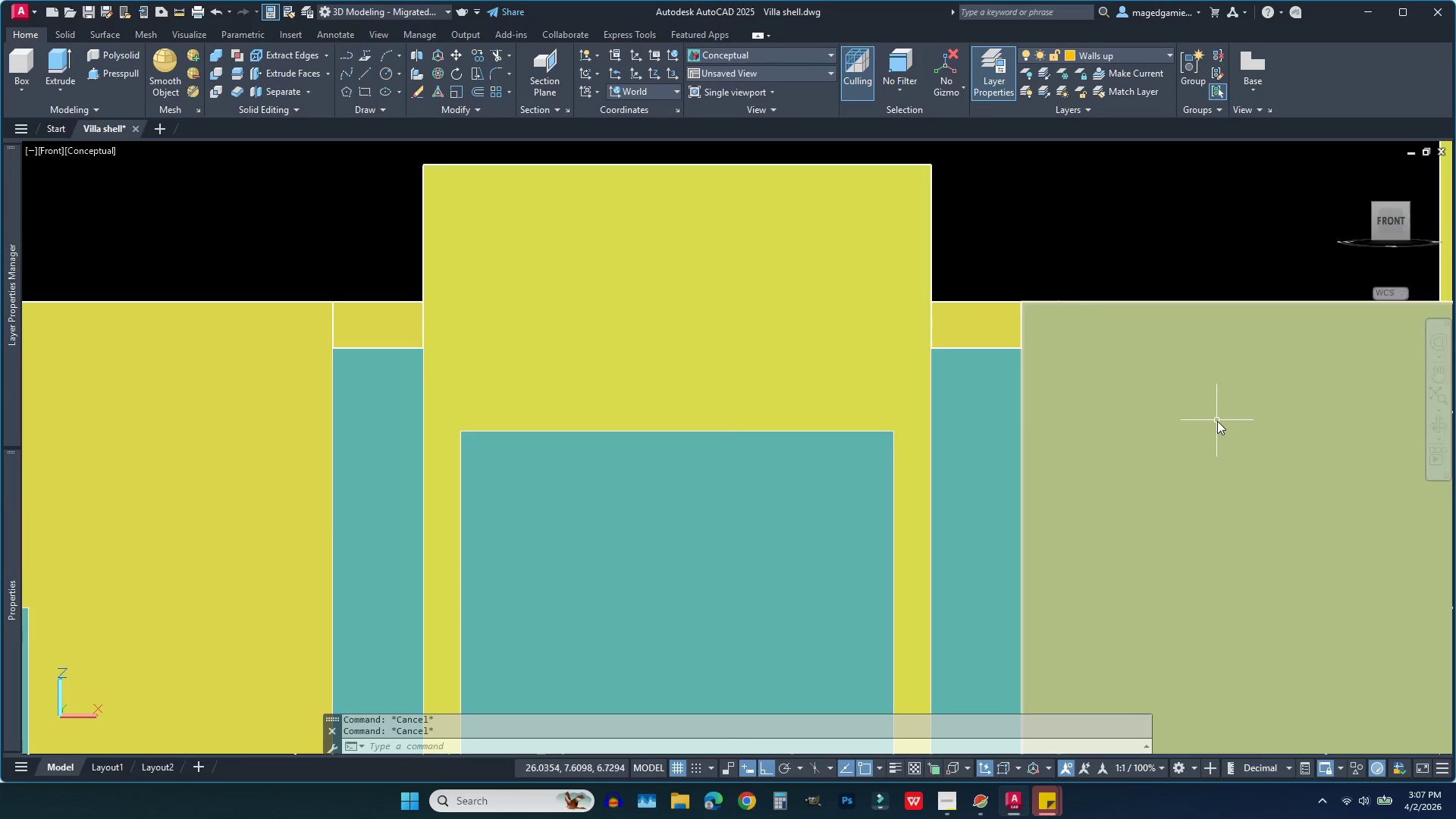 
scroll: coordinate [1217, 421], scroll_direction: down, amount: 1.0
 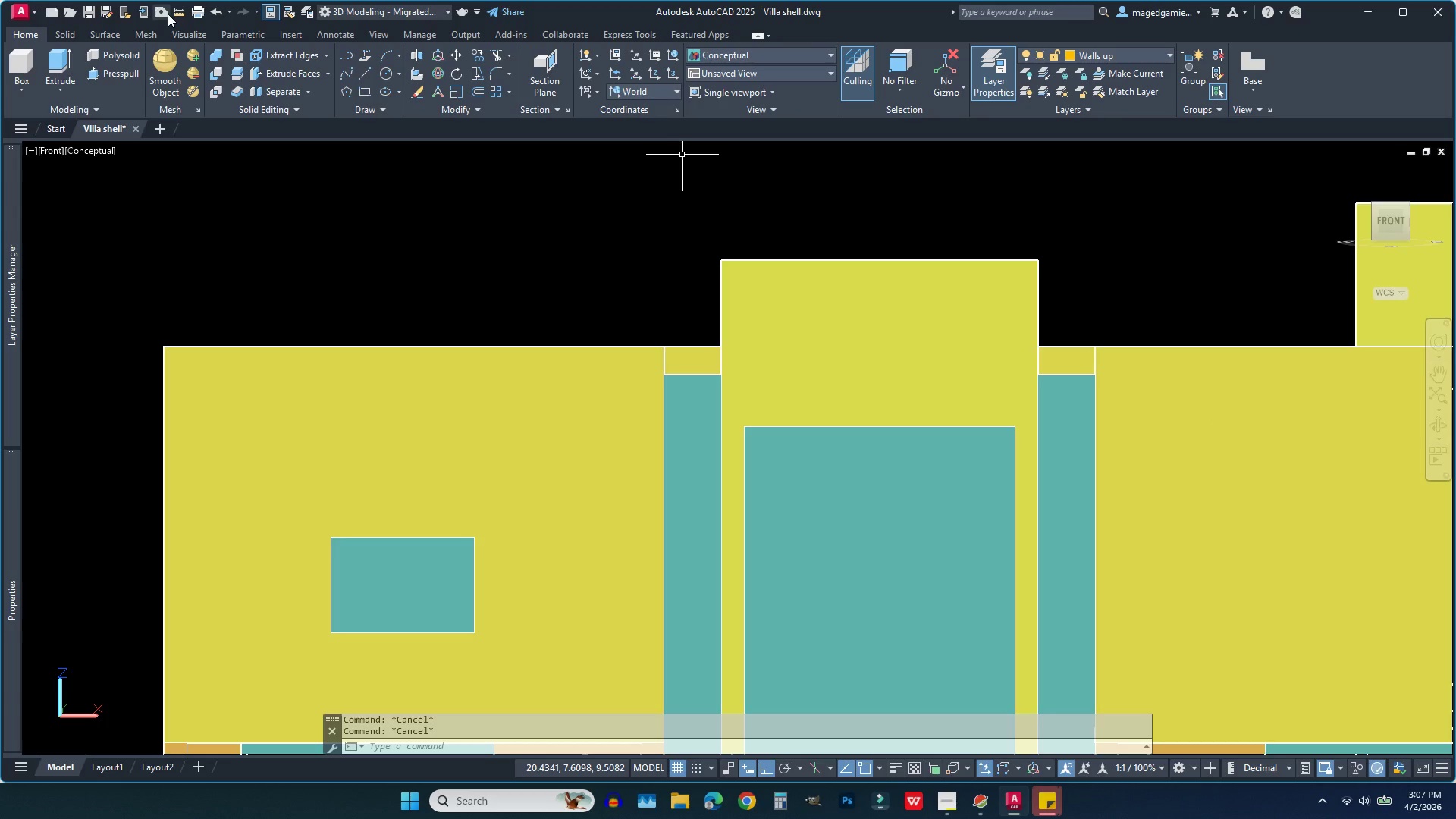 
left_click([175, 14])
 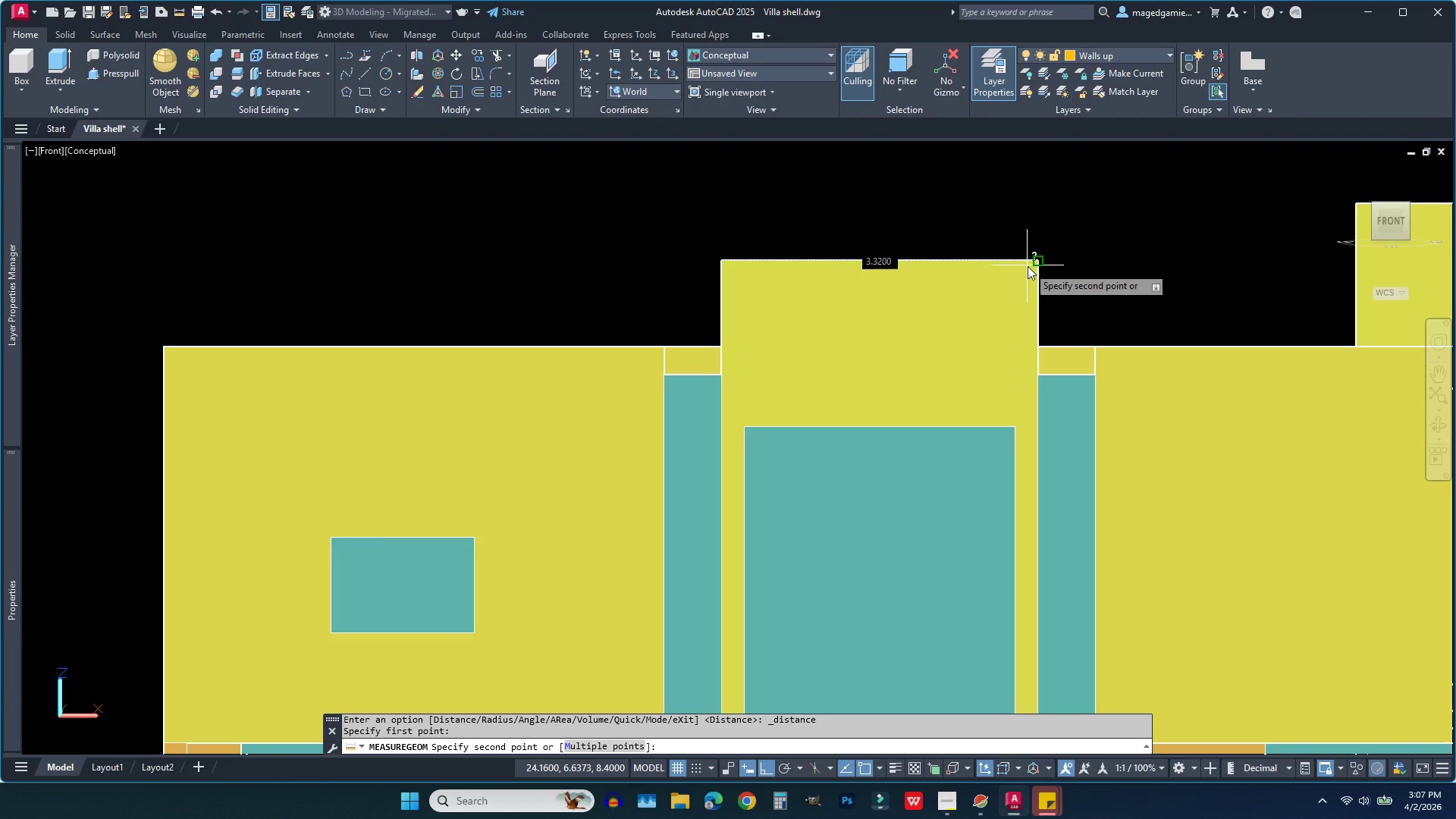 
wait(5.55)
 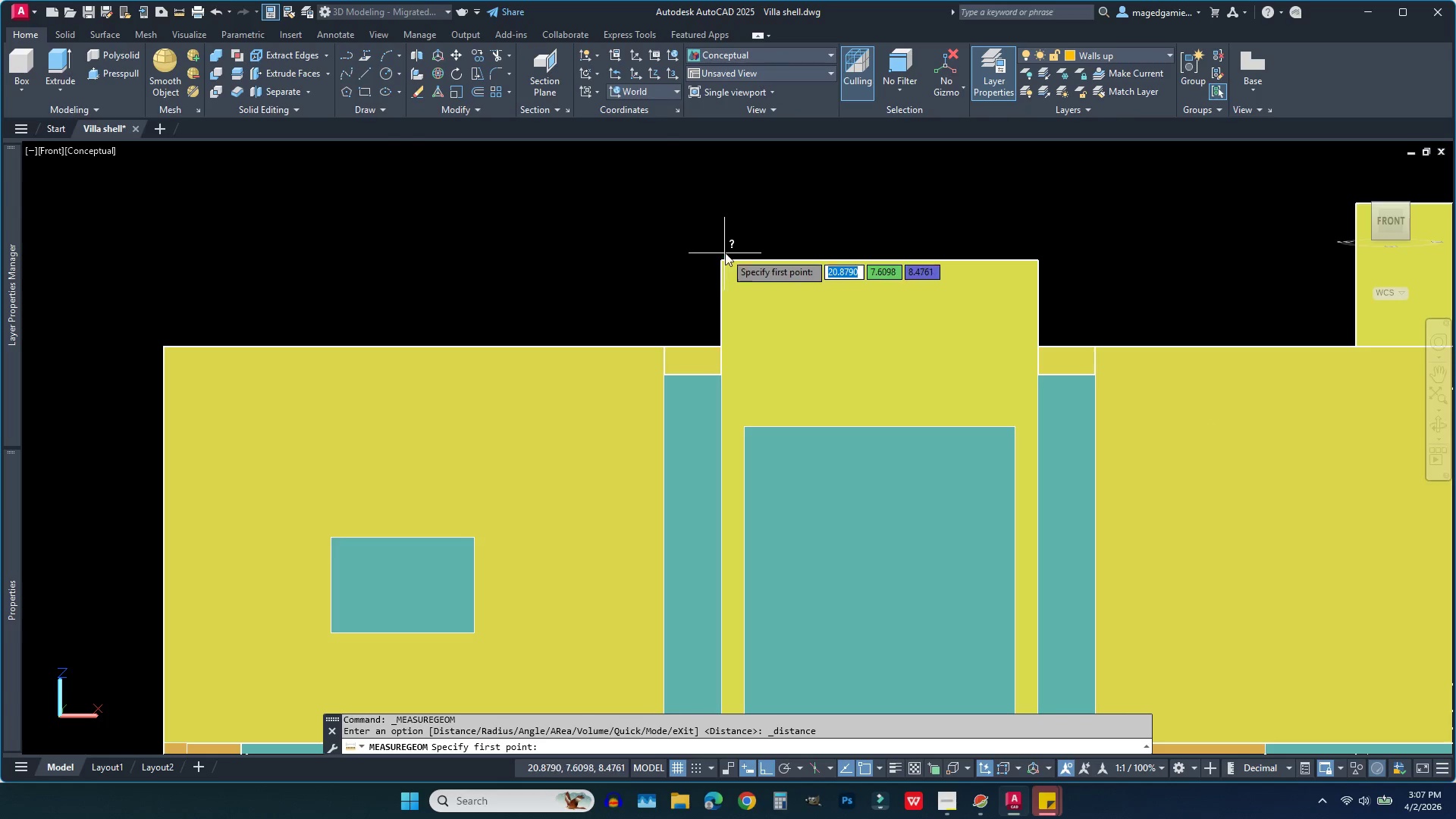 
key(Escape)
 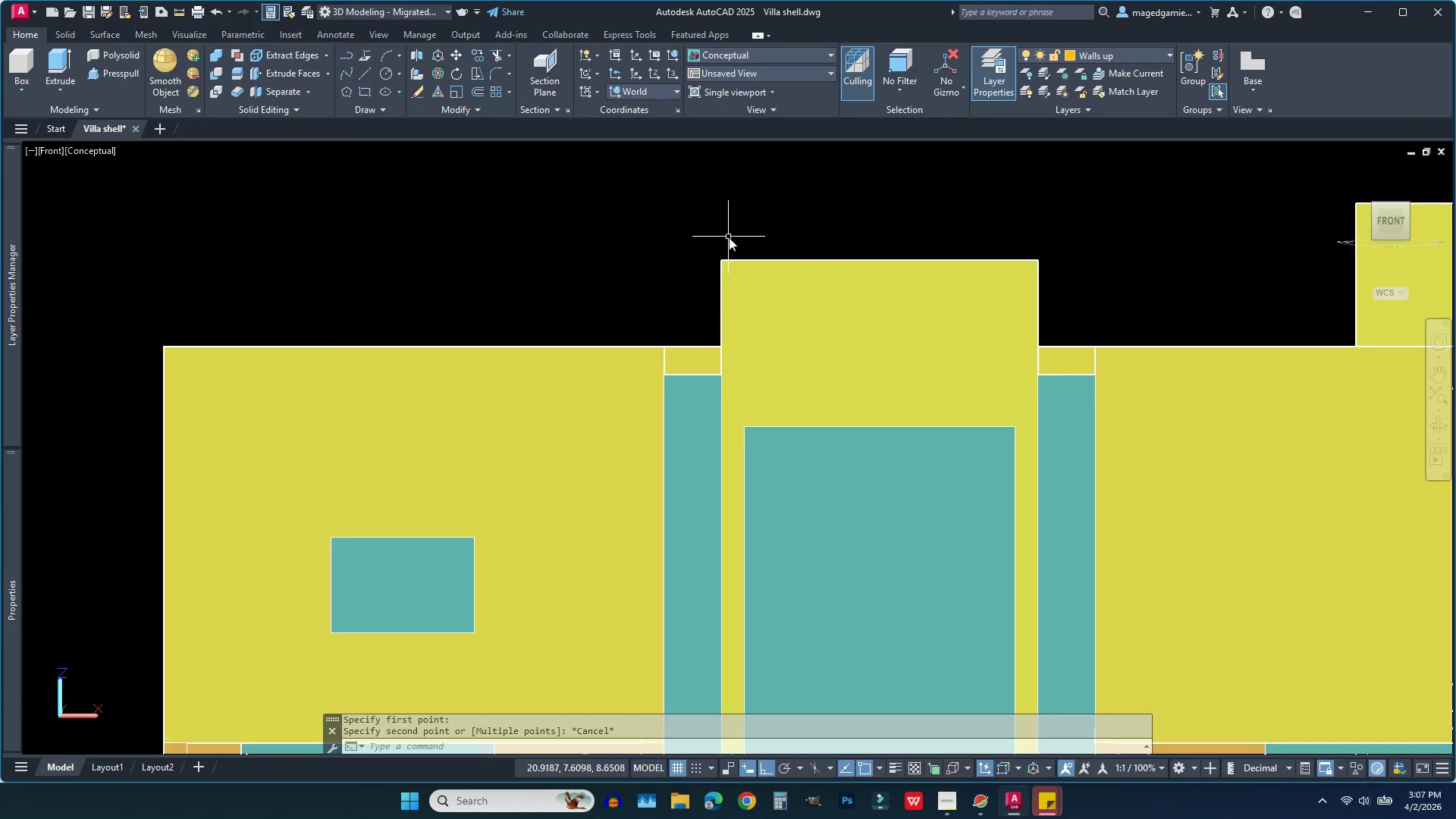 
right_click([729, 237])
 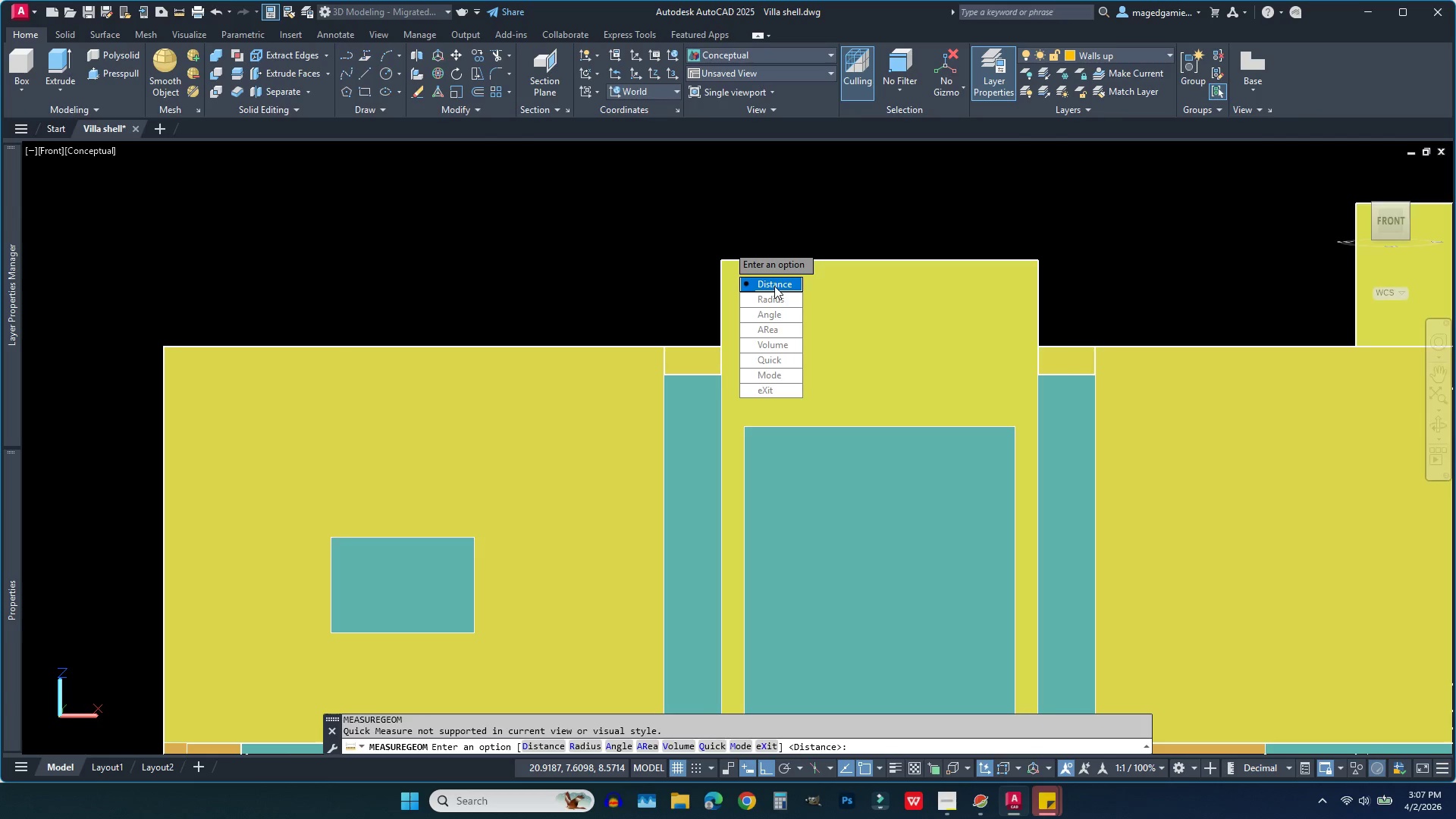 
left_click_drag(start_coordinate=[774, 286], to_coordinate=[729, 237])
 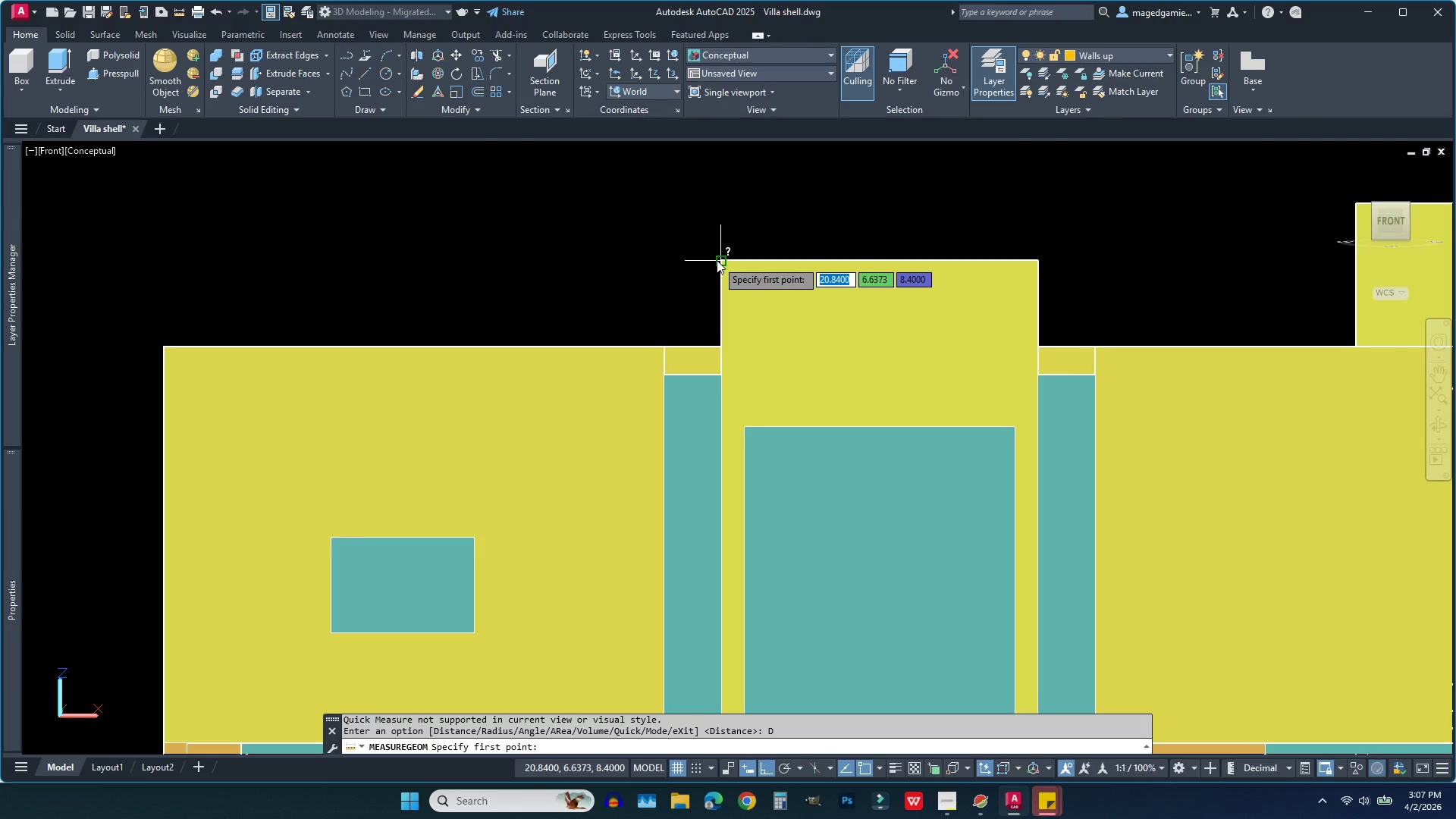 
left_click_drag(start_coordinate=[719, 260], to_coordinate=[719, 267])
 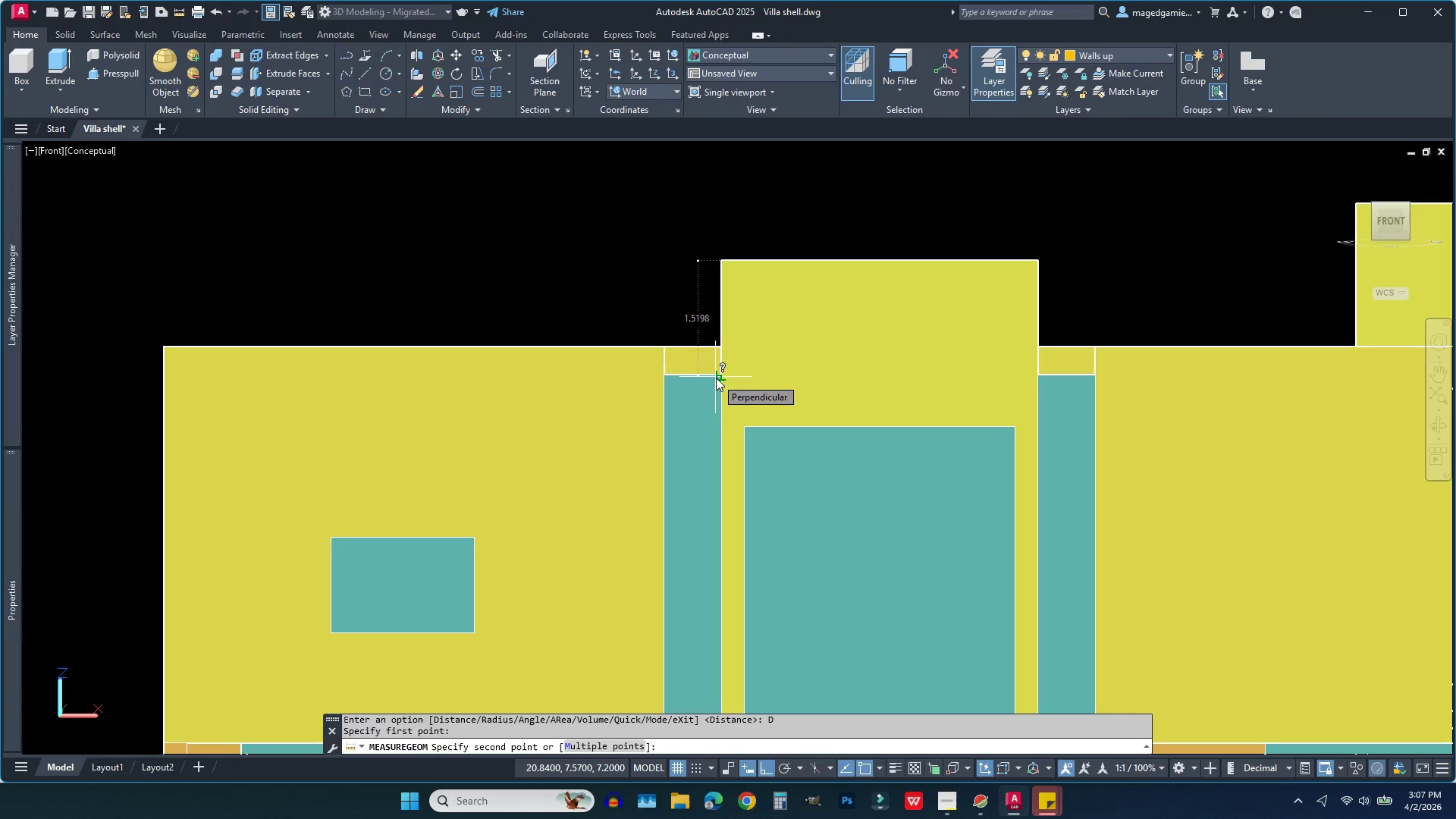 
left_click([716, 378])
 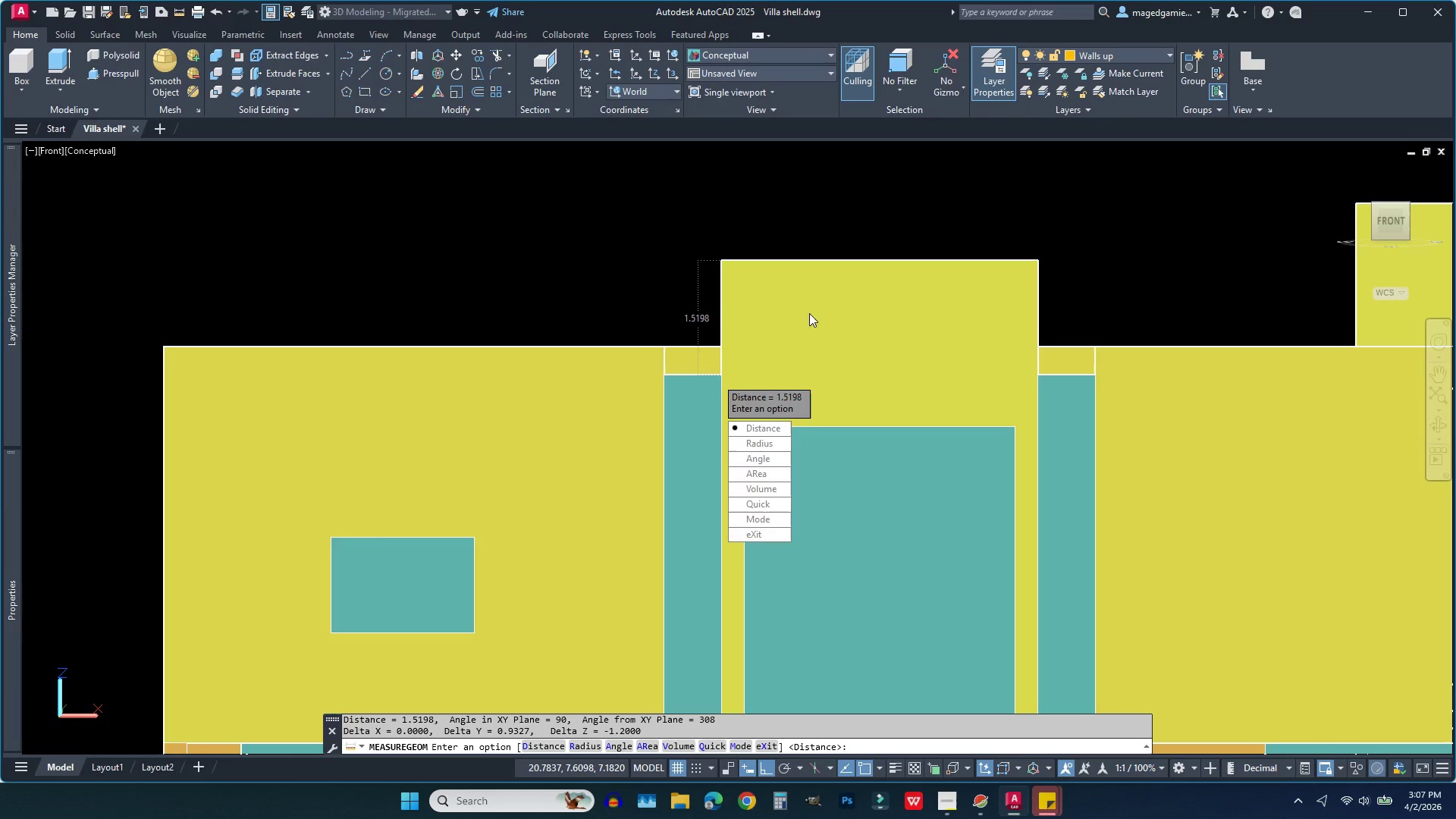 
key(Escape)
 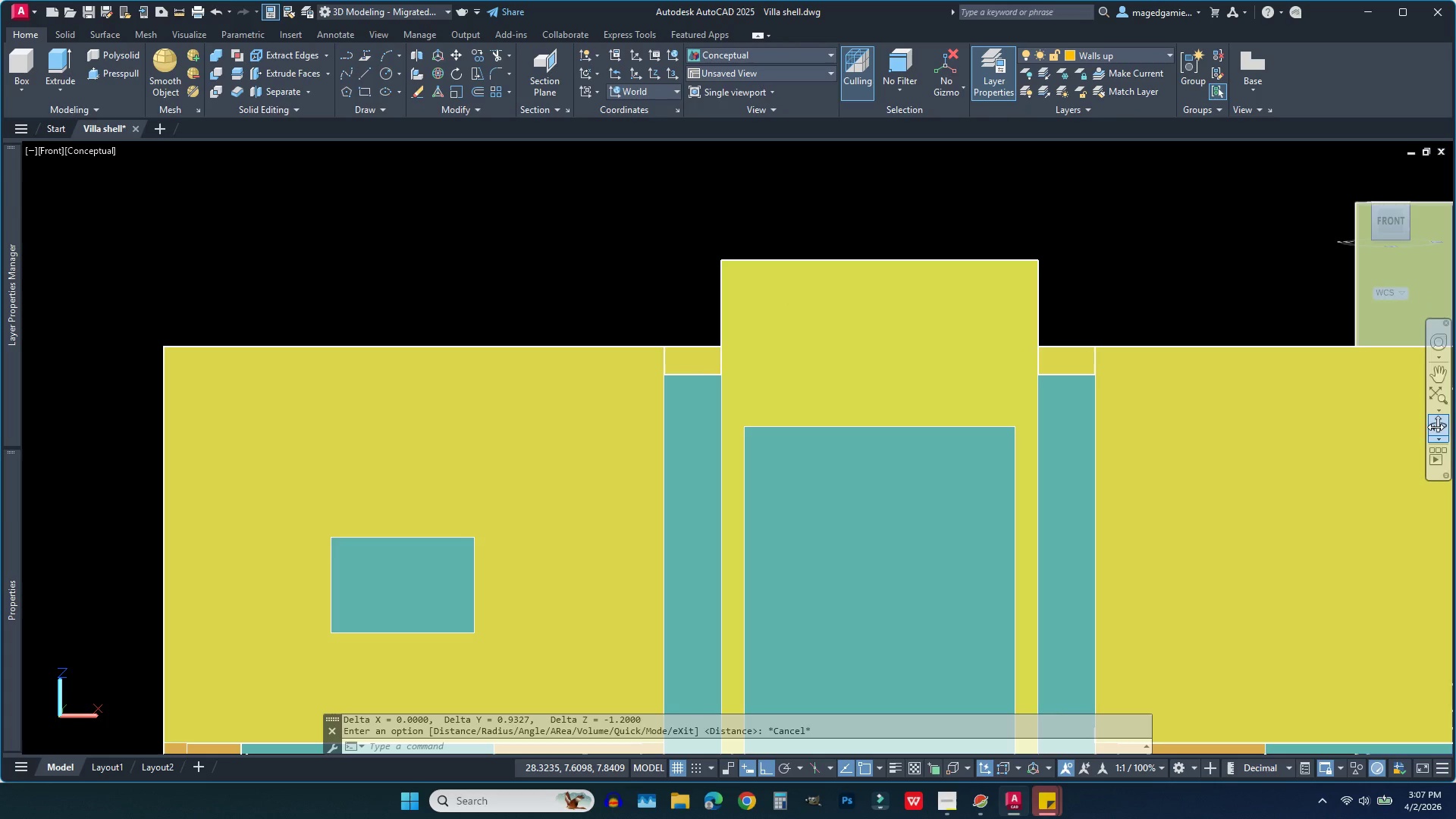 
left_click([1436, 434])
 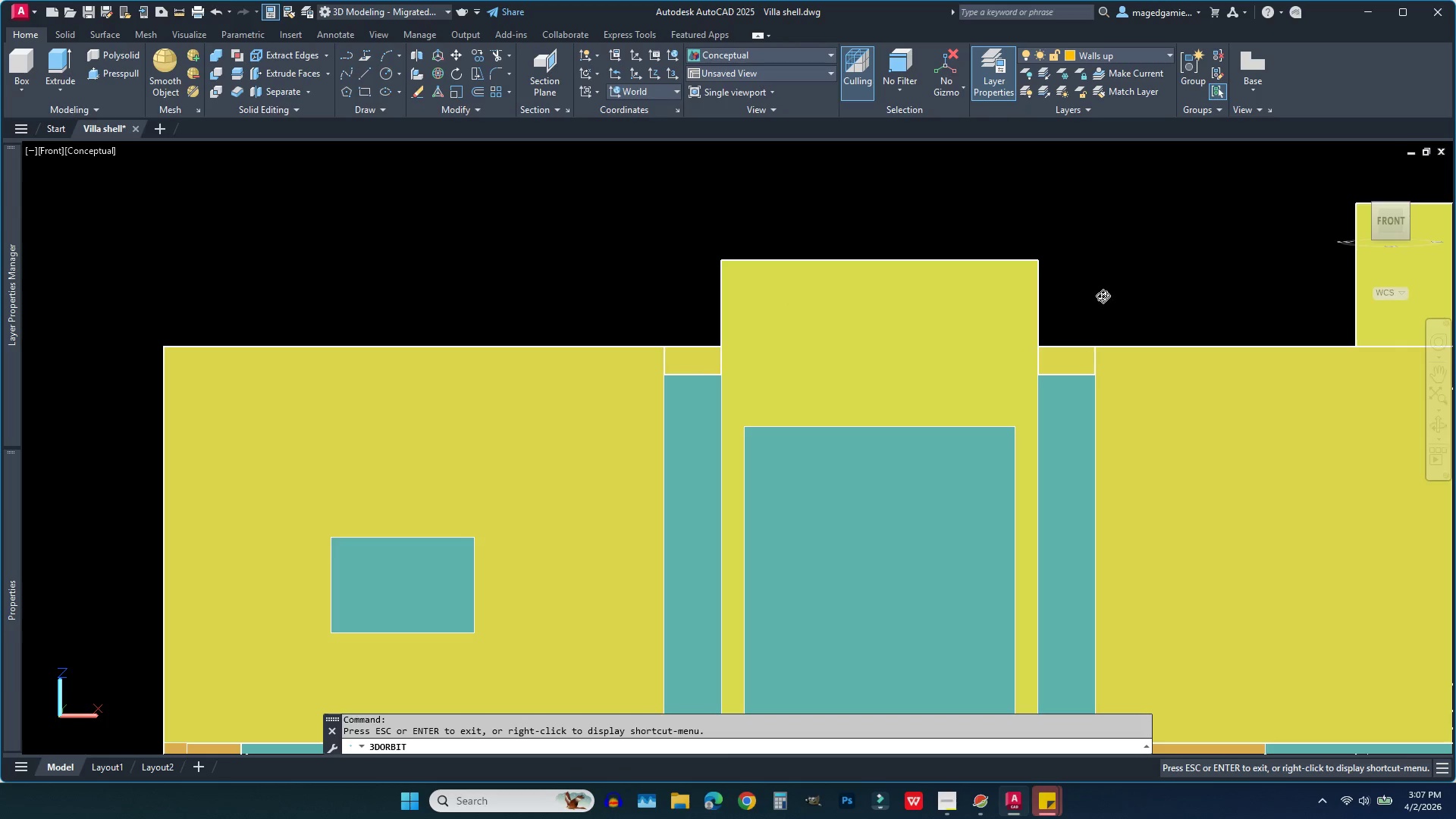 
left_click_drag(start_coordinate=[1101, 299], to_coordinate=[1062, 335])
 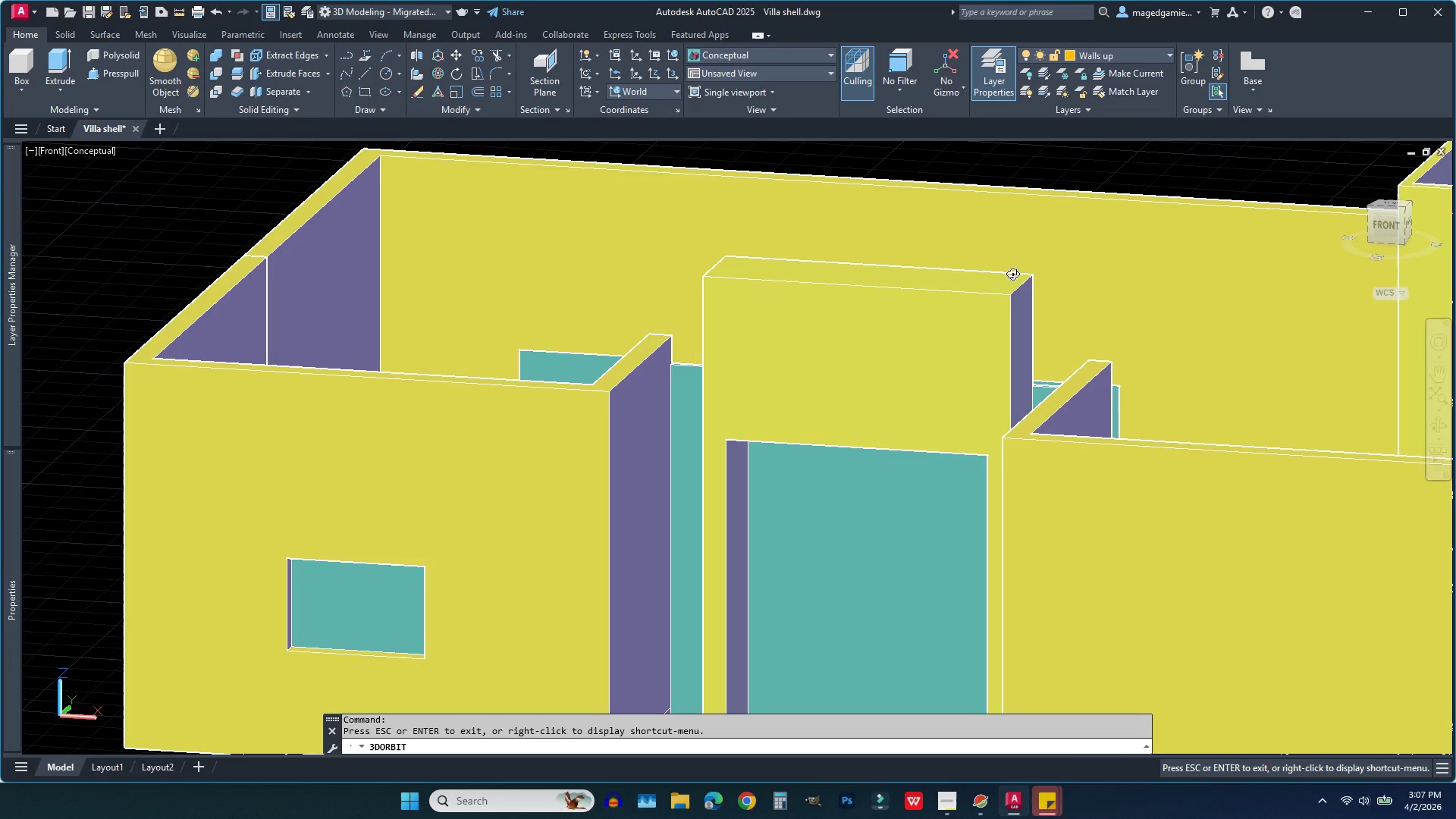 
key(Escape)
 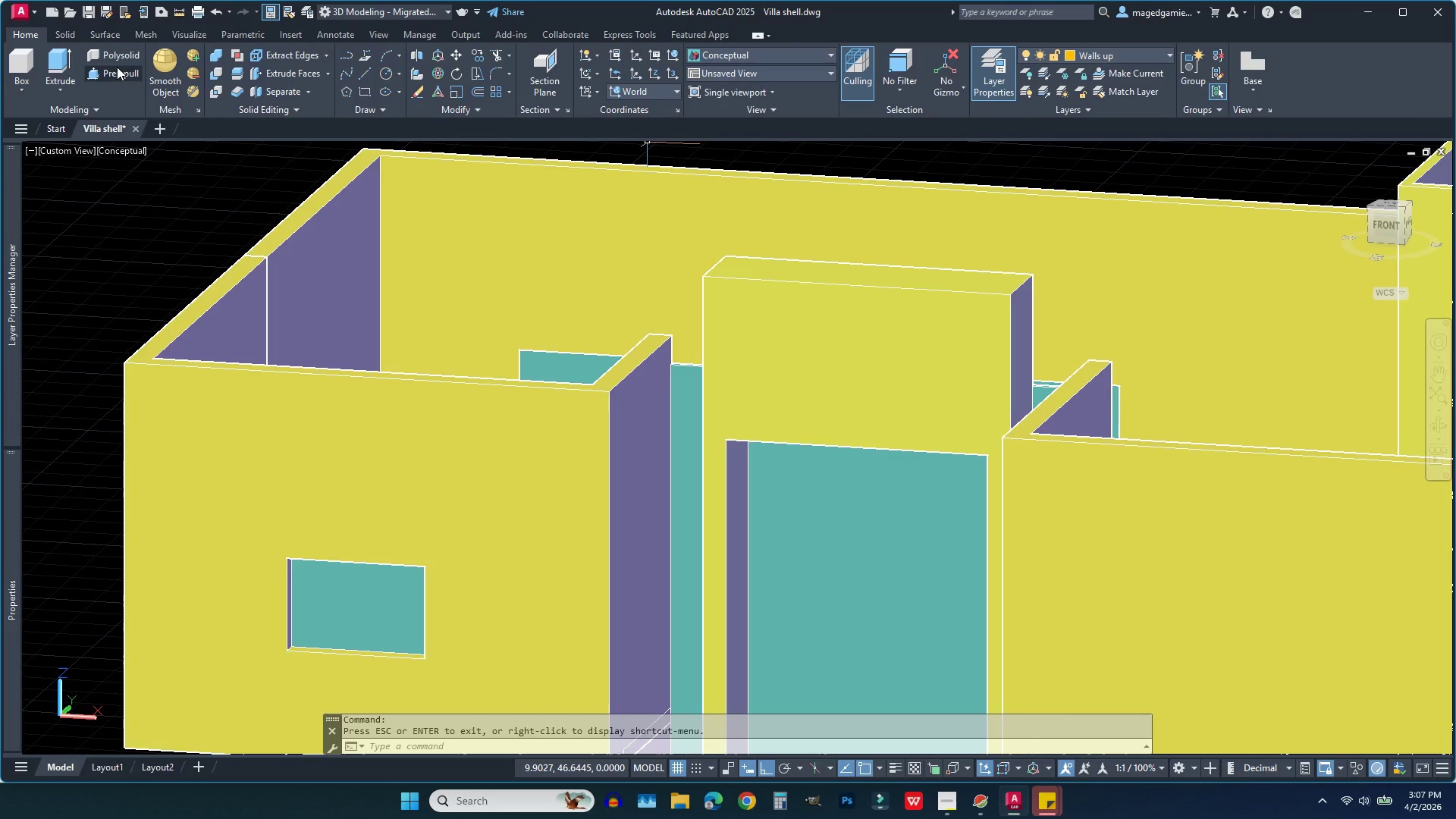 
left_click([116, 72])
 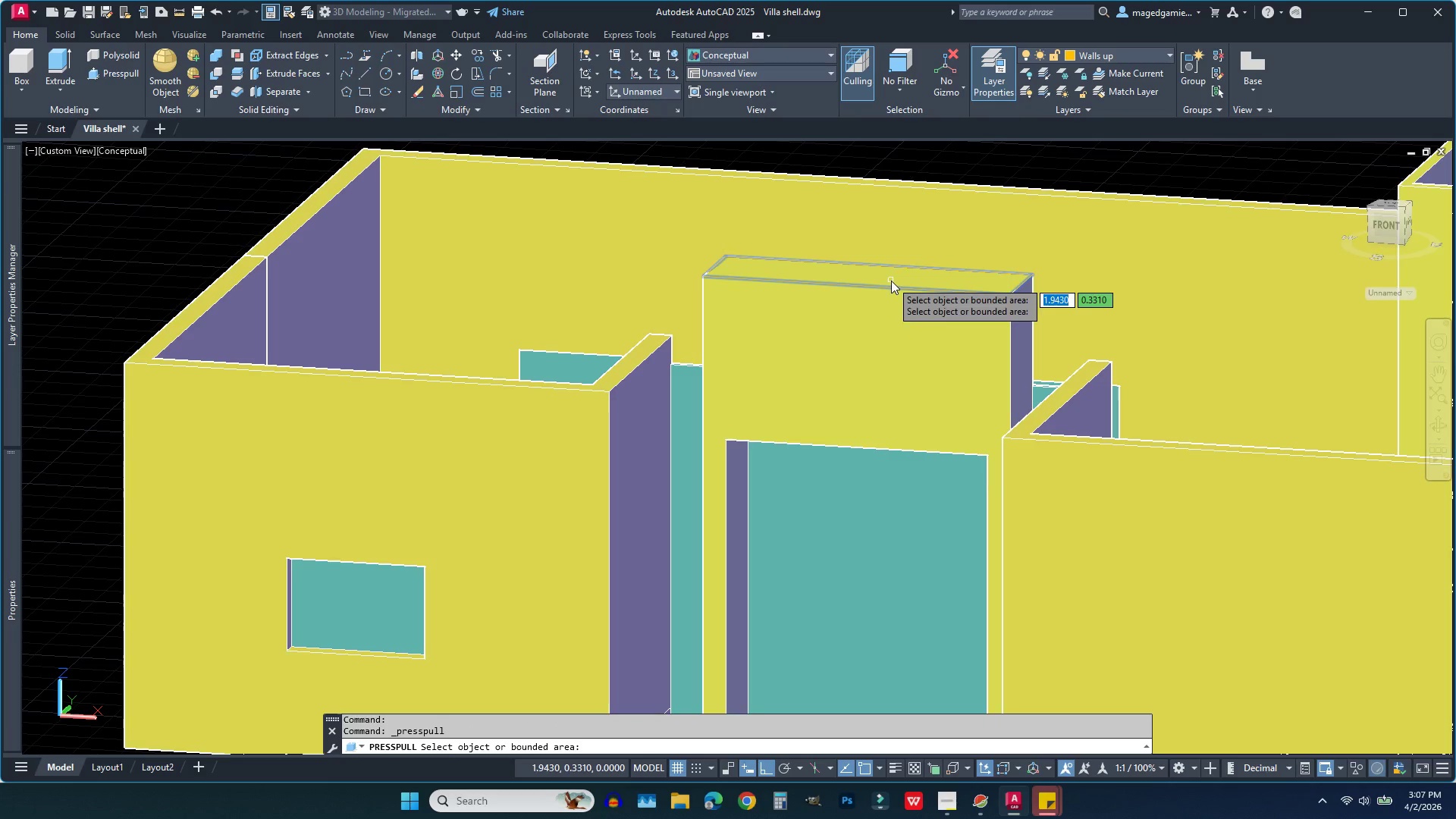 
left_click([891, 281])
 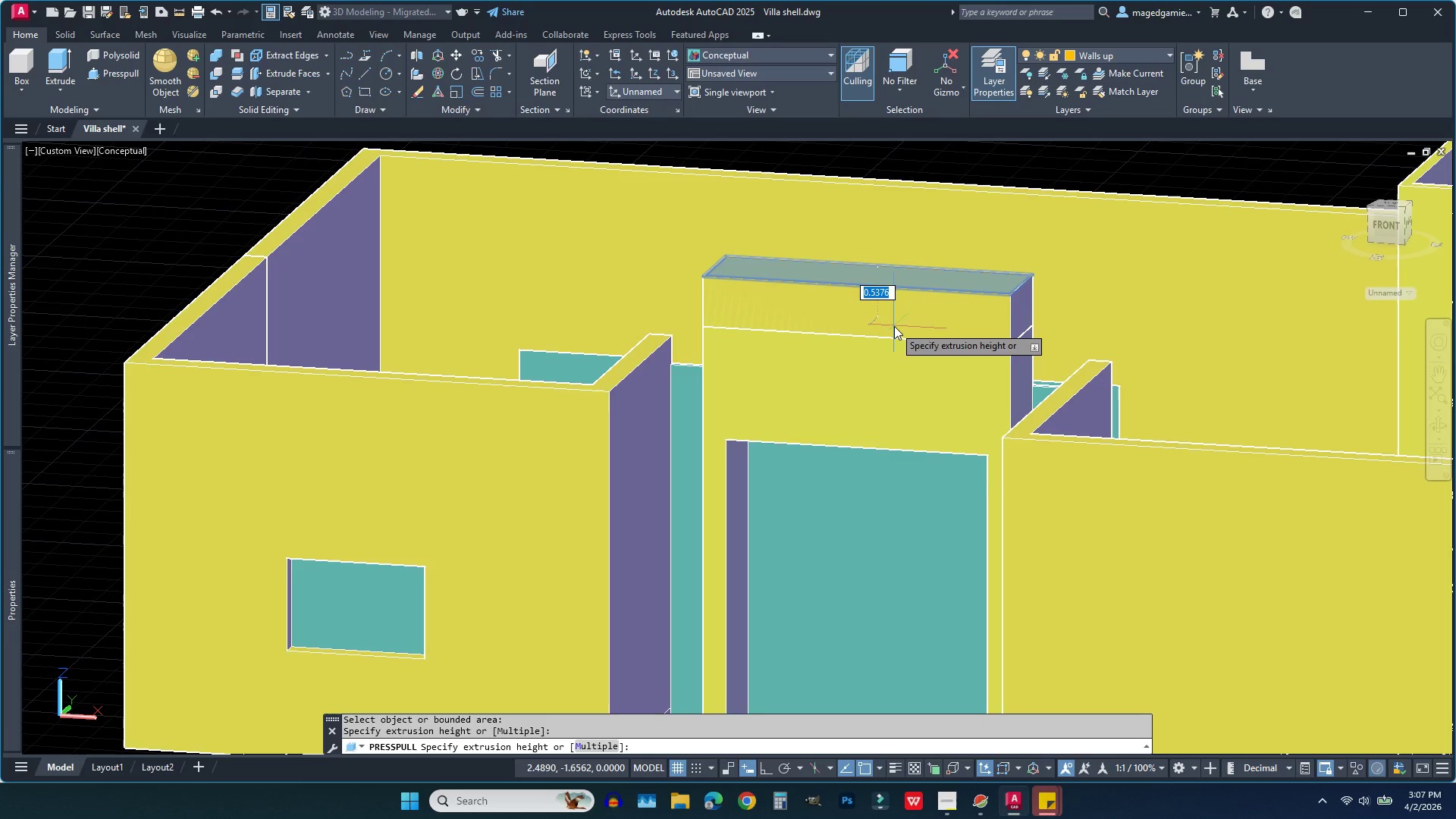 
type(.51)
 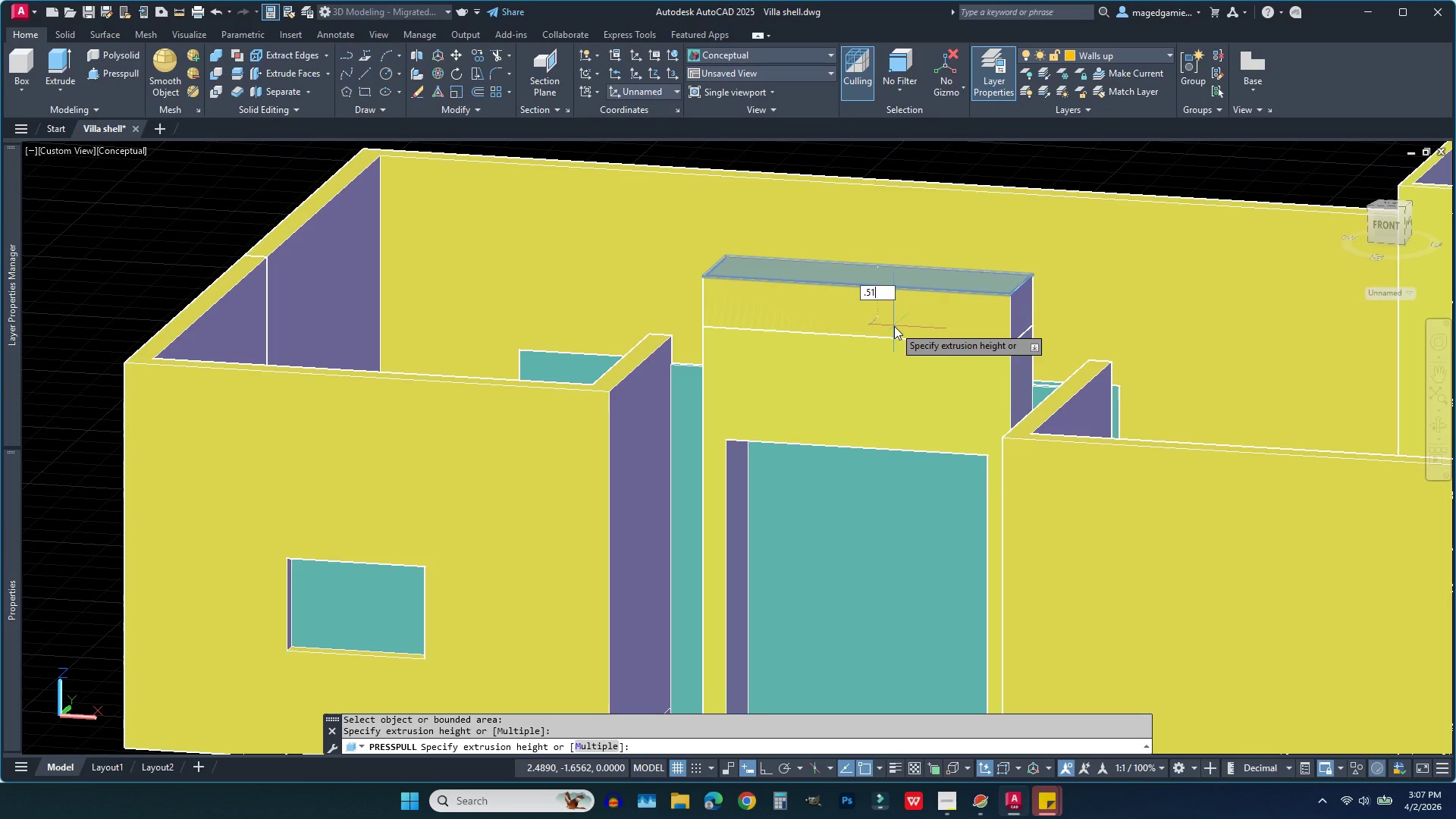 
key(Enter)
 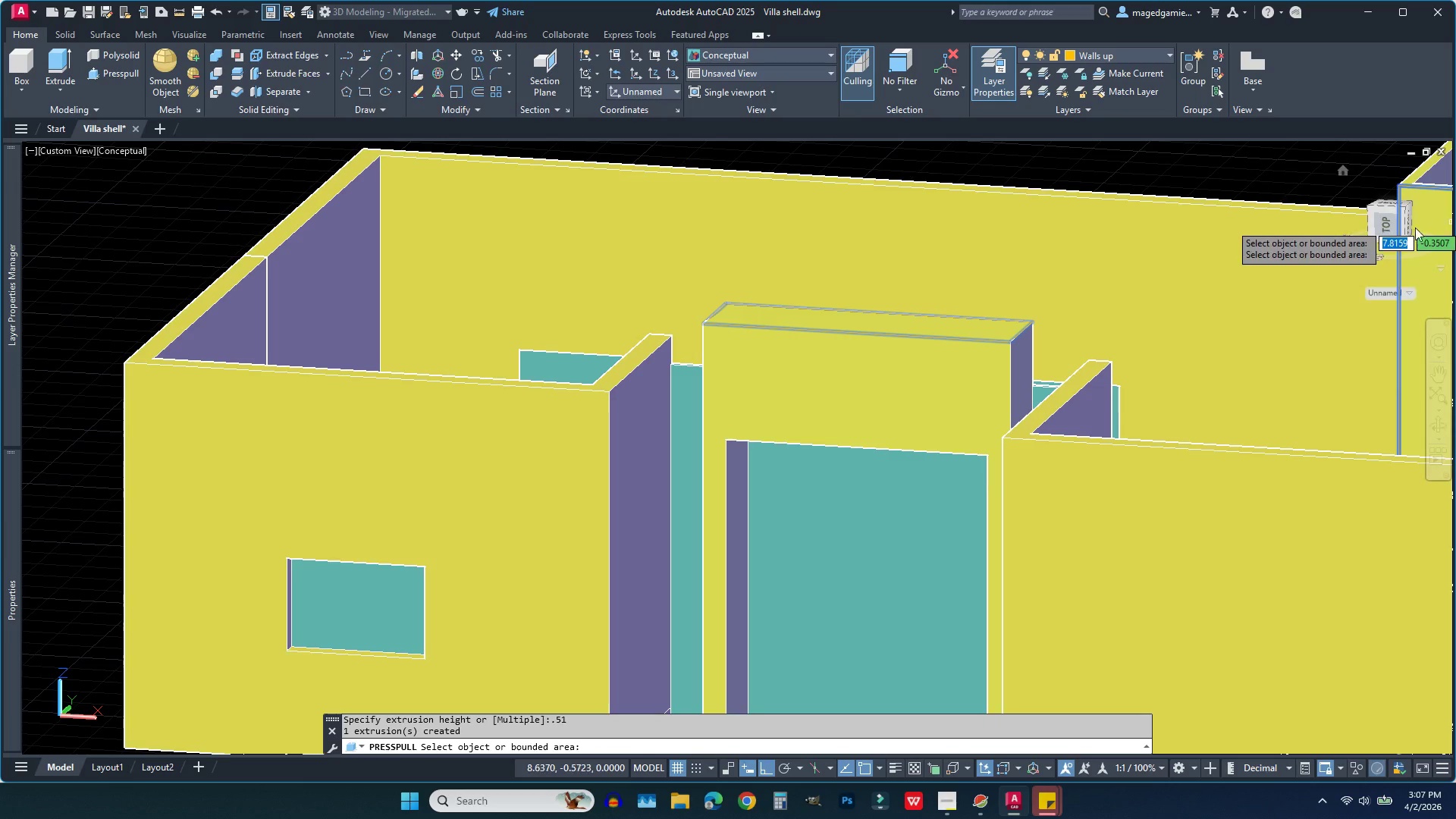 
left_click([1381, 226])
 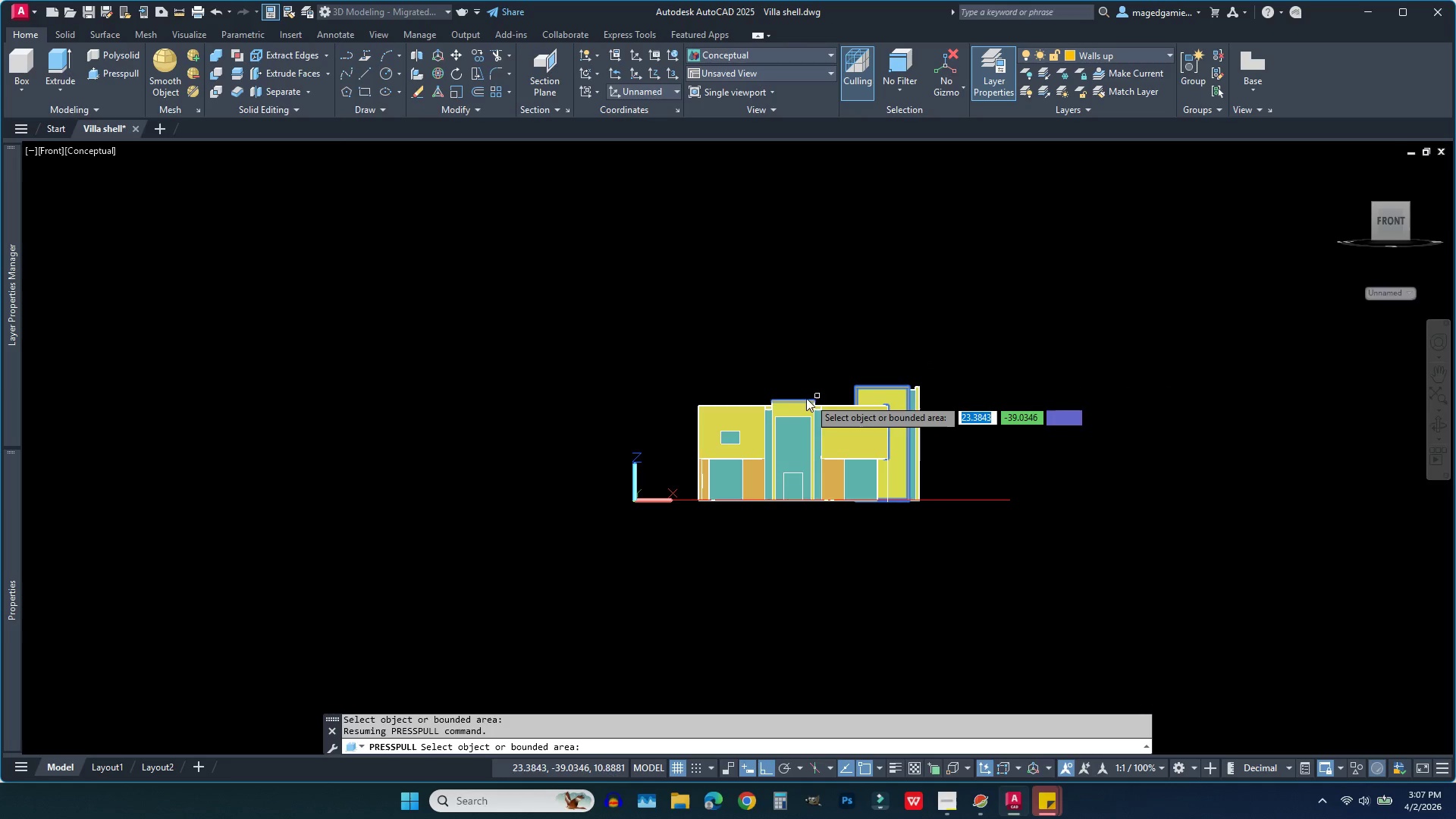 
scroll: coordinate [790, 438], scroll_direction: up, amount: 5.0
 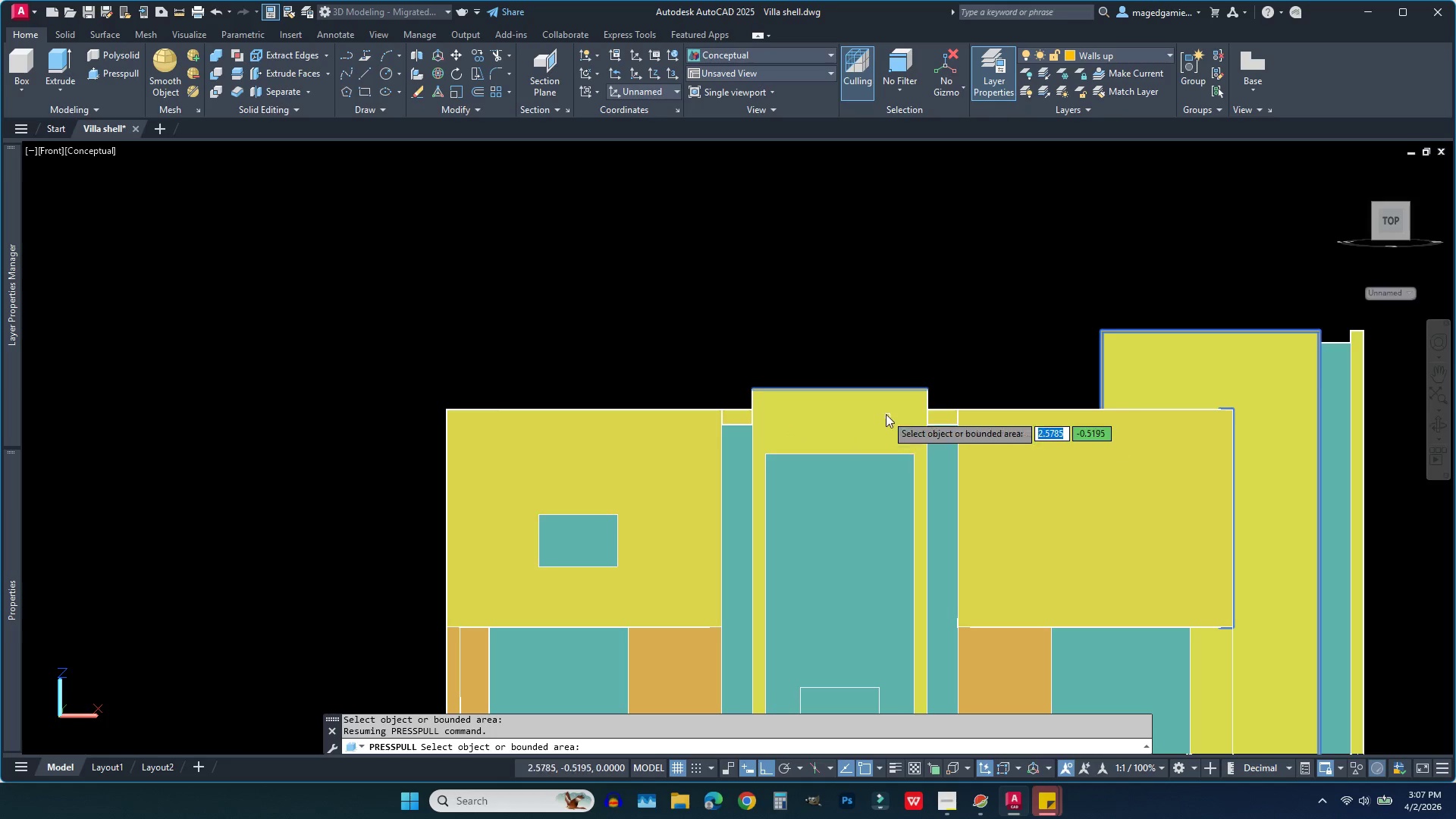 
scroll: coordinate [886, 414], scroll_direction: down, amount: 1.0
 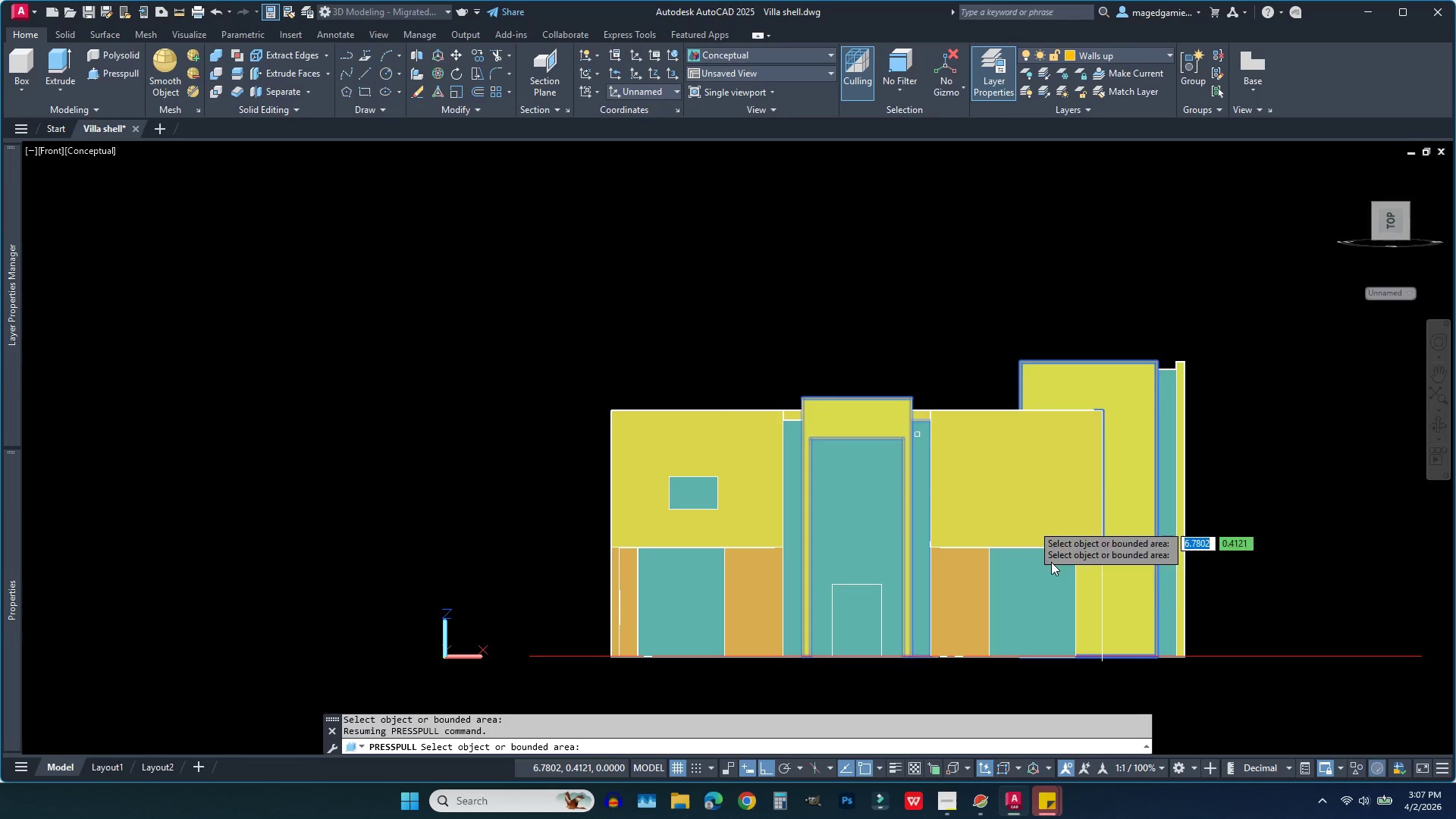 
scroll: coordinate [1053, 576], scroll_direction: up, amount: 2.0
 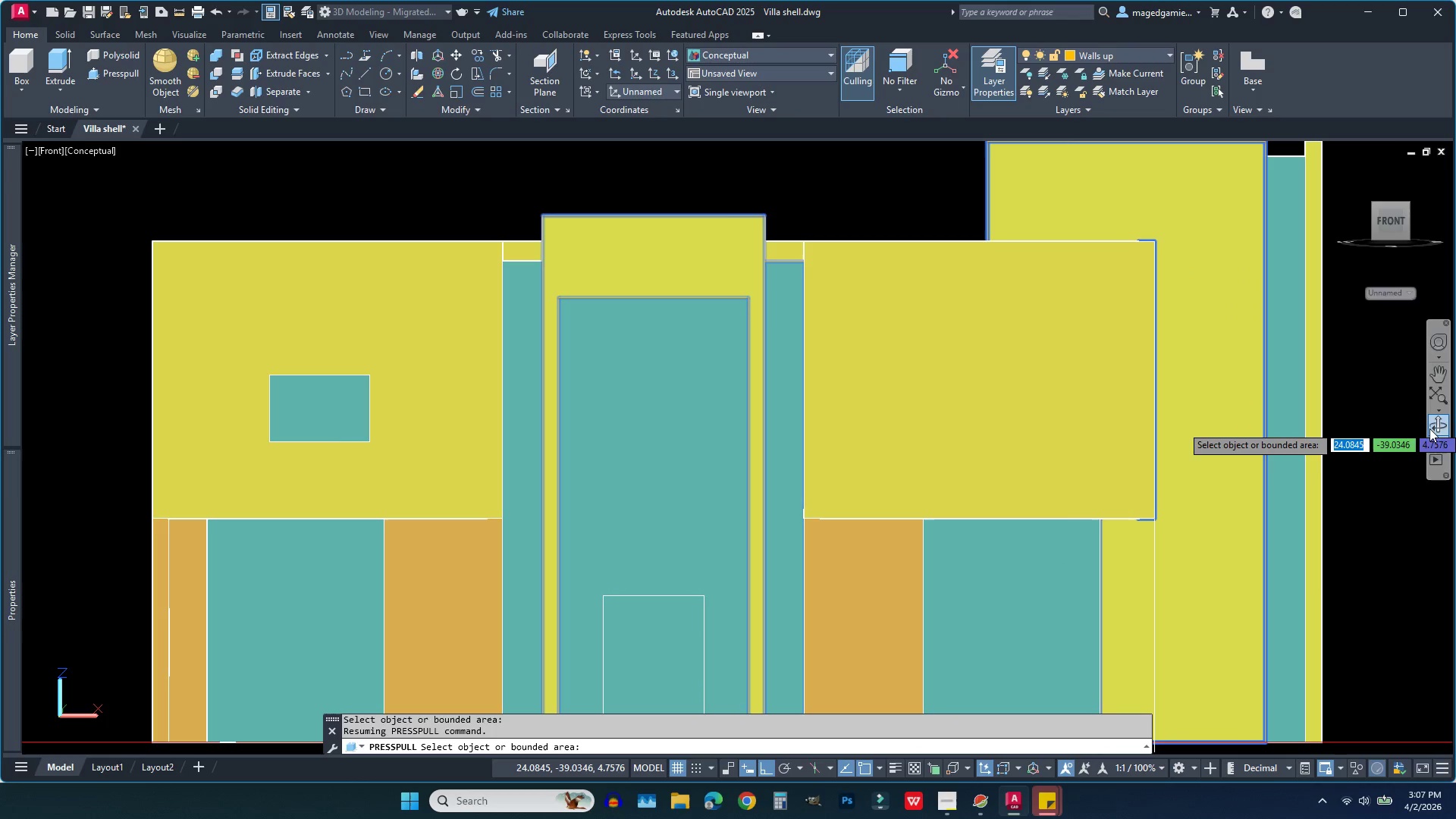 
key(Escape)
 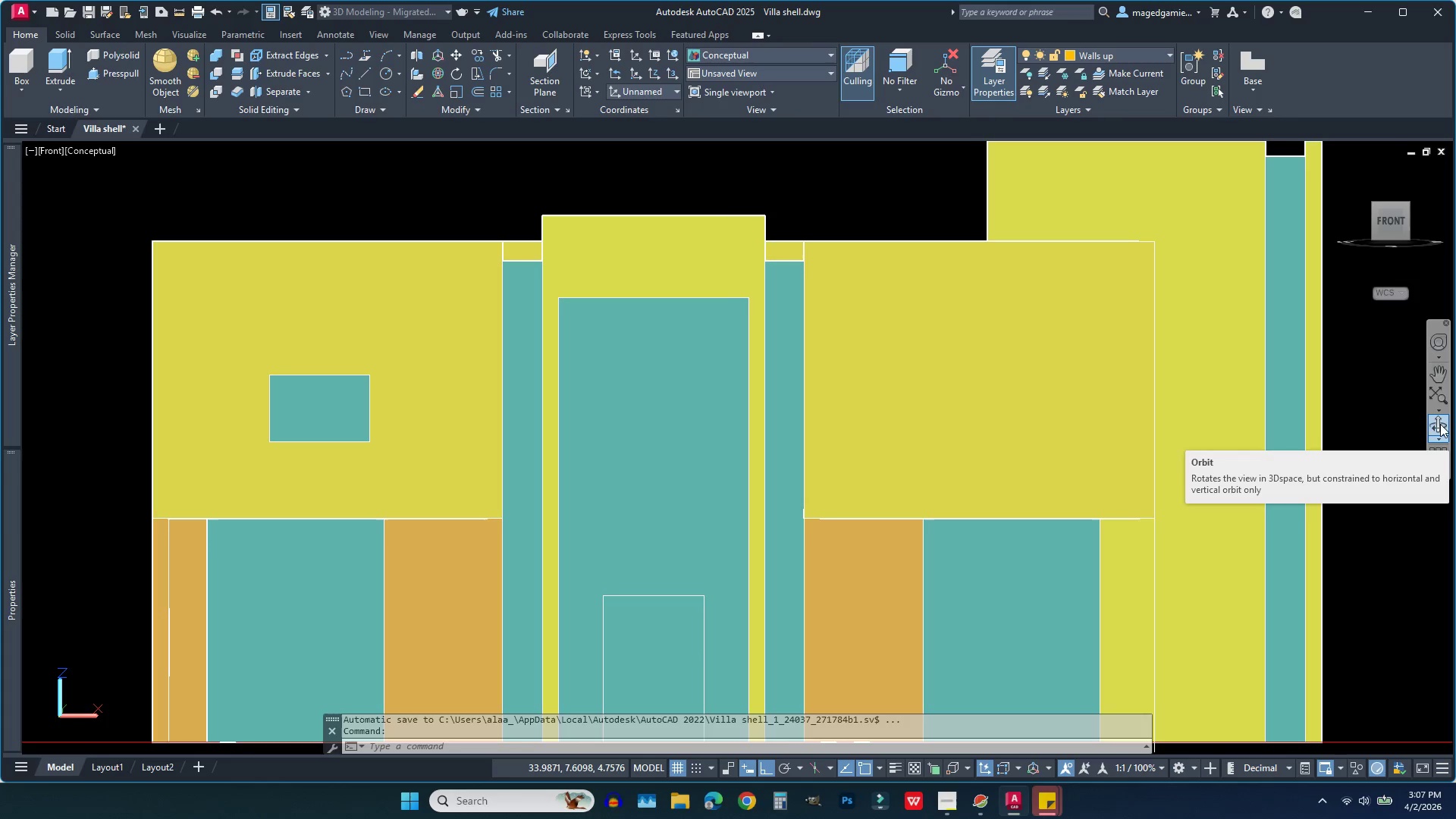 
left_click([1440, 424])
 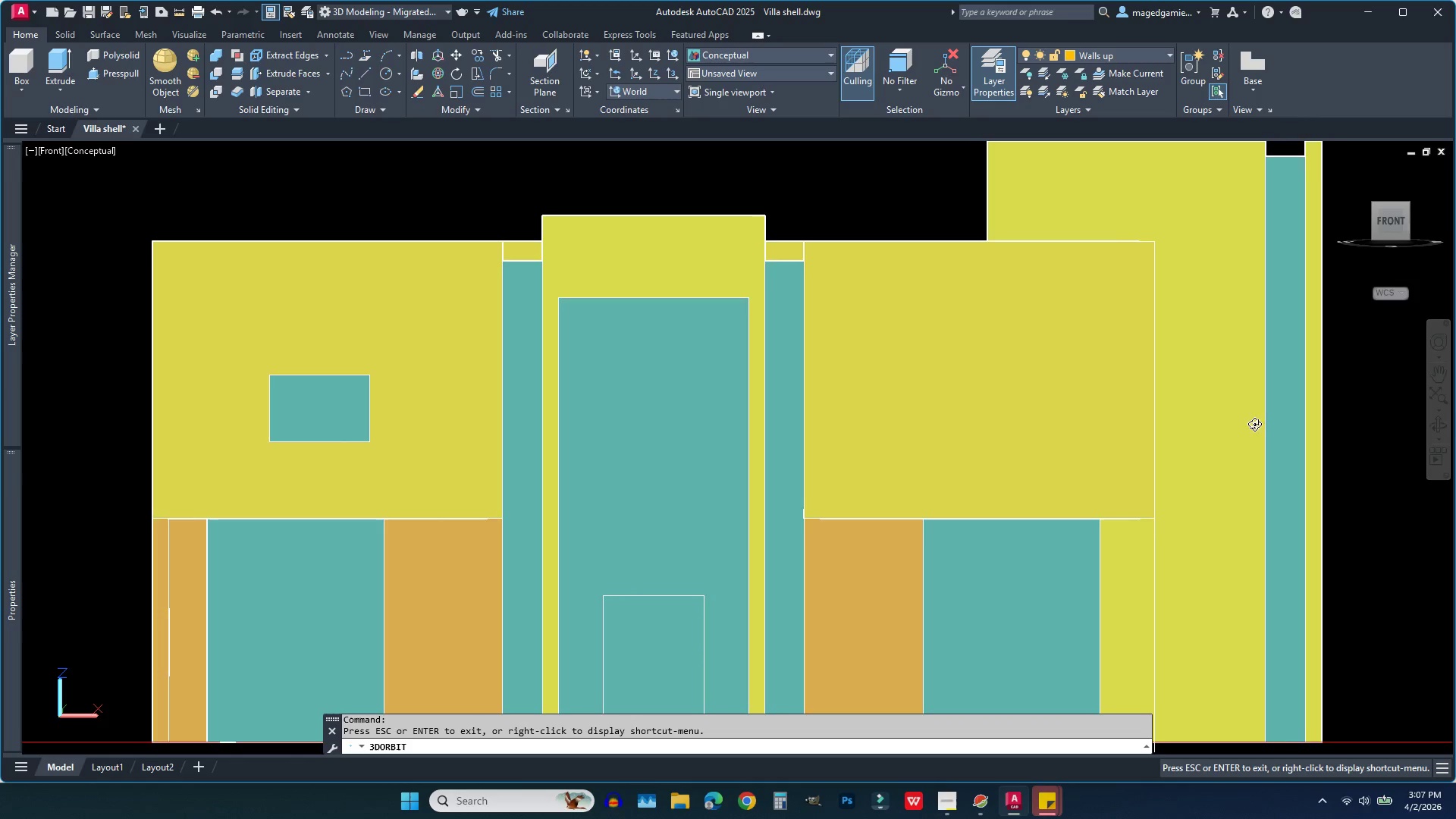 
left_click_drag(start_coordinate=[1250, 424], to_coordinate=[1150, 497])
 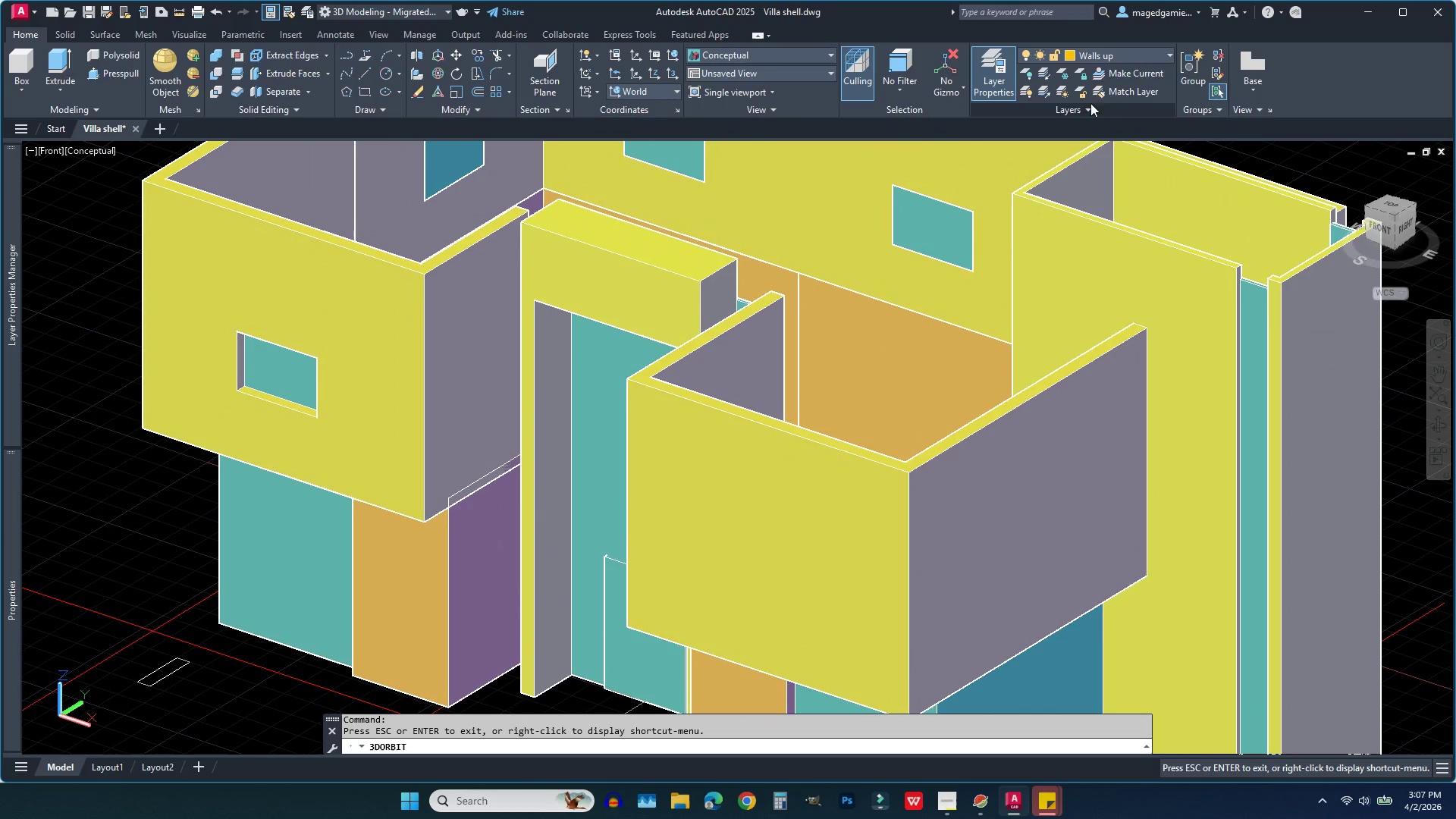 
left_click([1134, 49])
 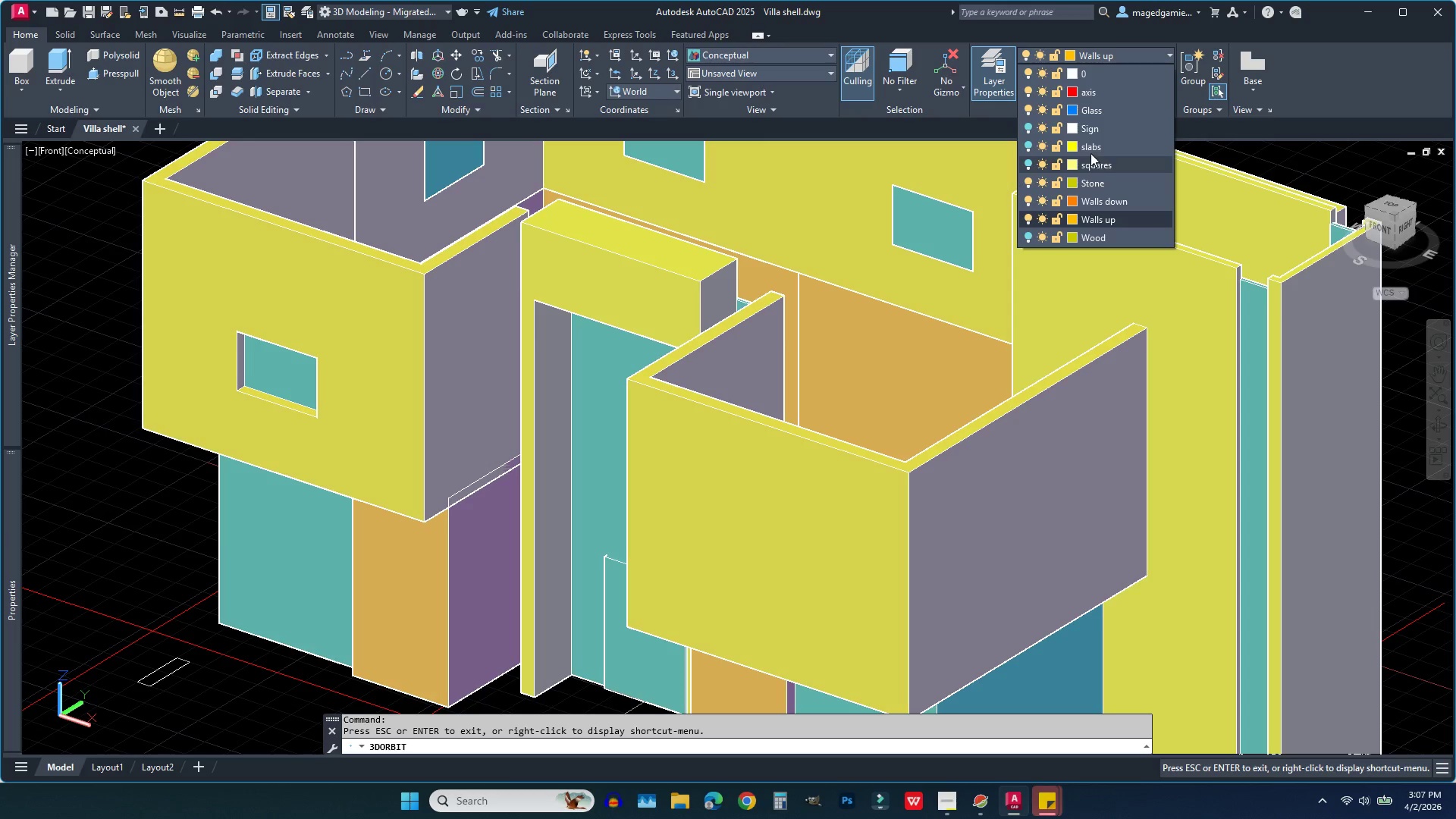 
left_click([1026, 143])
 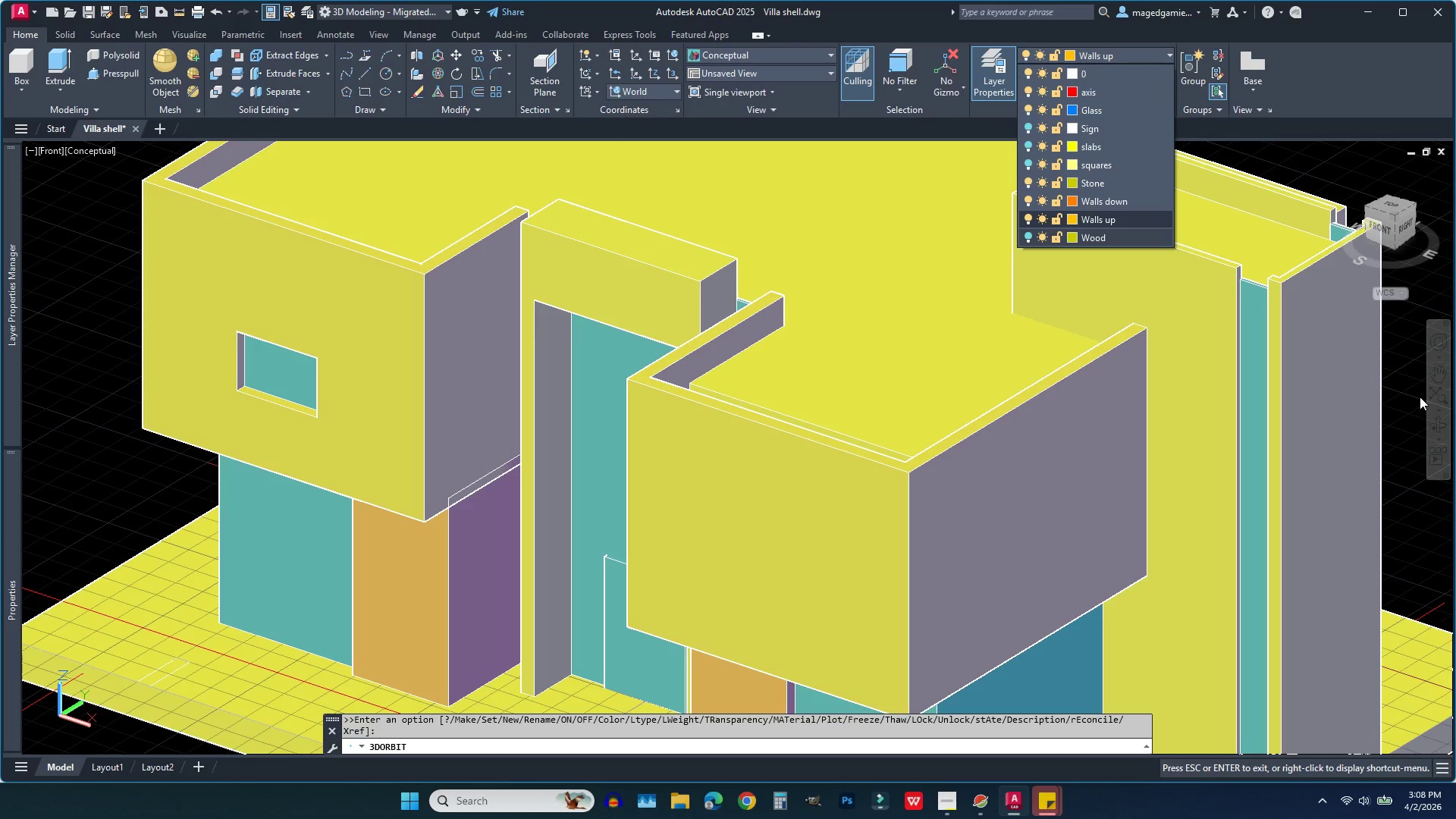 
key(Escape)
 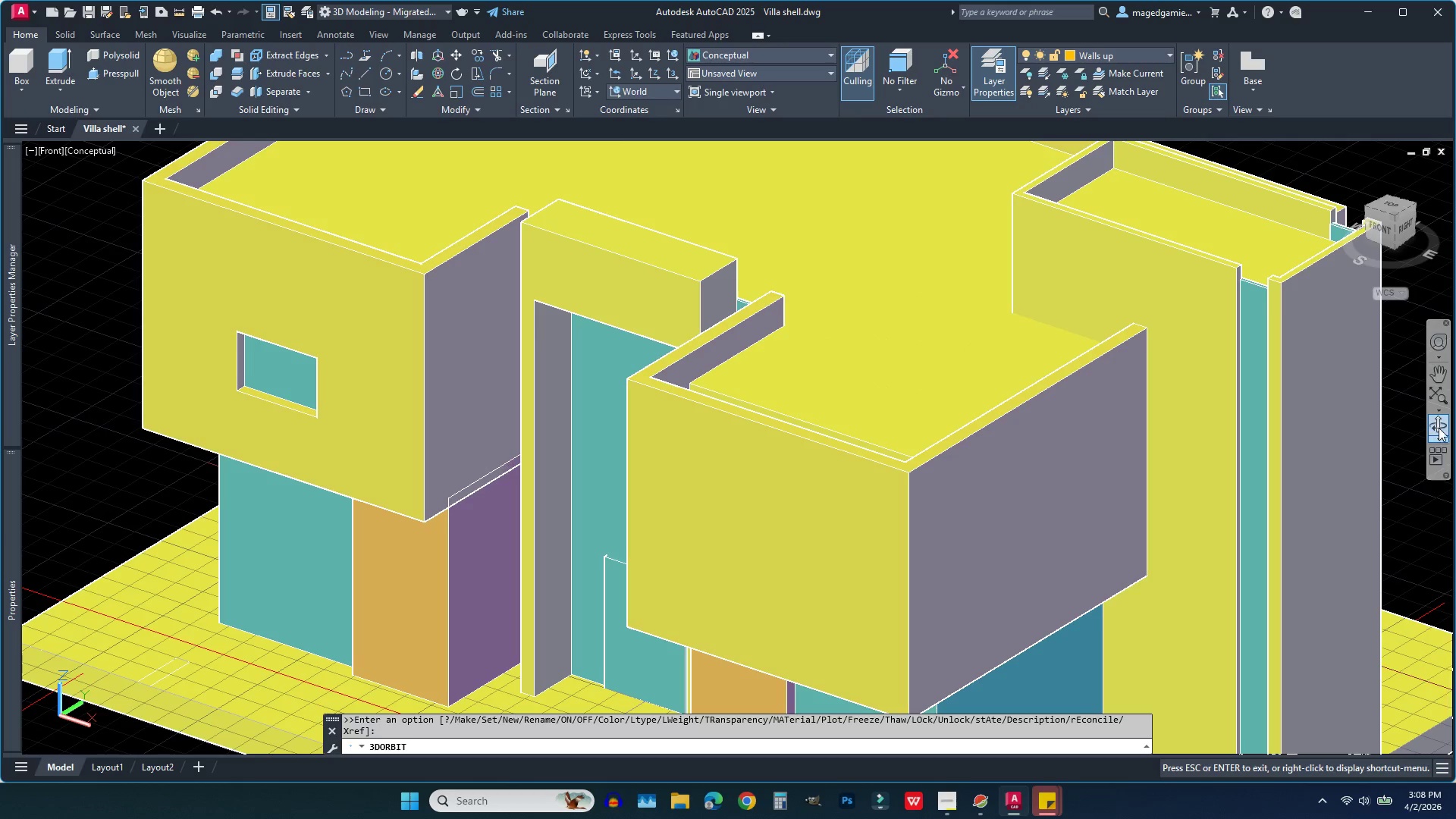 
left_click([1439, 428])
 